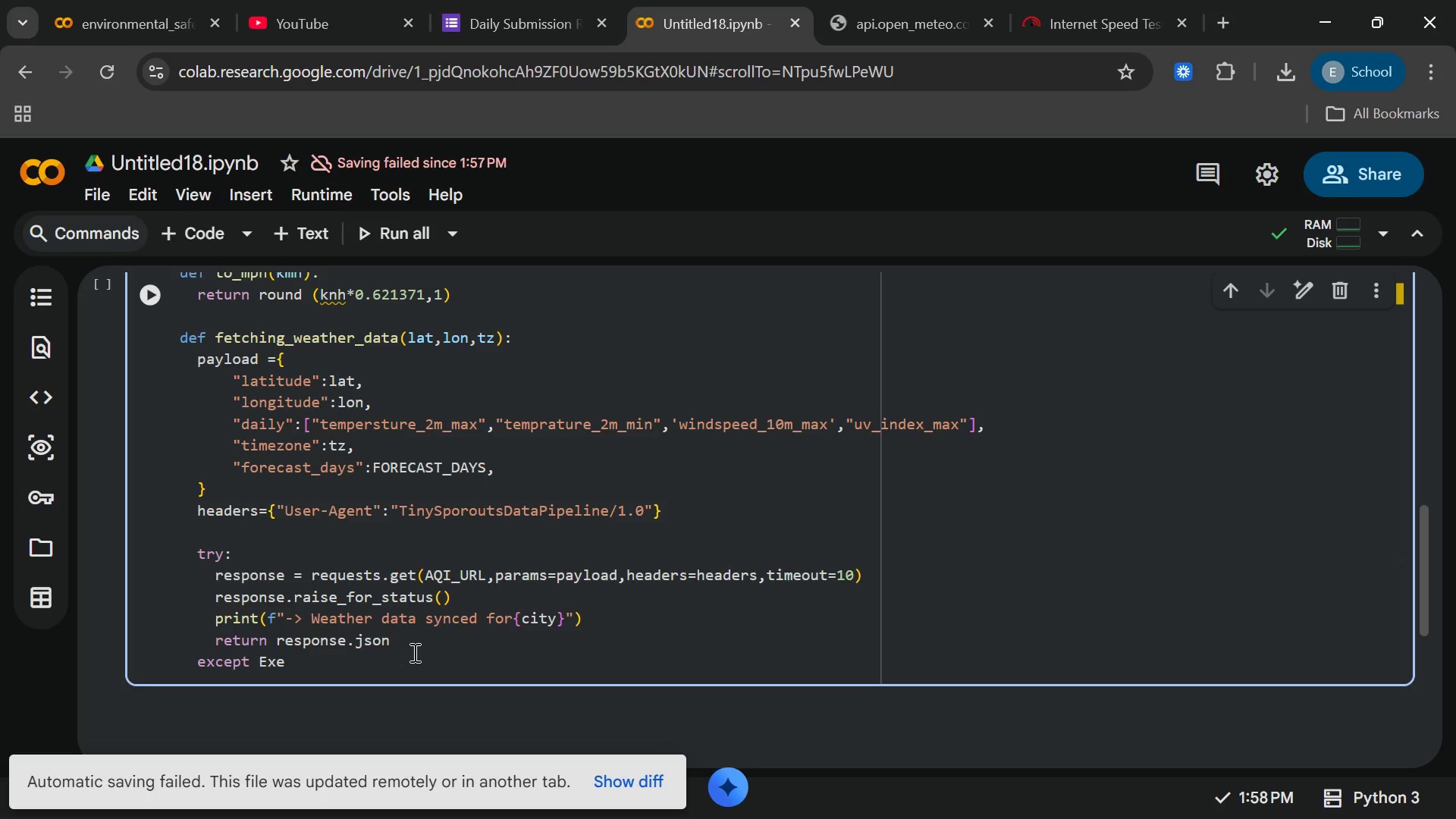 
key(Backspace)
type(ceptio)
 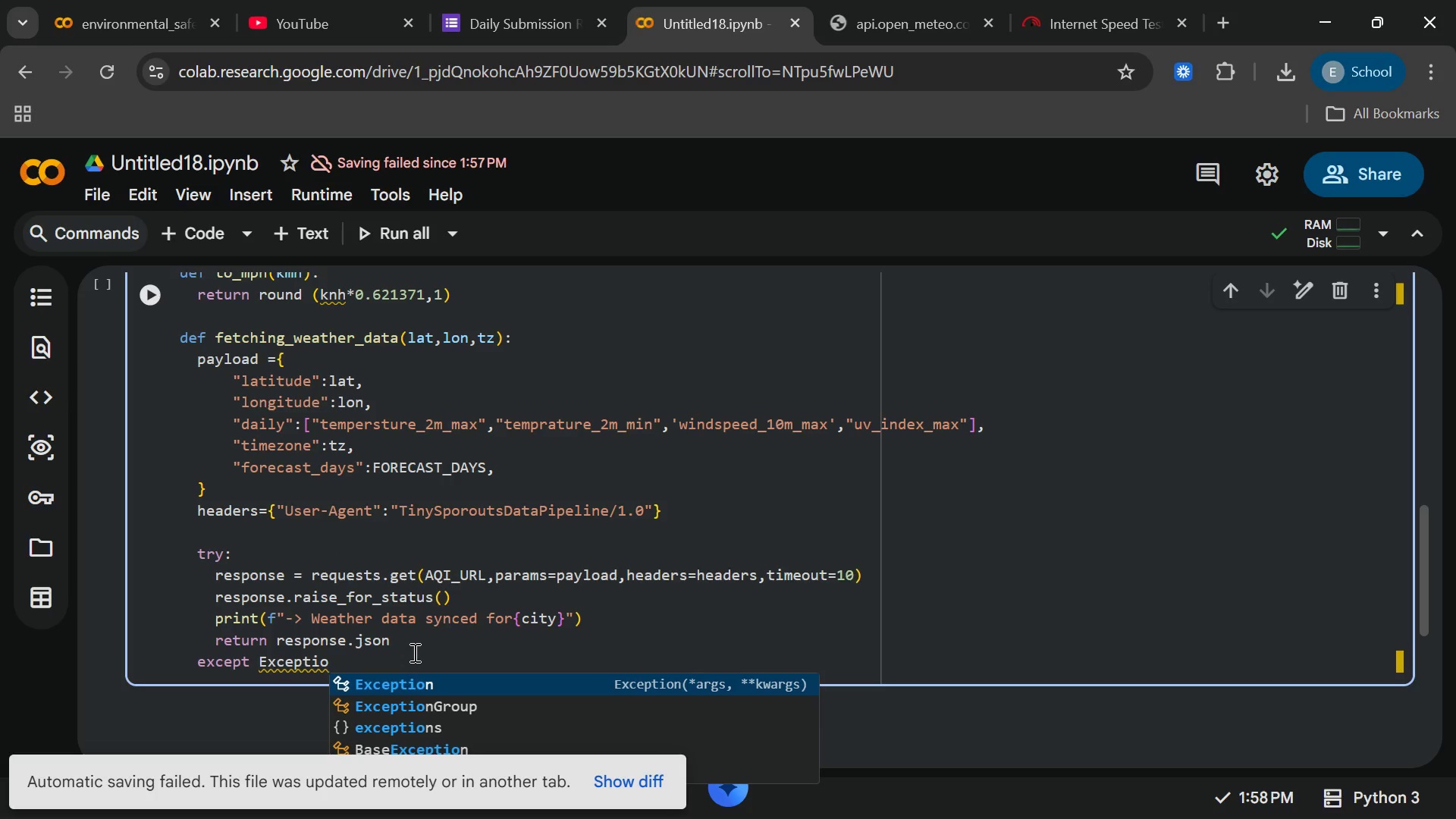 
key(Enter)
 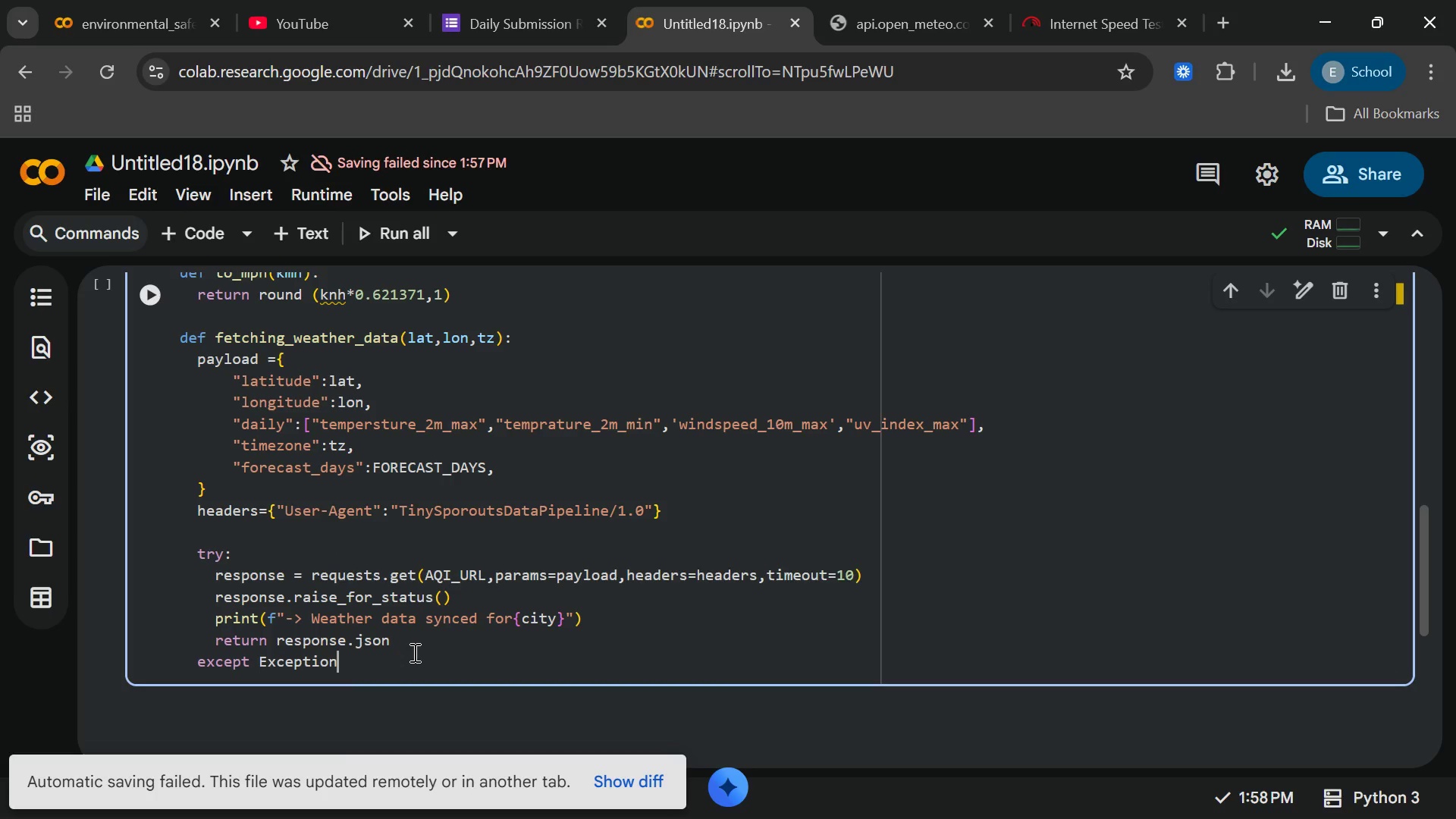 
type(as)
key(Backspace)
key(Backspace)
type( as e:)
 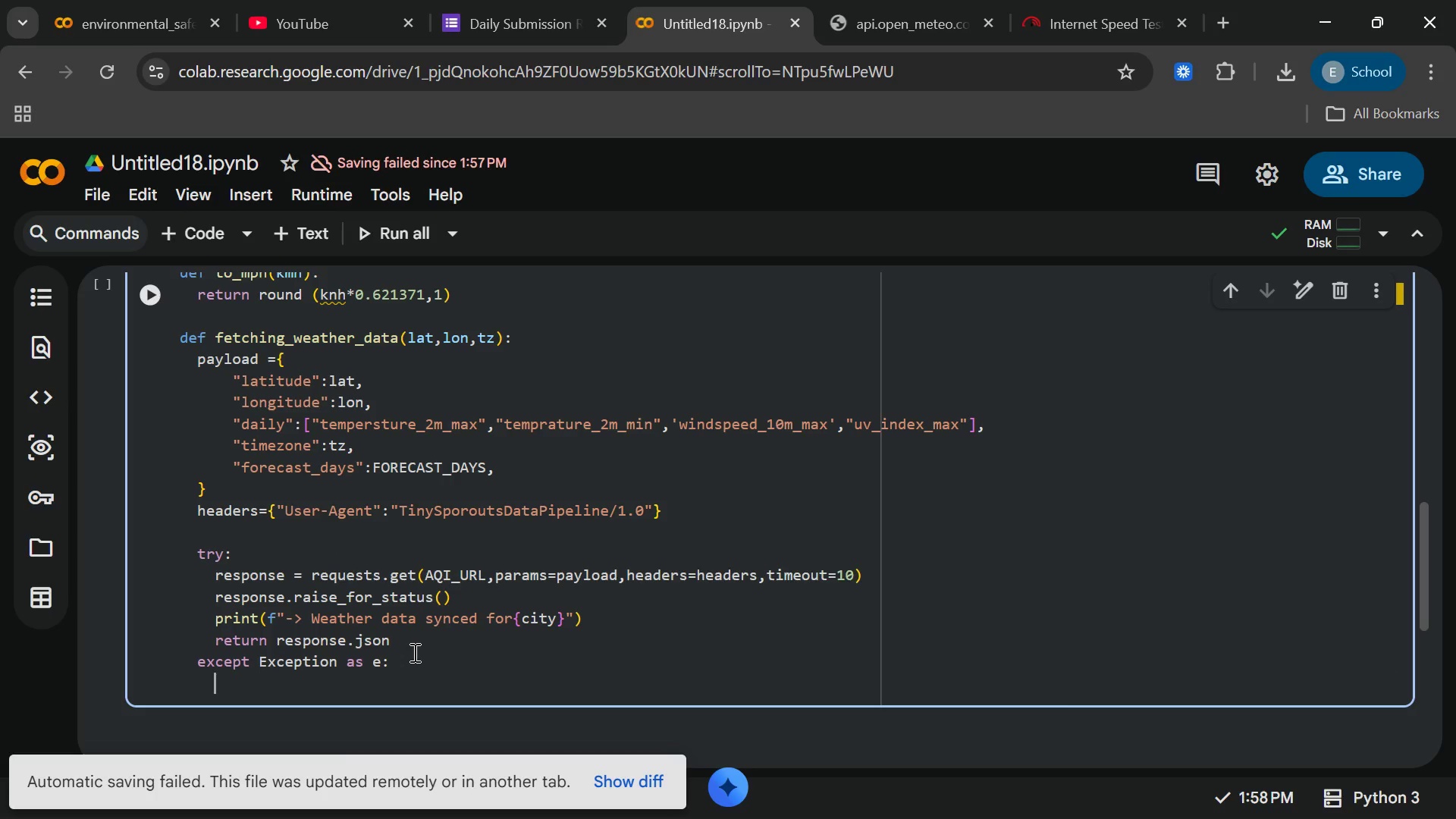 
key(Enter)
 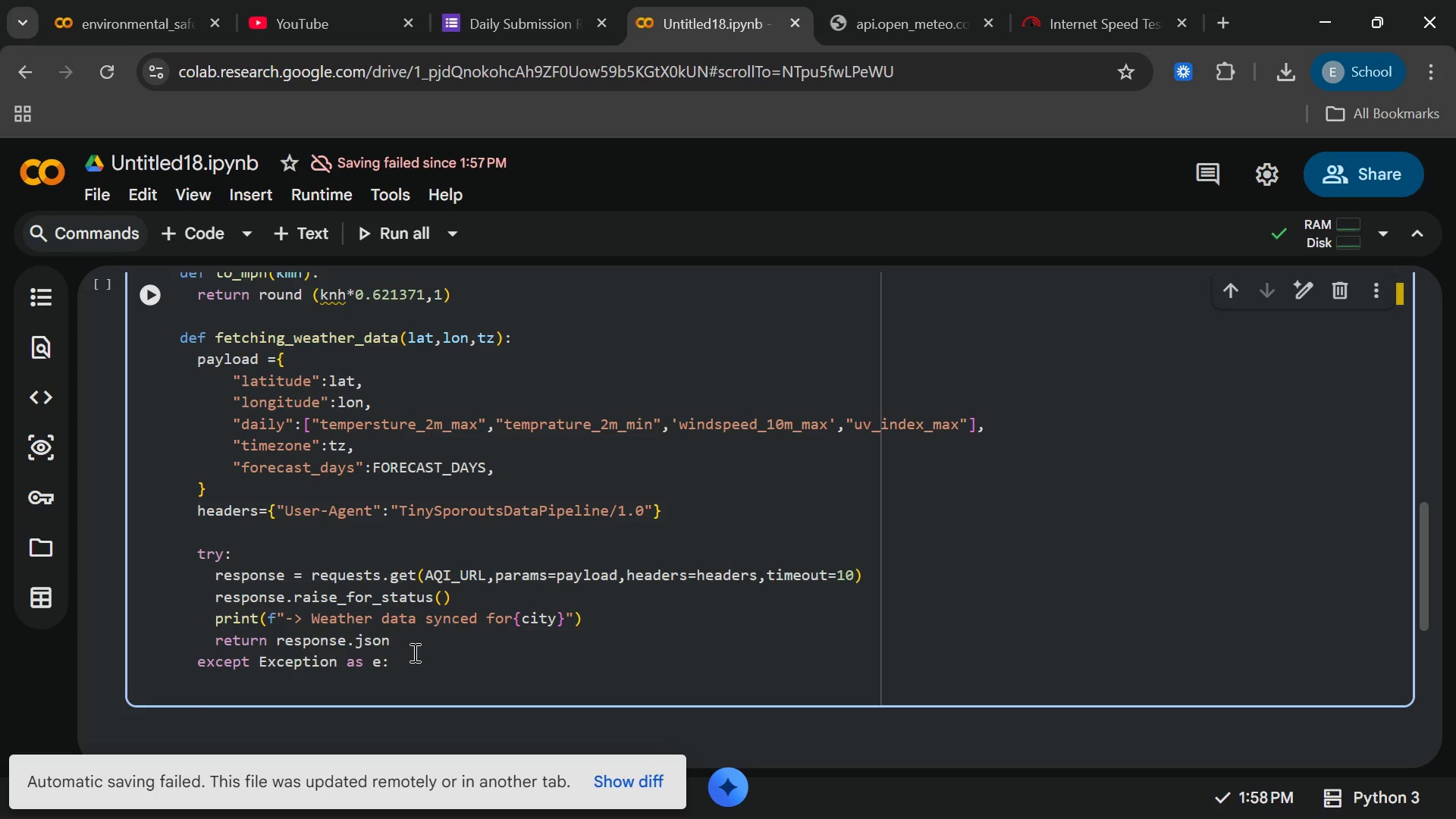 
wait(45.58)
 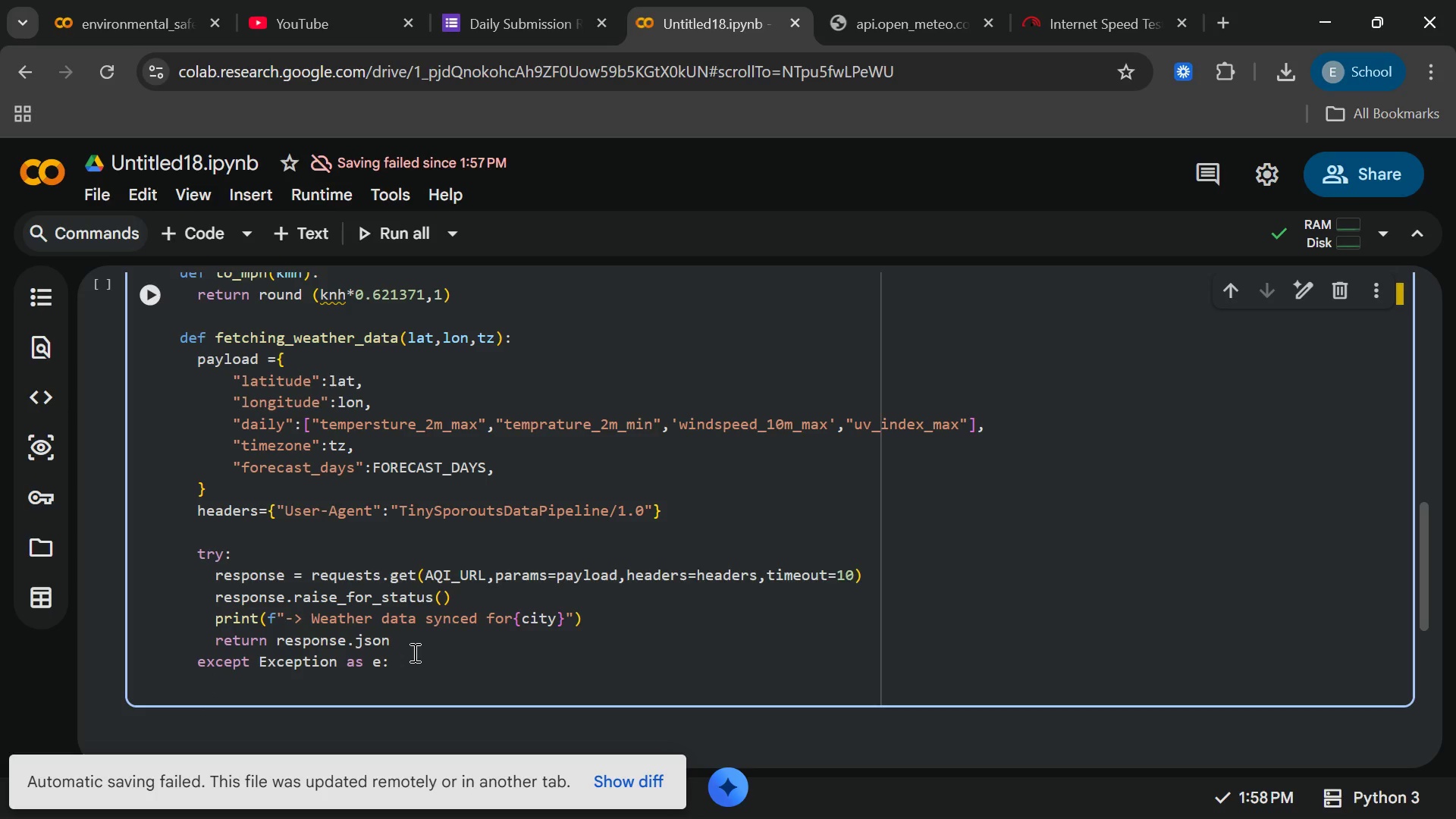 
type(rpint)
 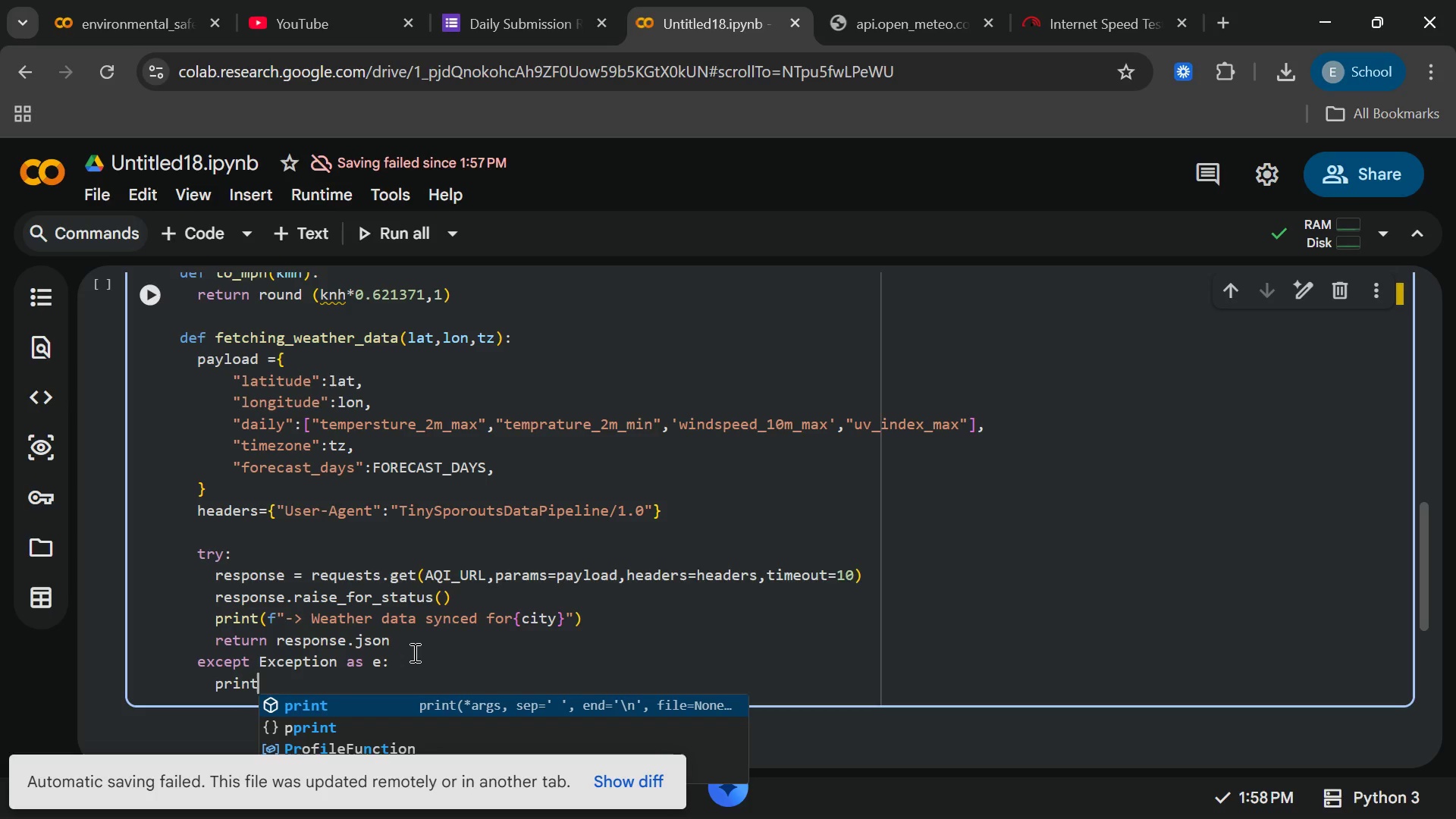 
wait(7.27)
 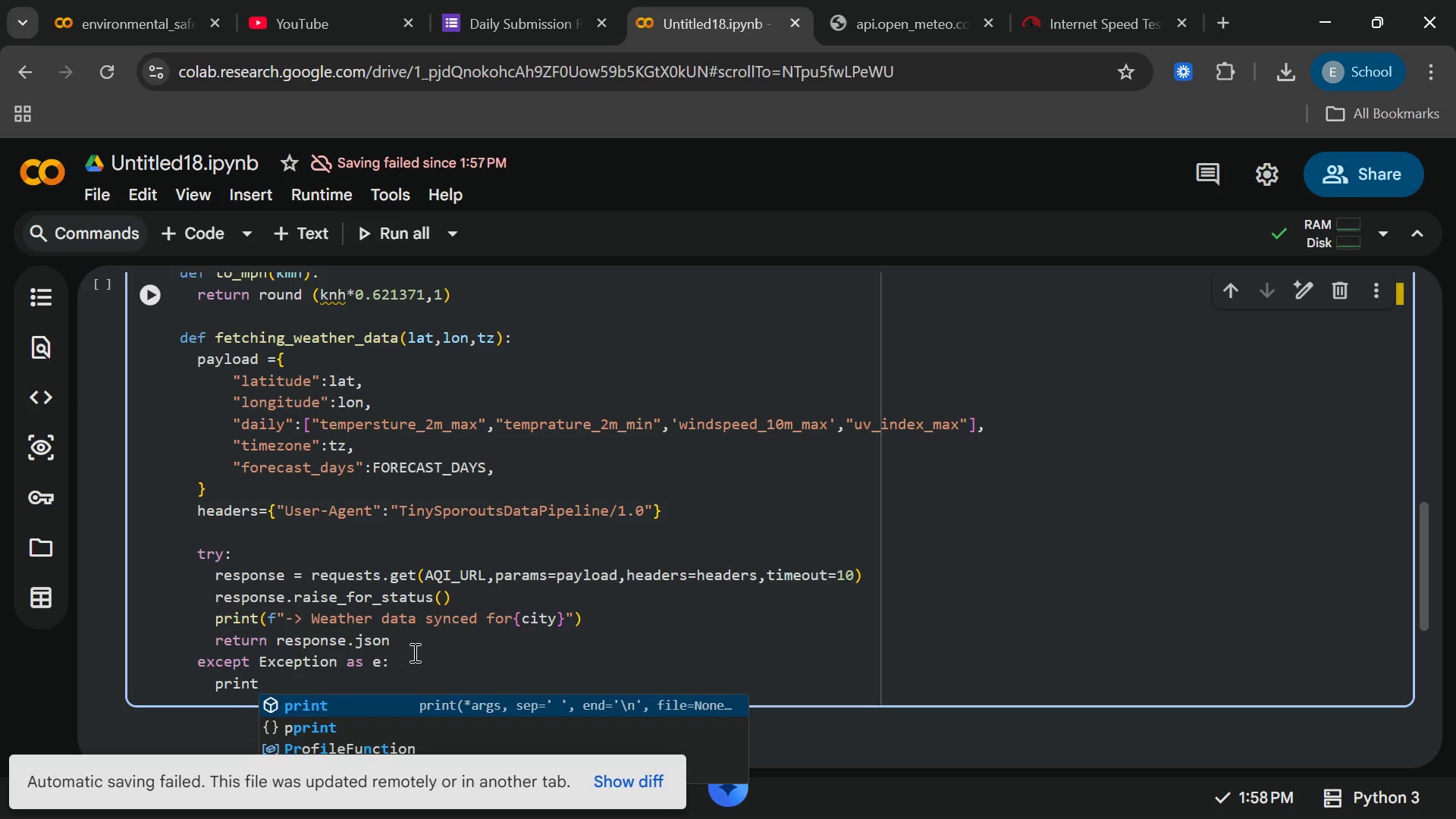 
type((f"->Weather)
 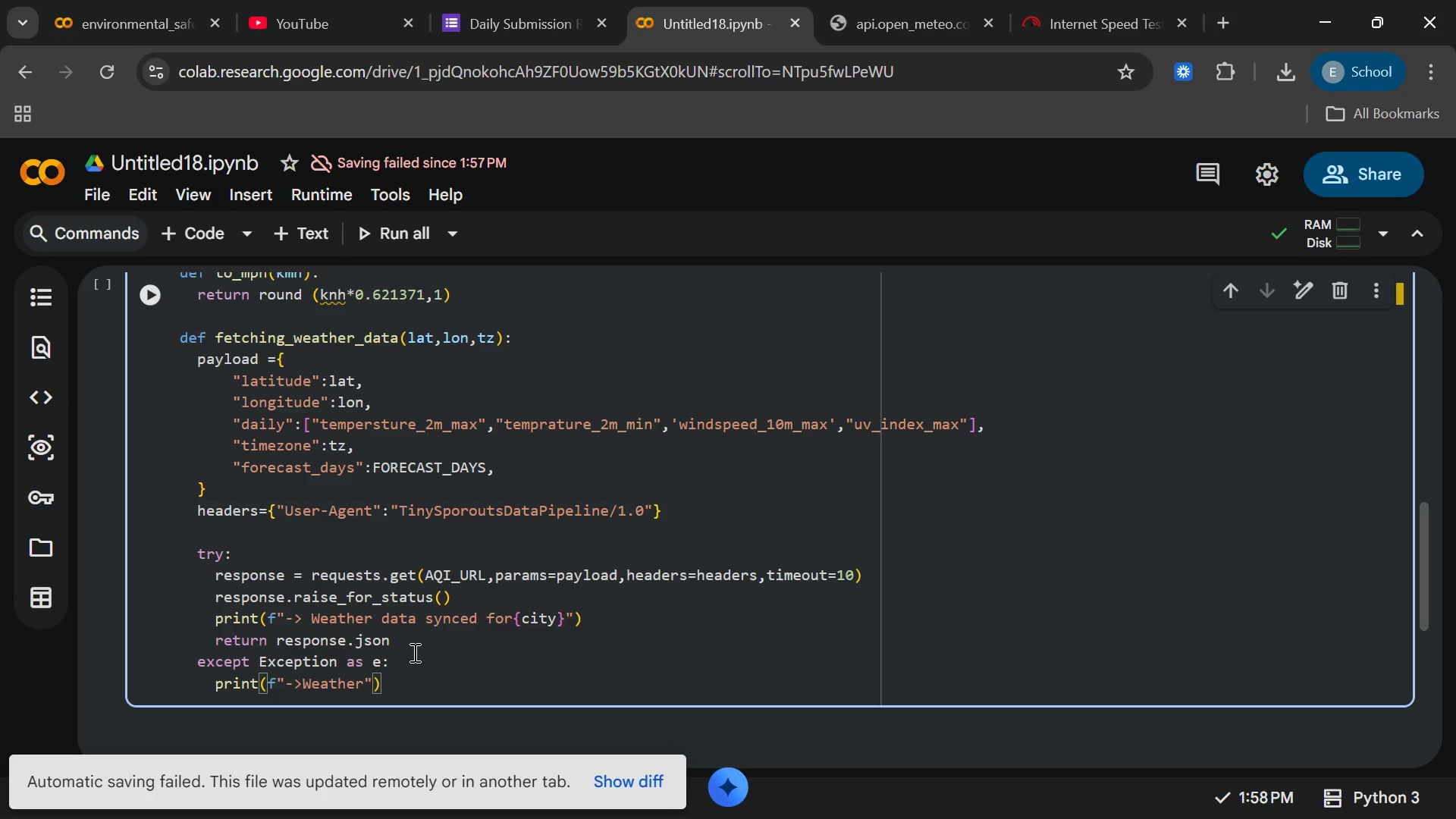 
wait(5.98)
 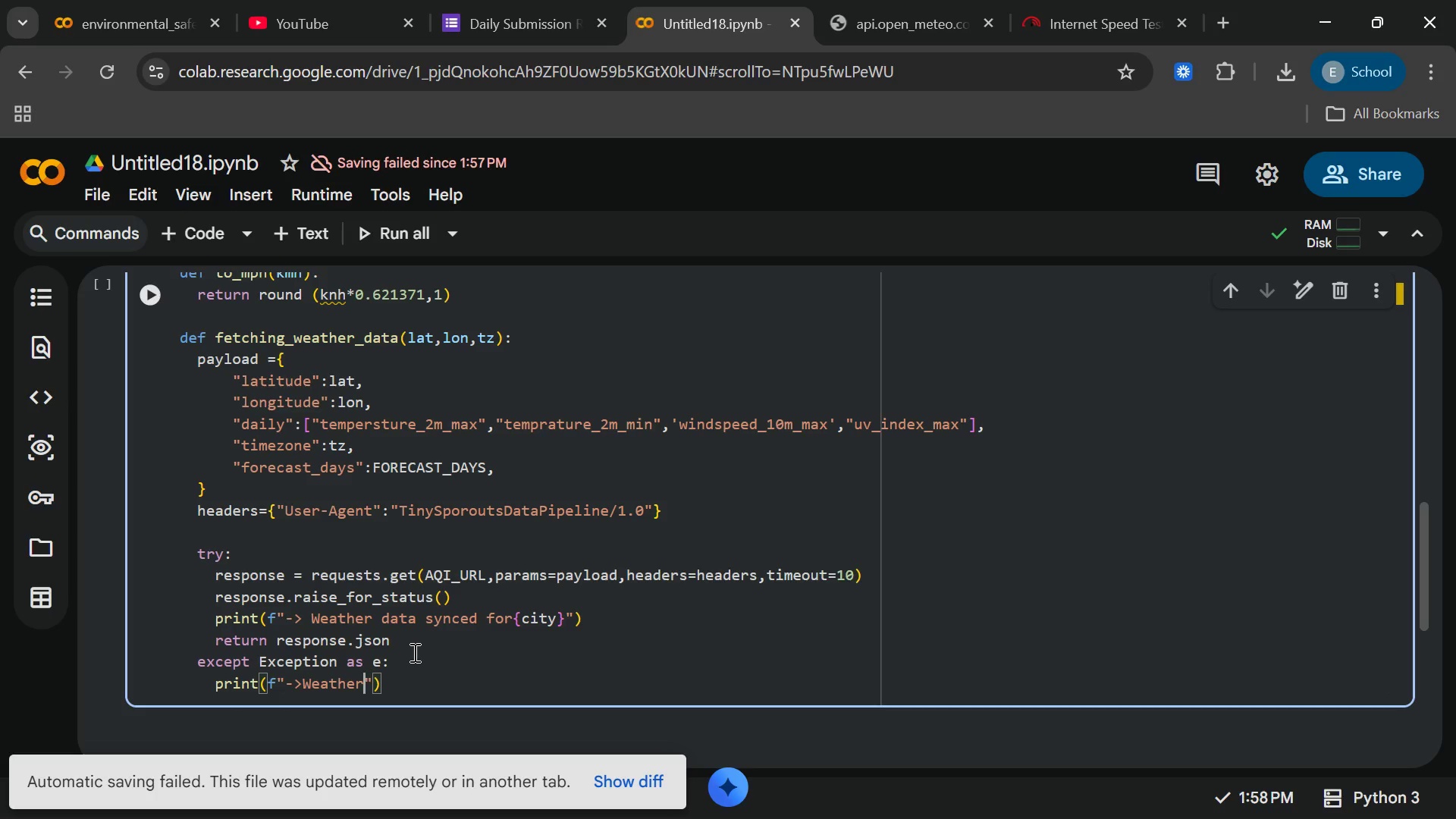 
type( sync failed)
 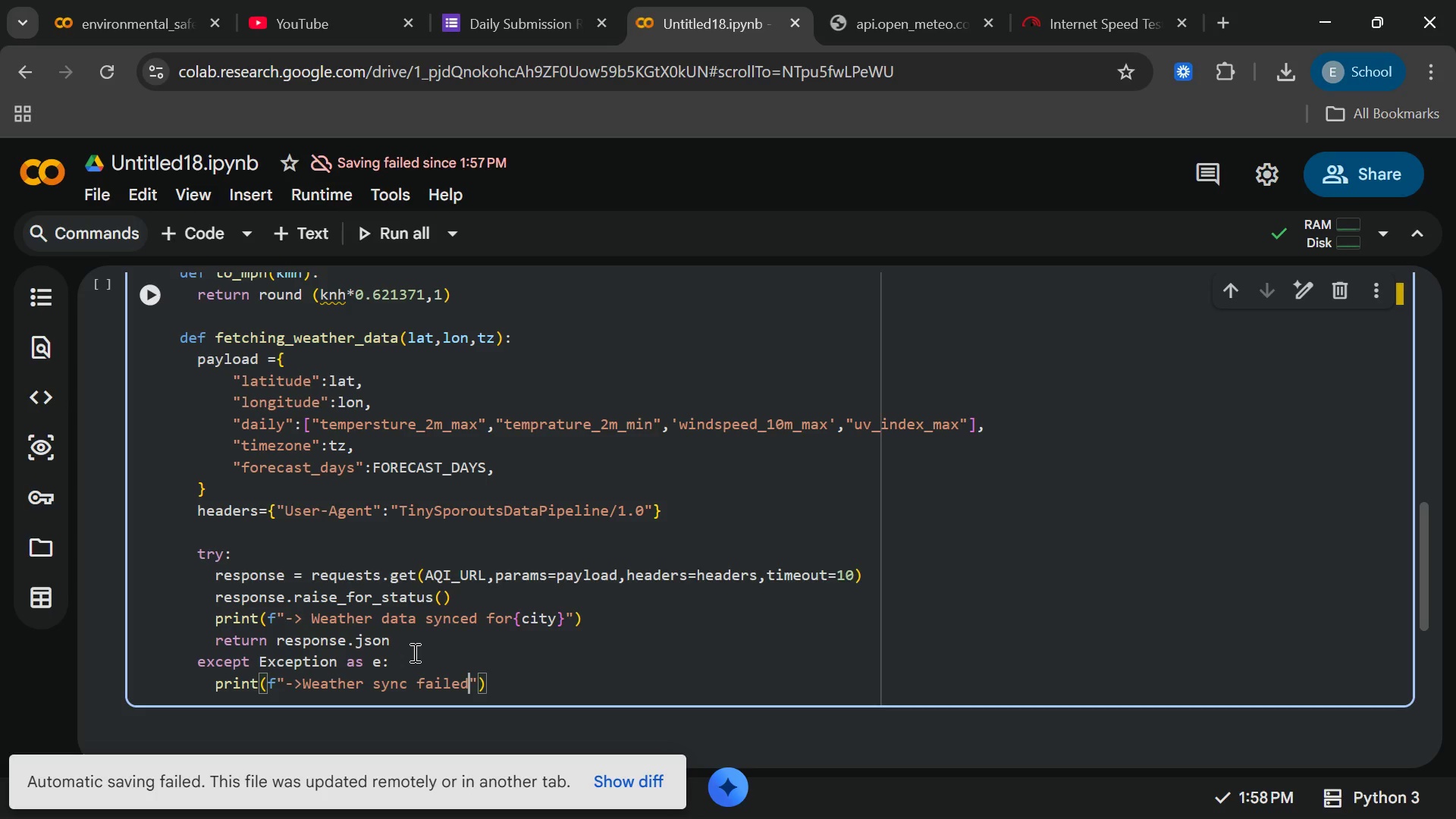 
wait(5.39)
 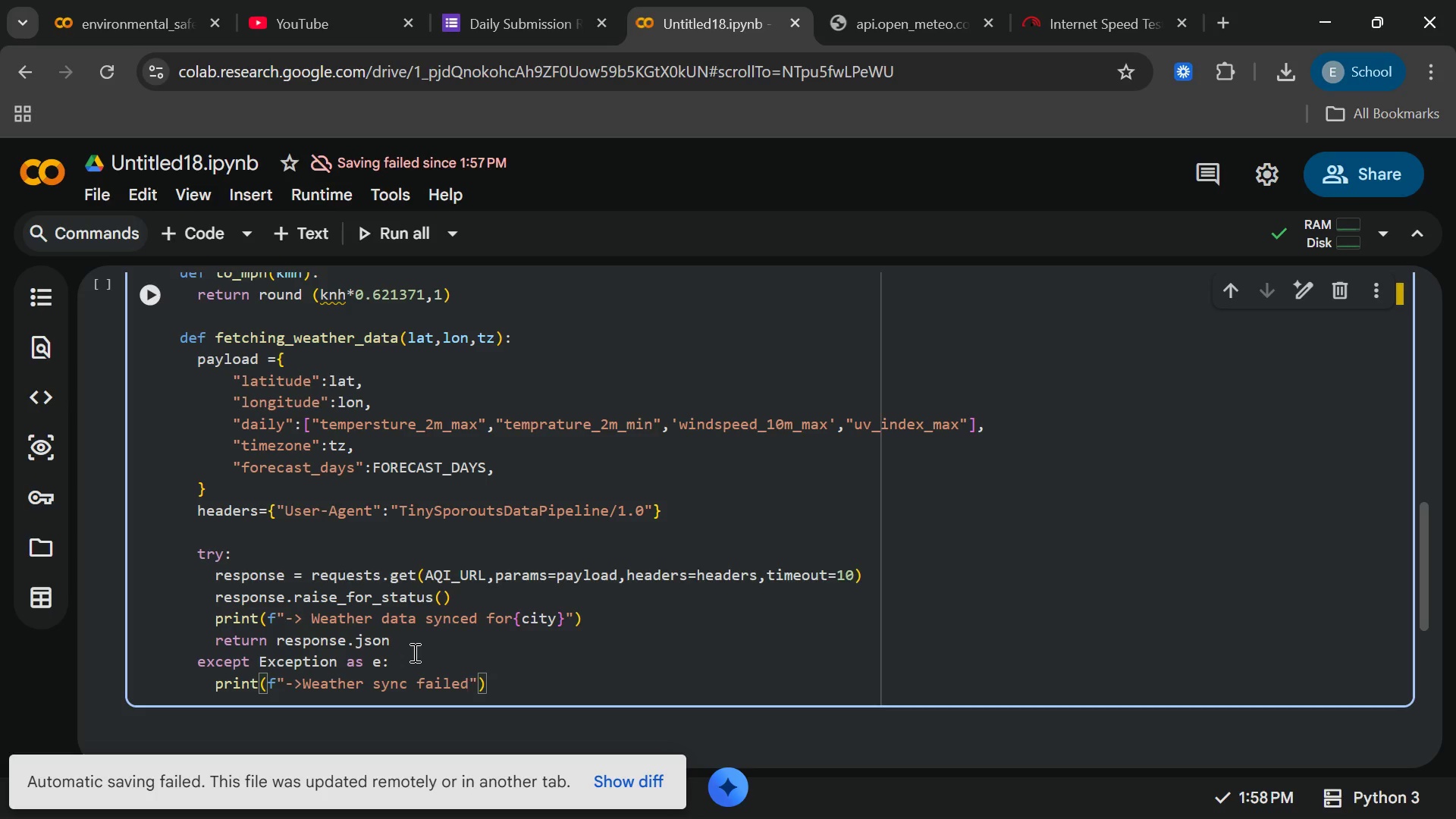 
key(Shift+Semicolon)
 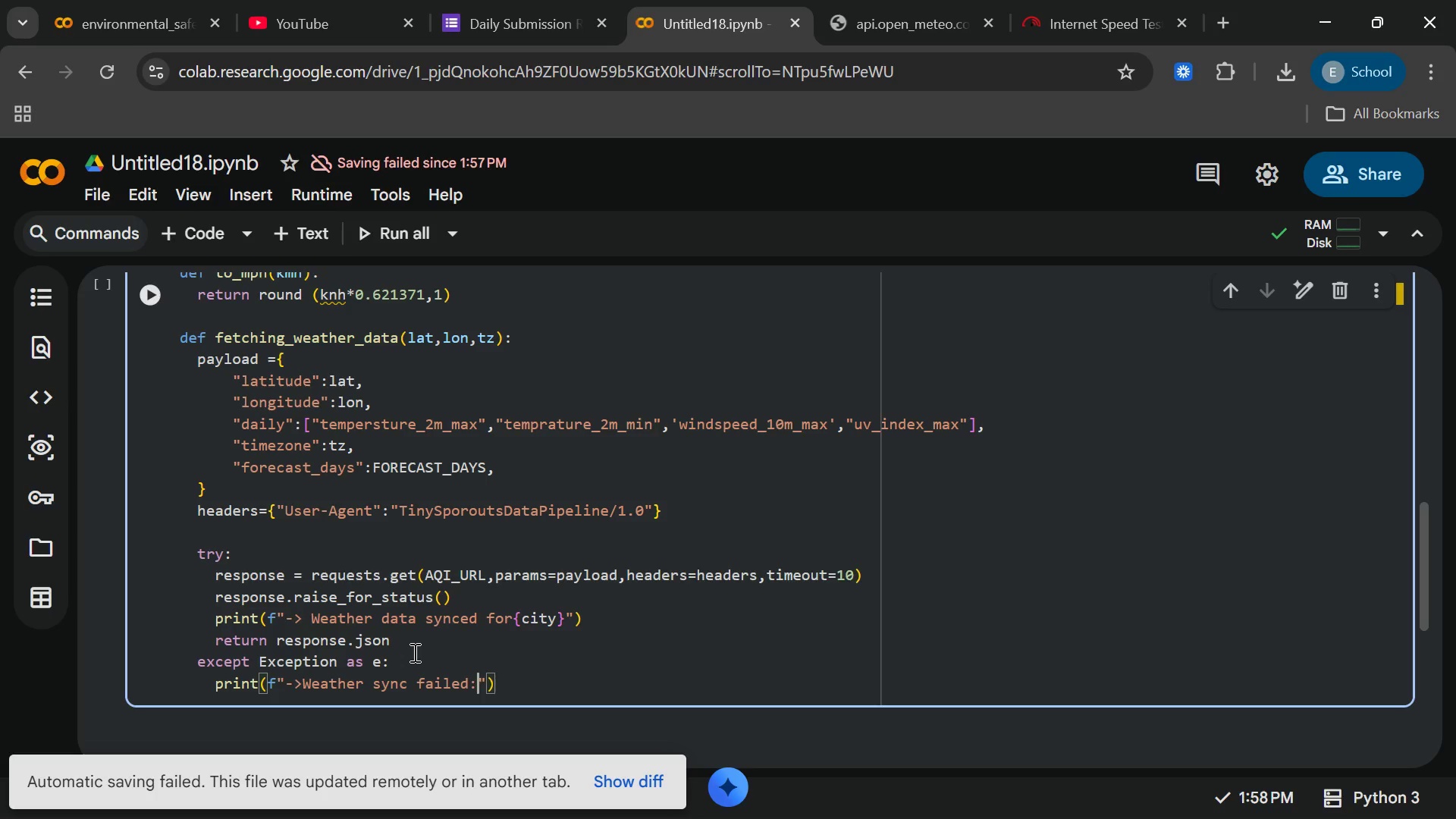 
key(BracketLeft)
 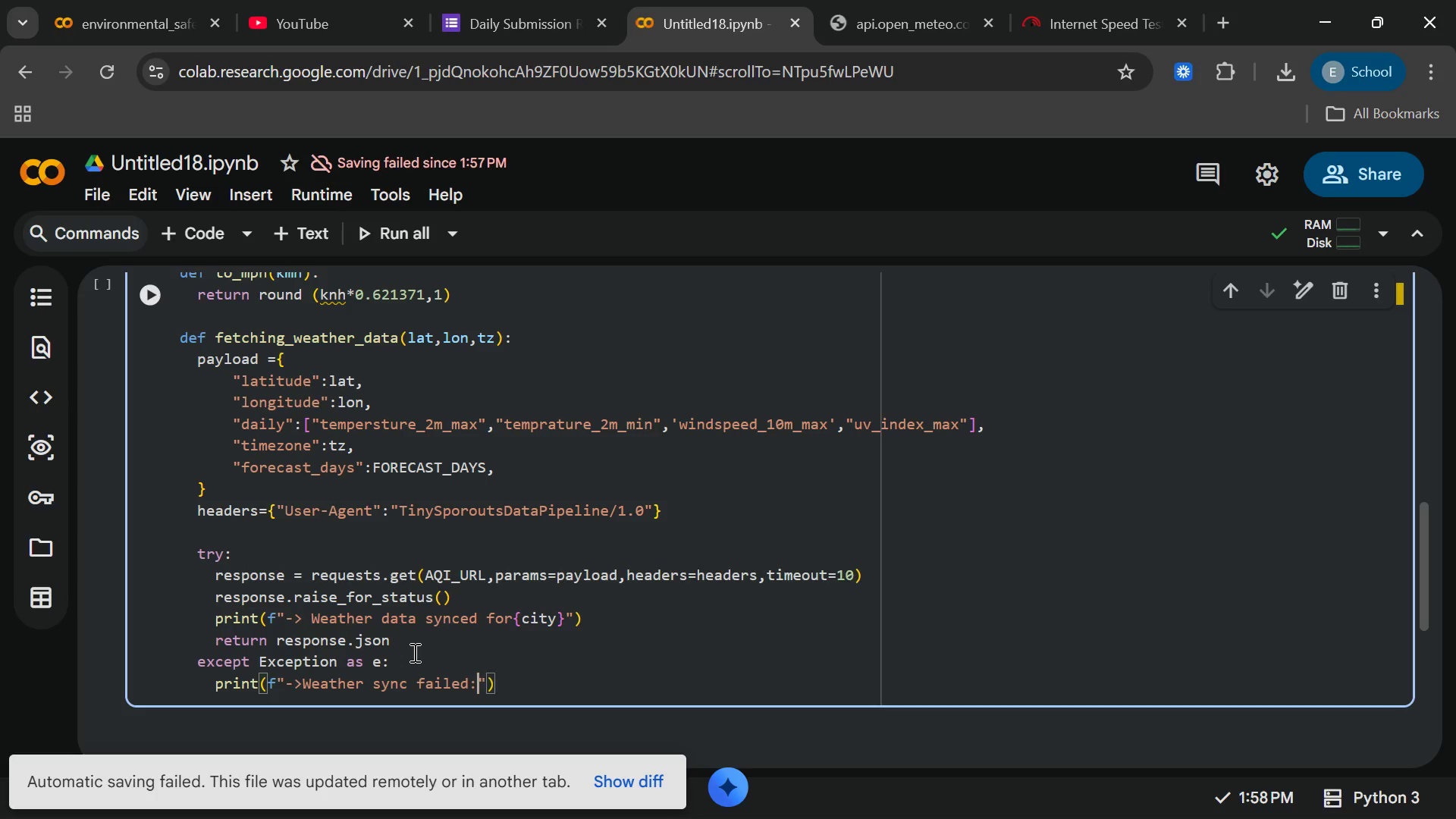 
key(Backspace)
 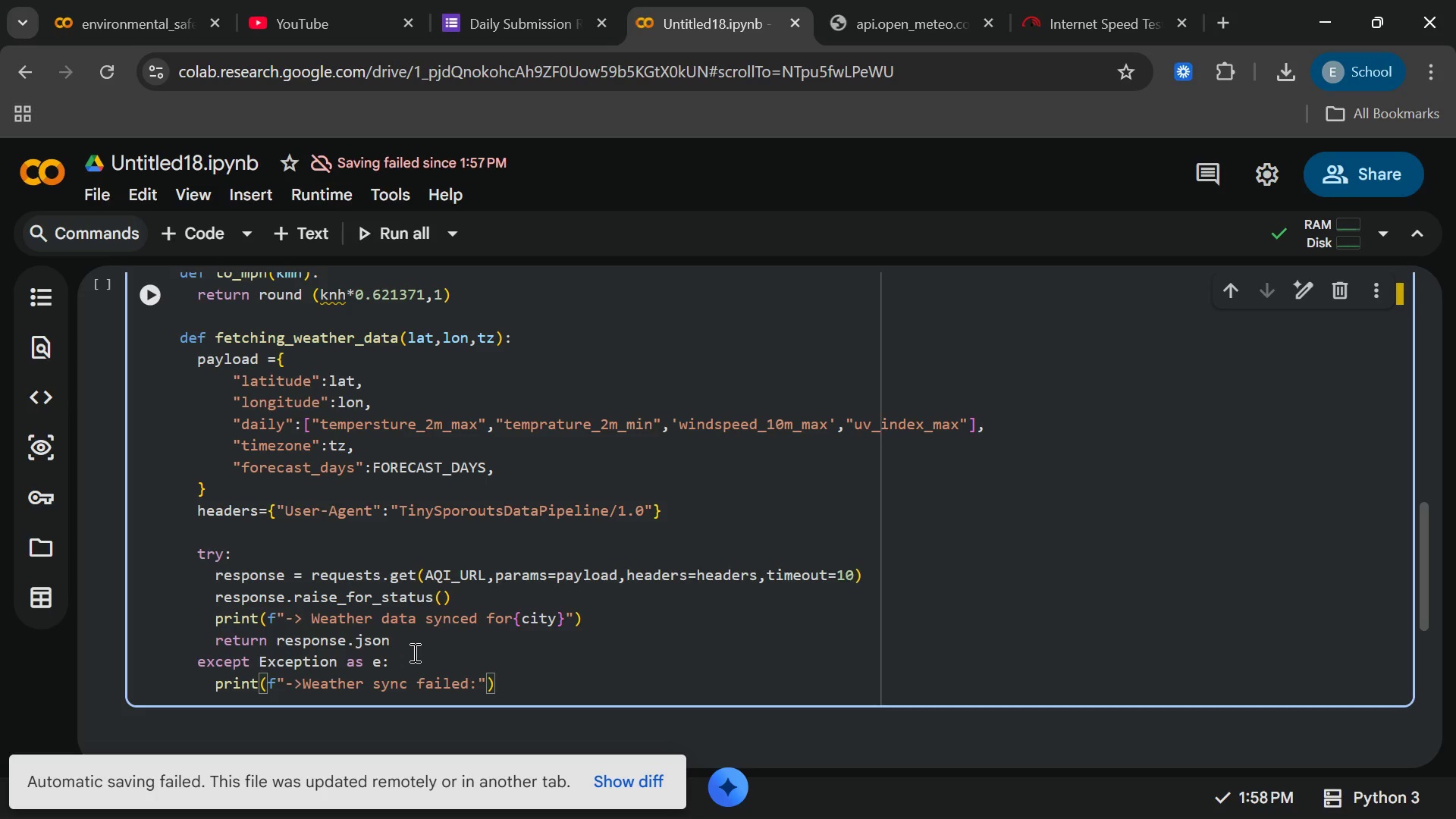 
key(Shift+BracketLeft)
 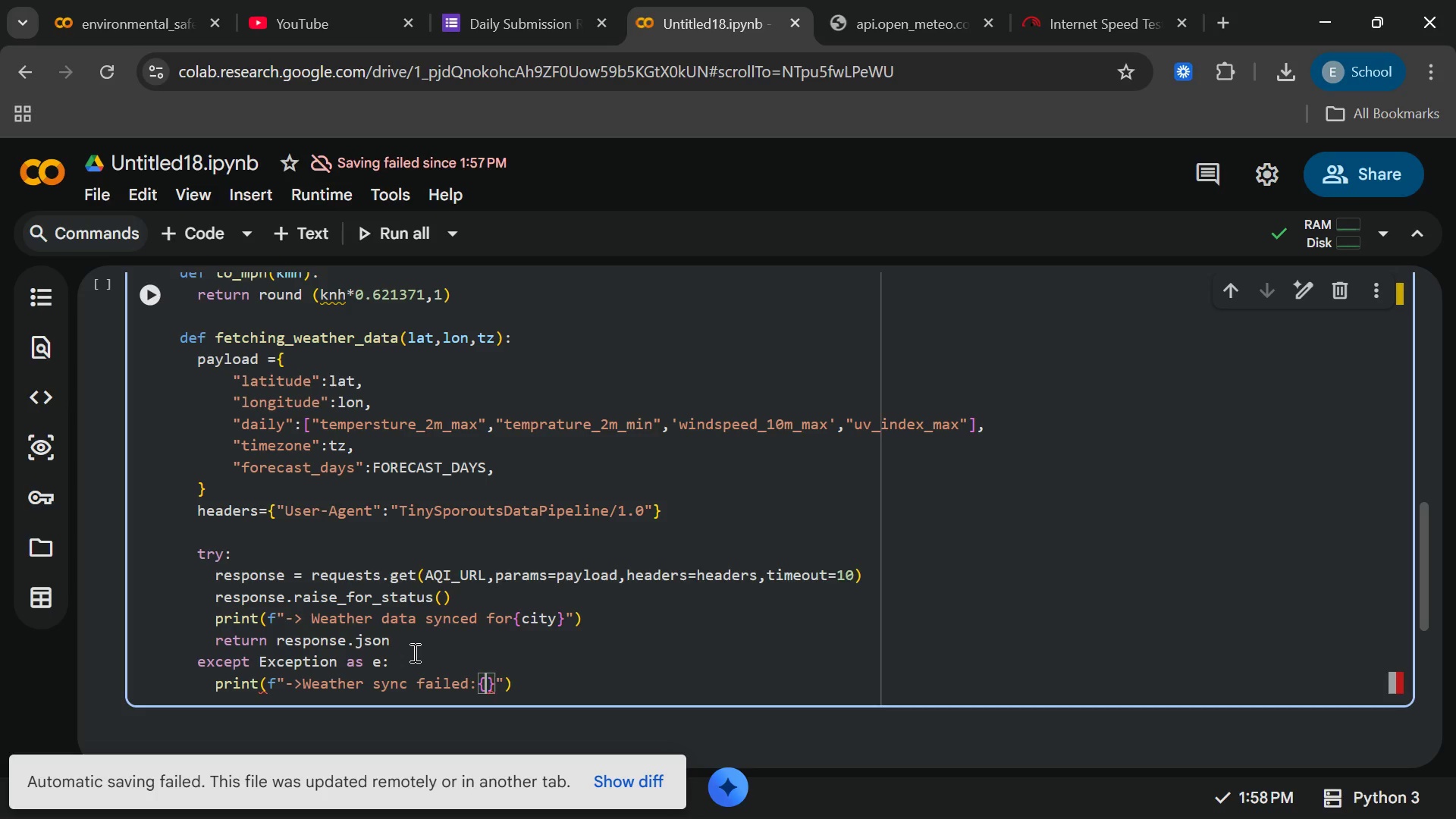 
key(E)
 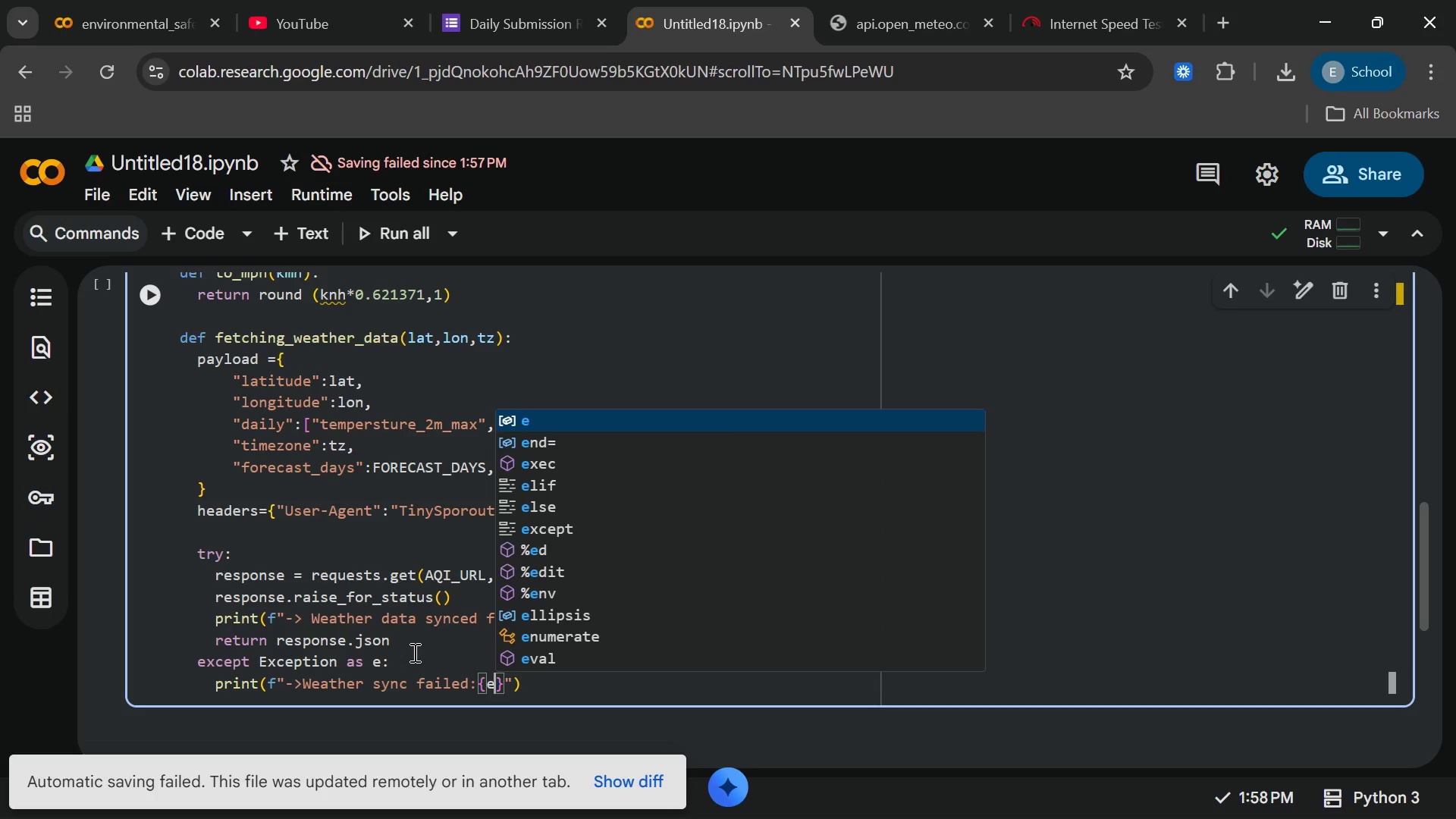 
key(ArrowRight)
 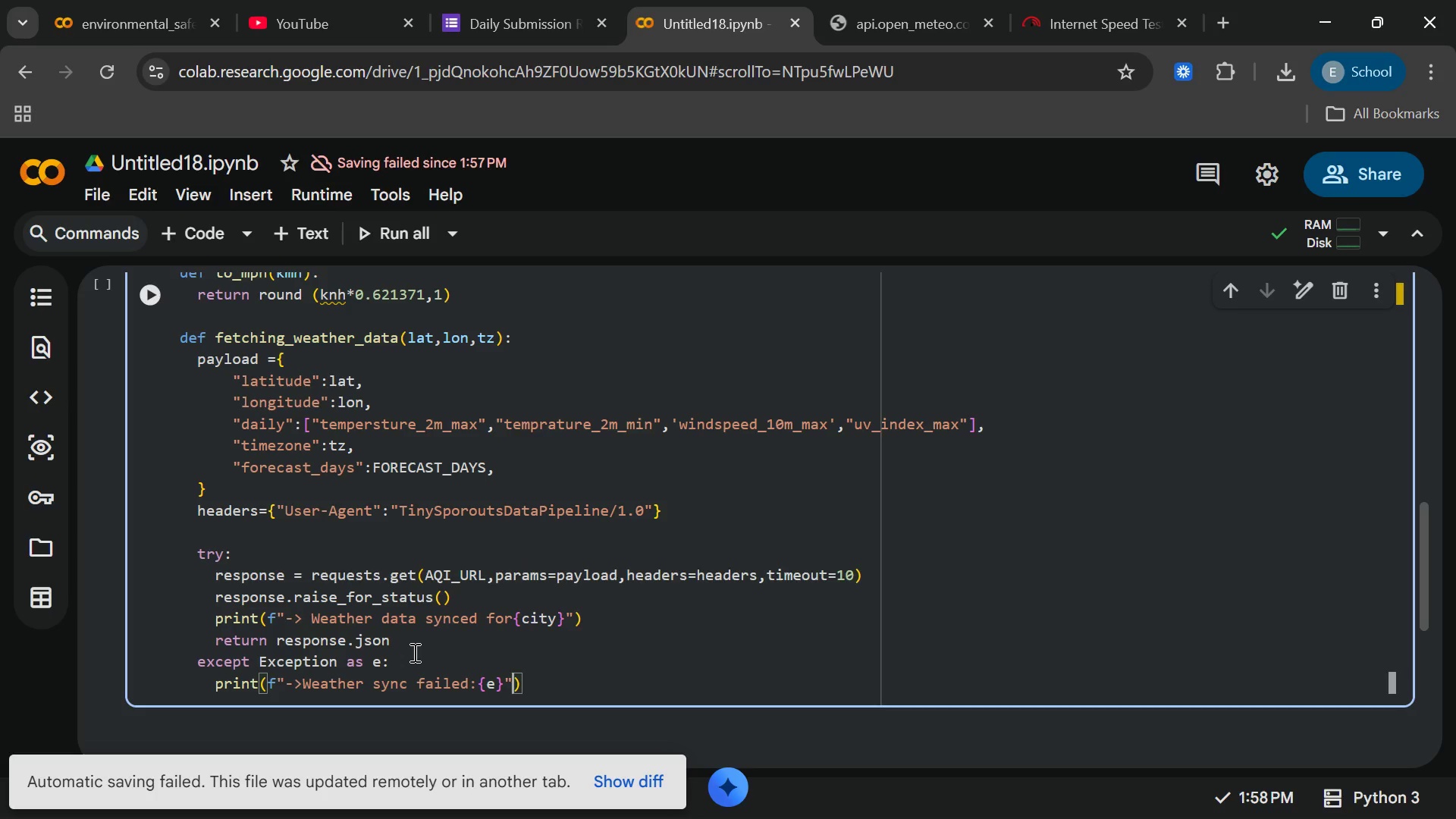 
key(ArrowRight)
 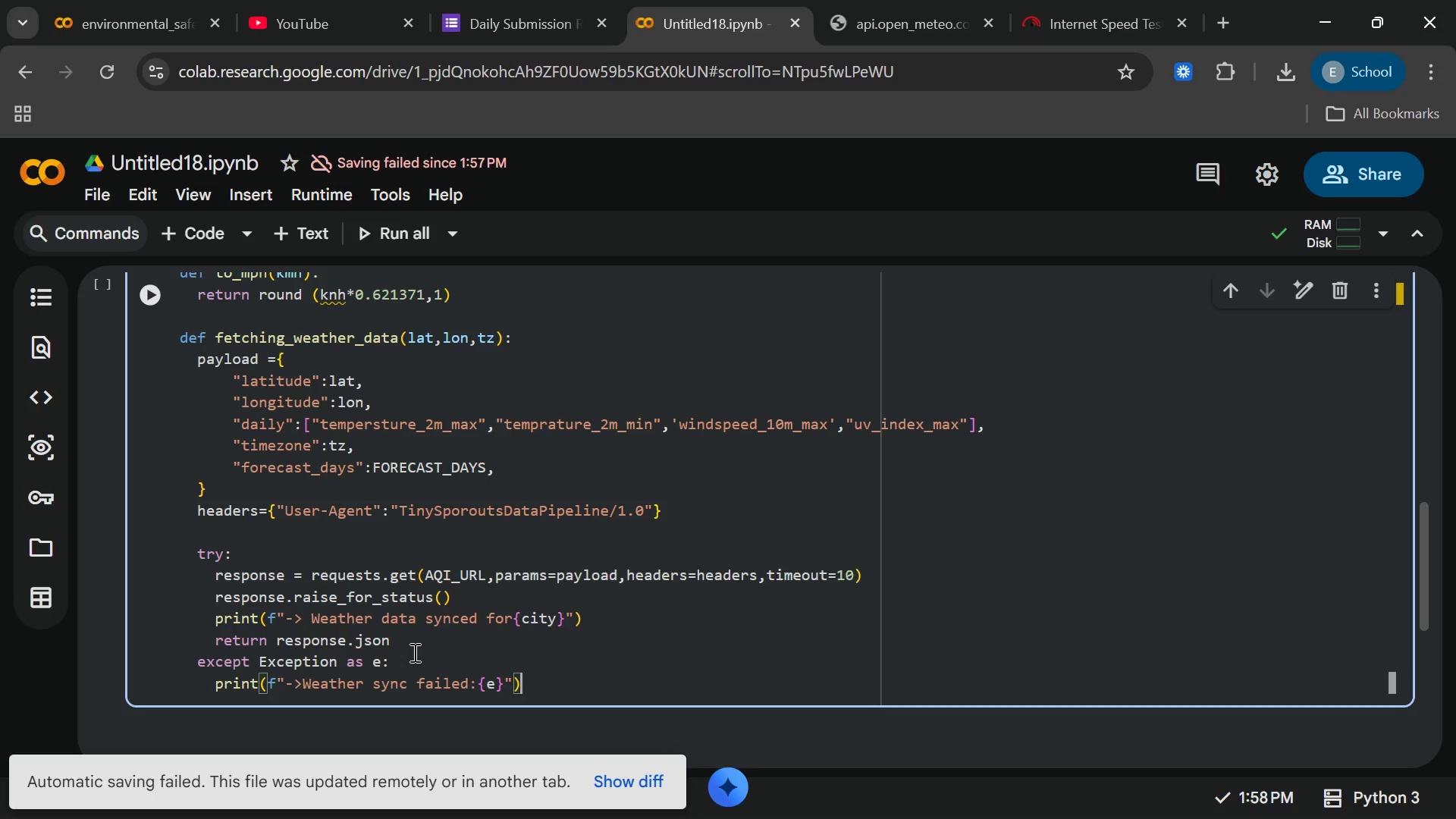 
key(ArrowRight)
 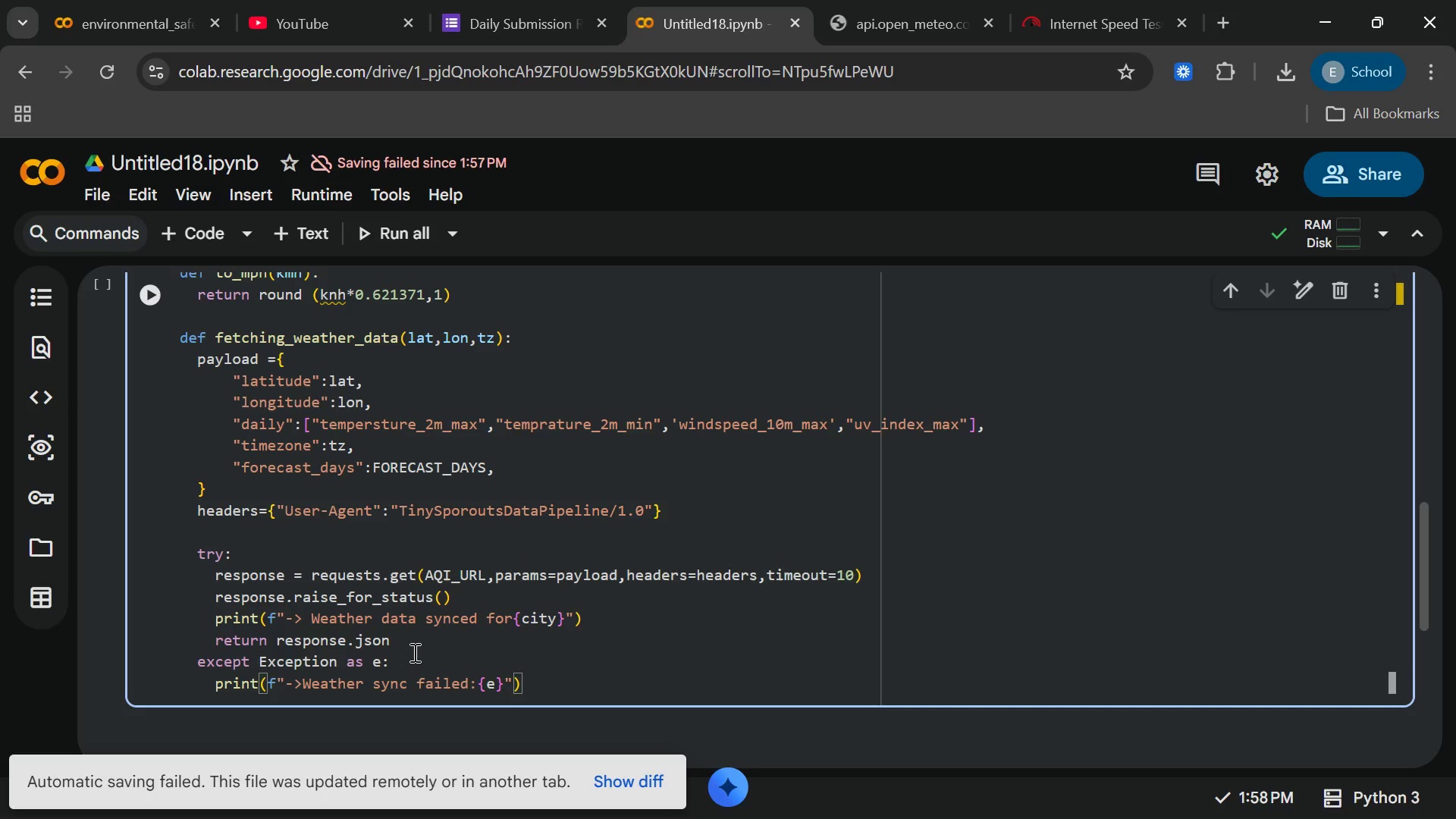 
key(Backslash)
 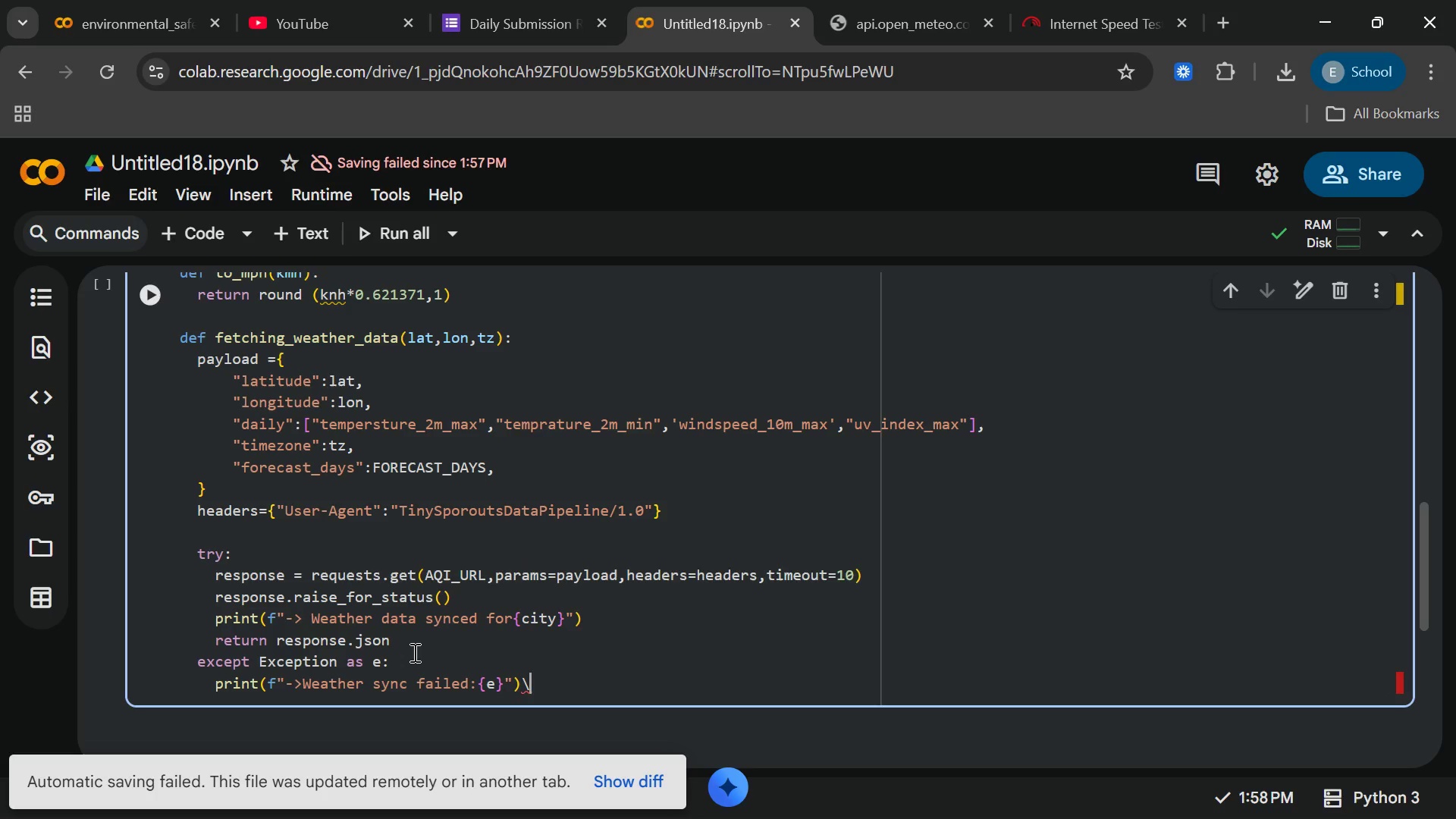 
key(Backspace)
 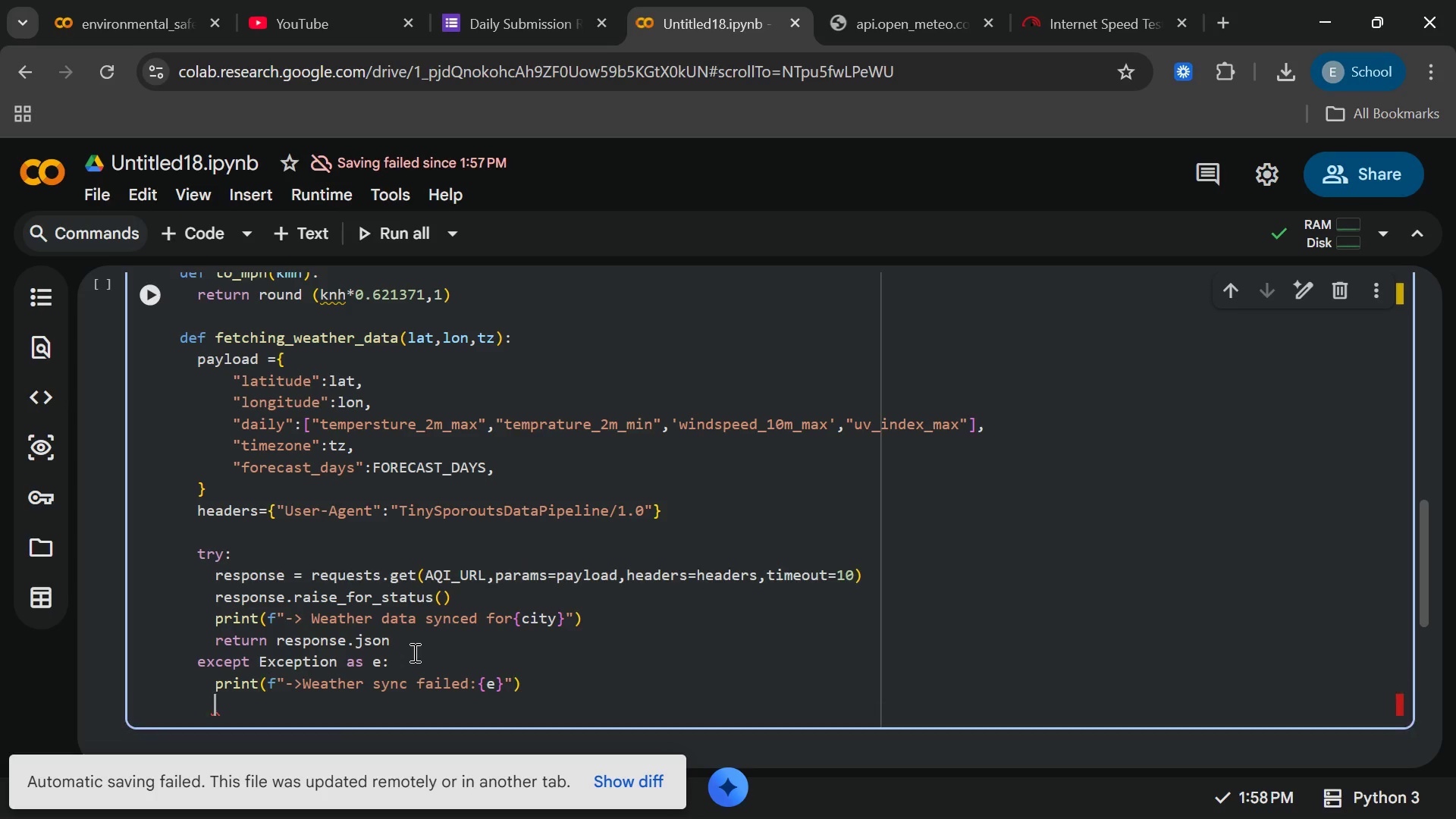 
key(Enter)
 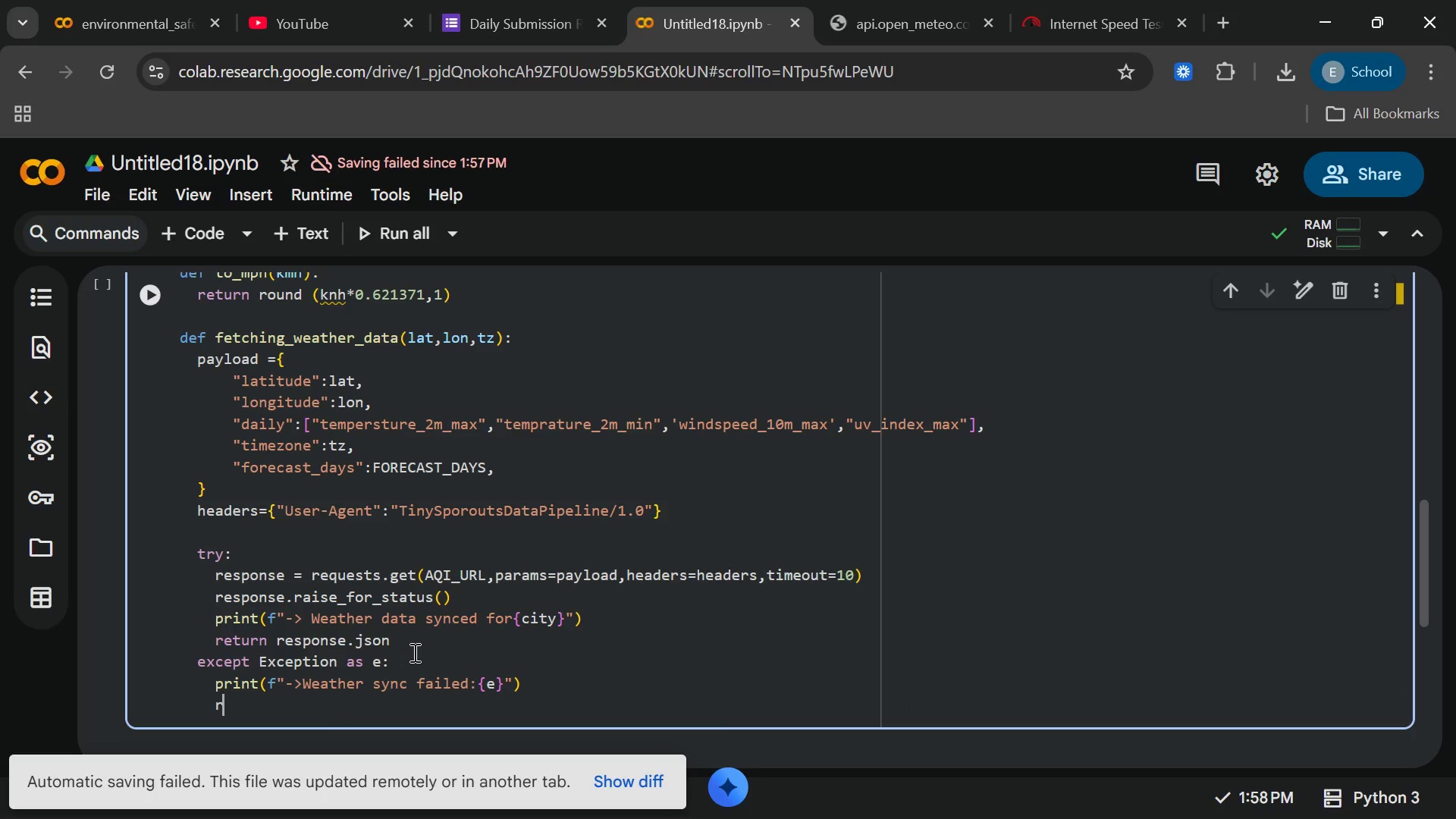 
type(return)
 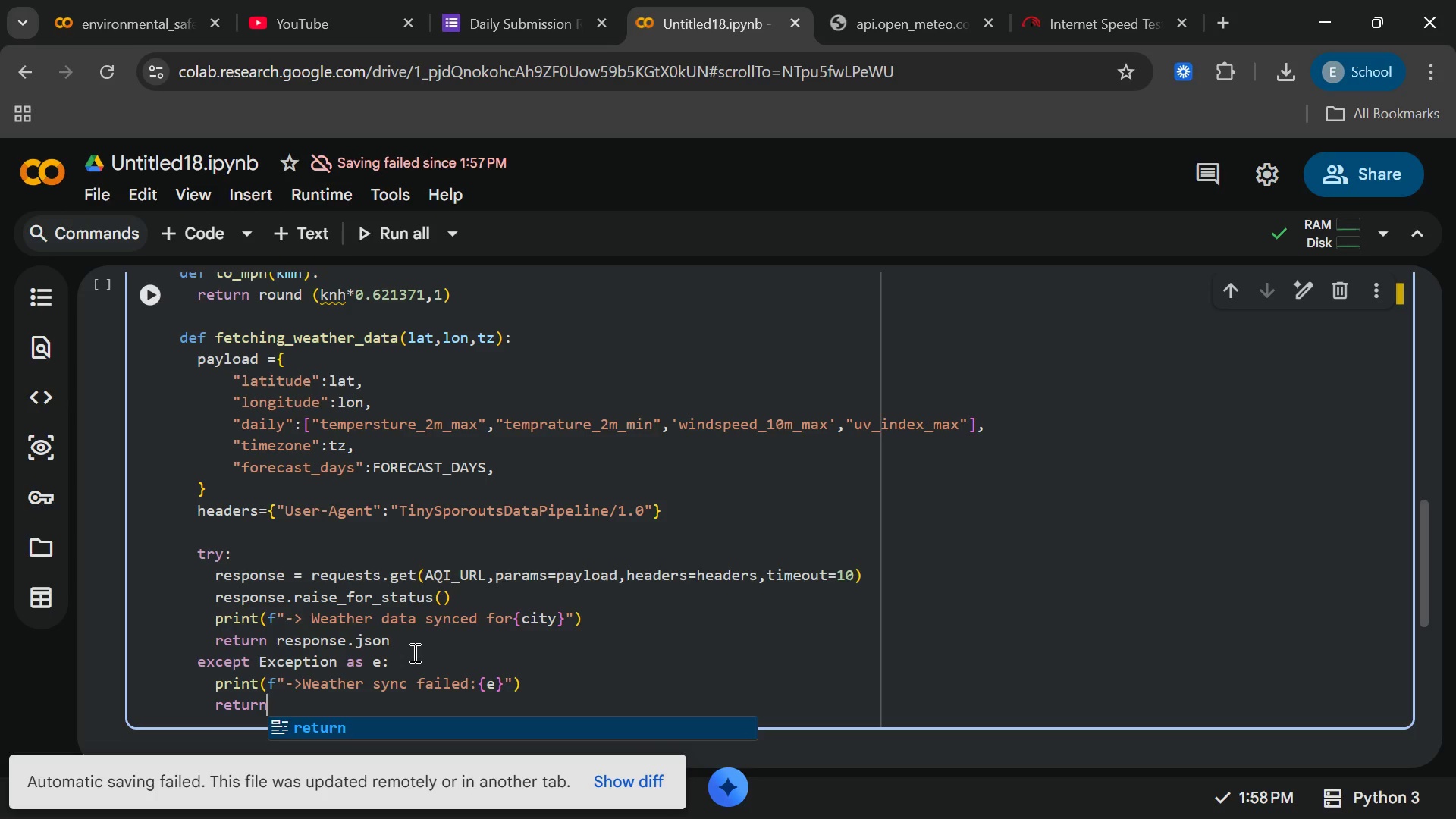 
wait(5.19)
 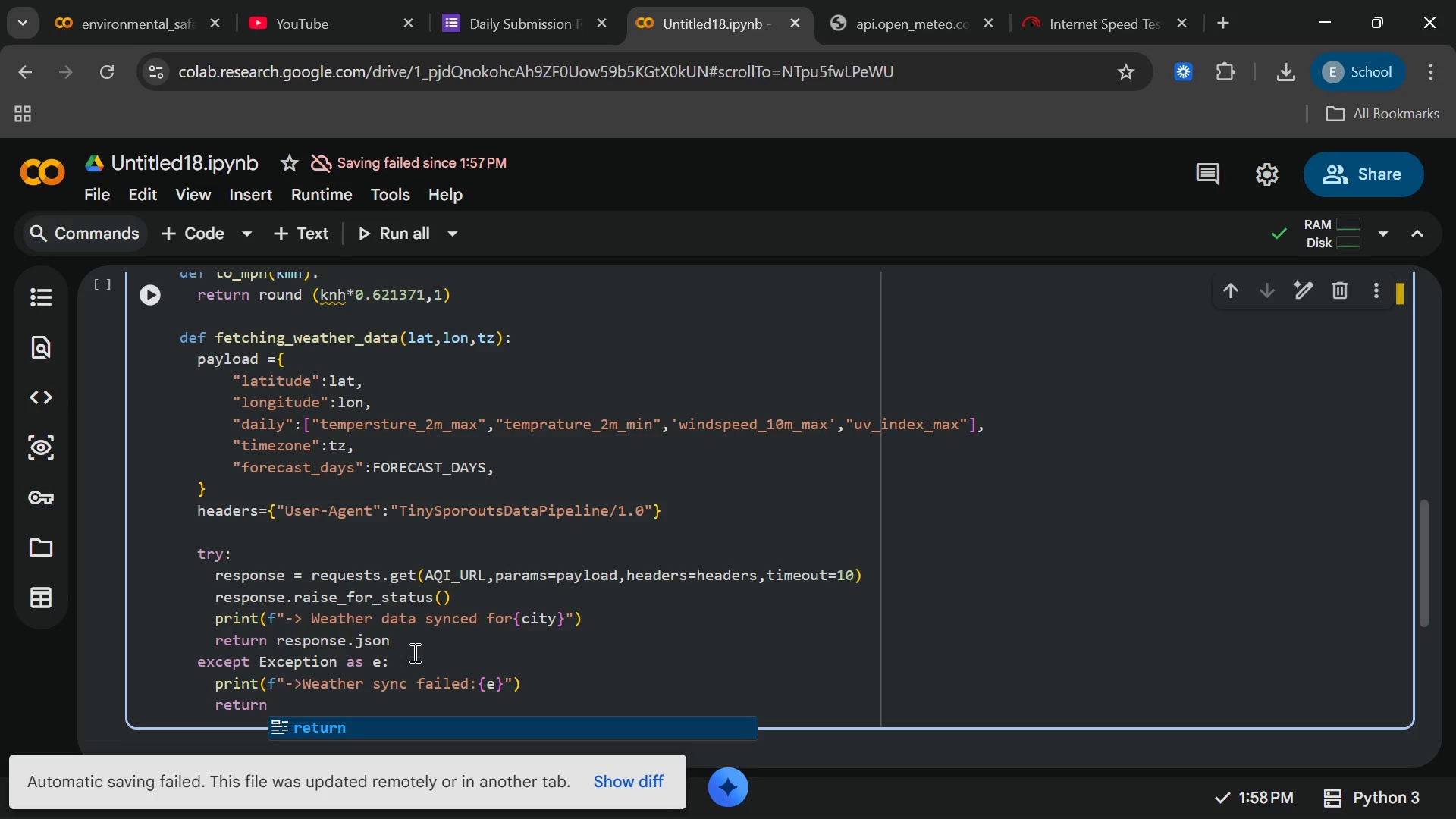 
key(Enter)
 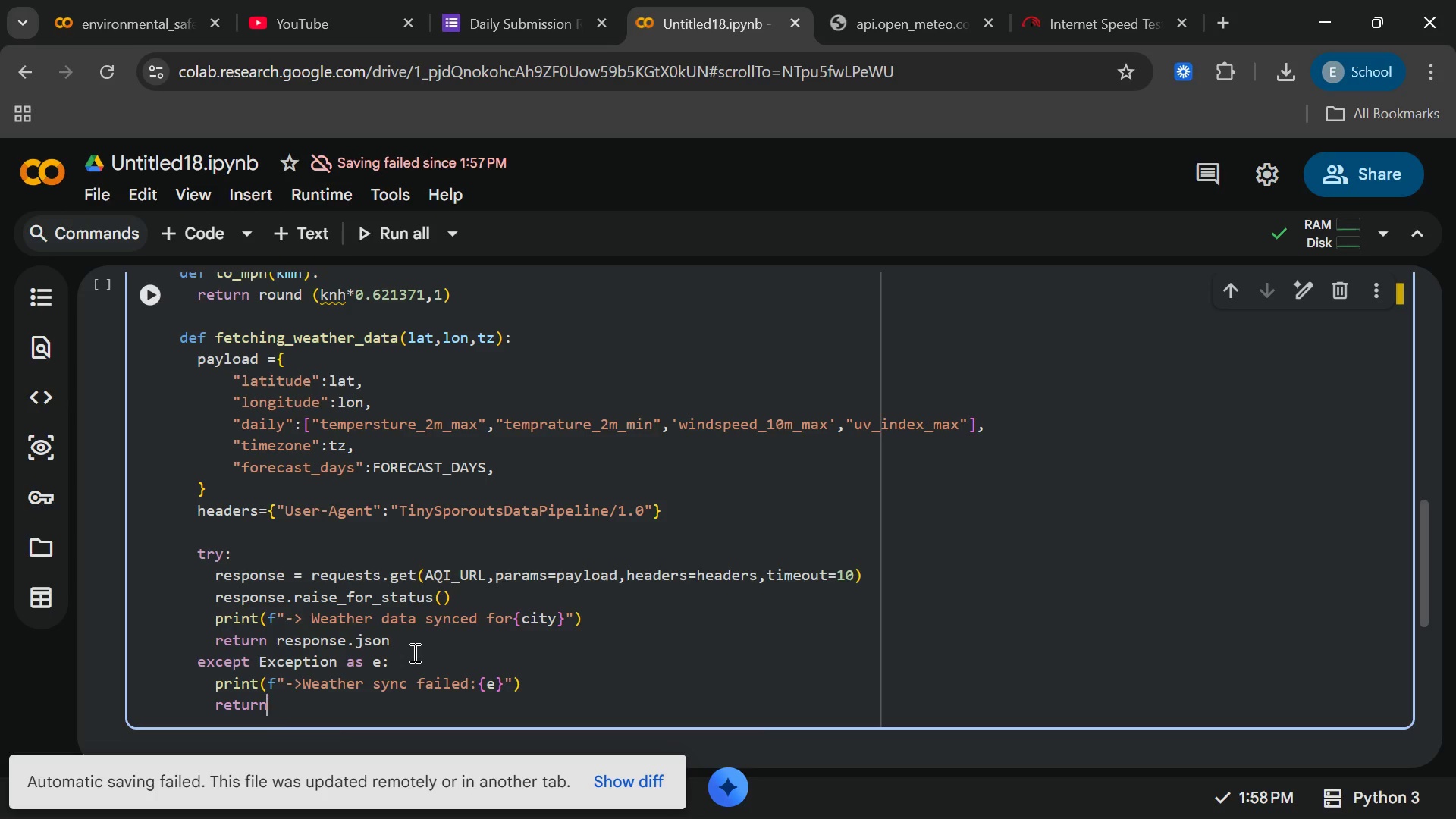 
key(Space)
 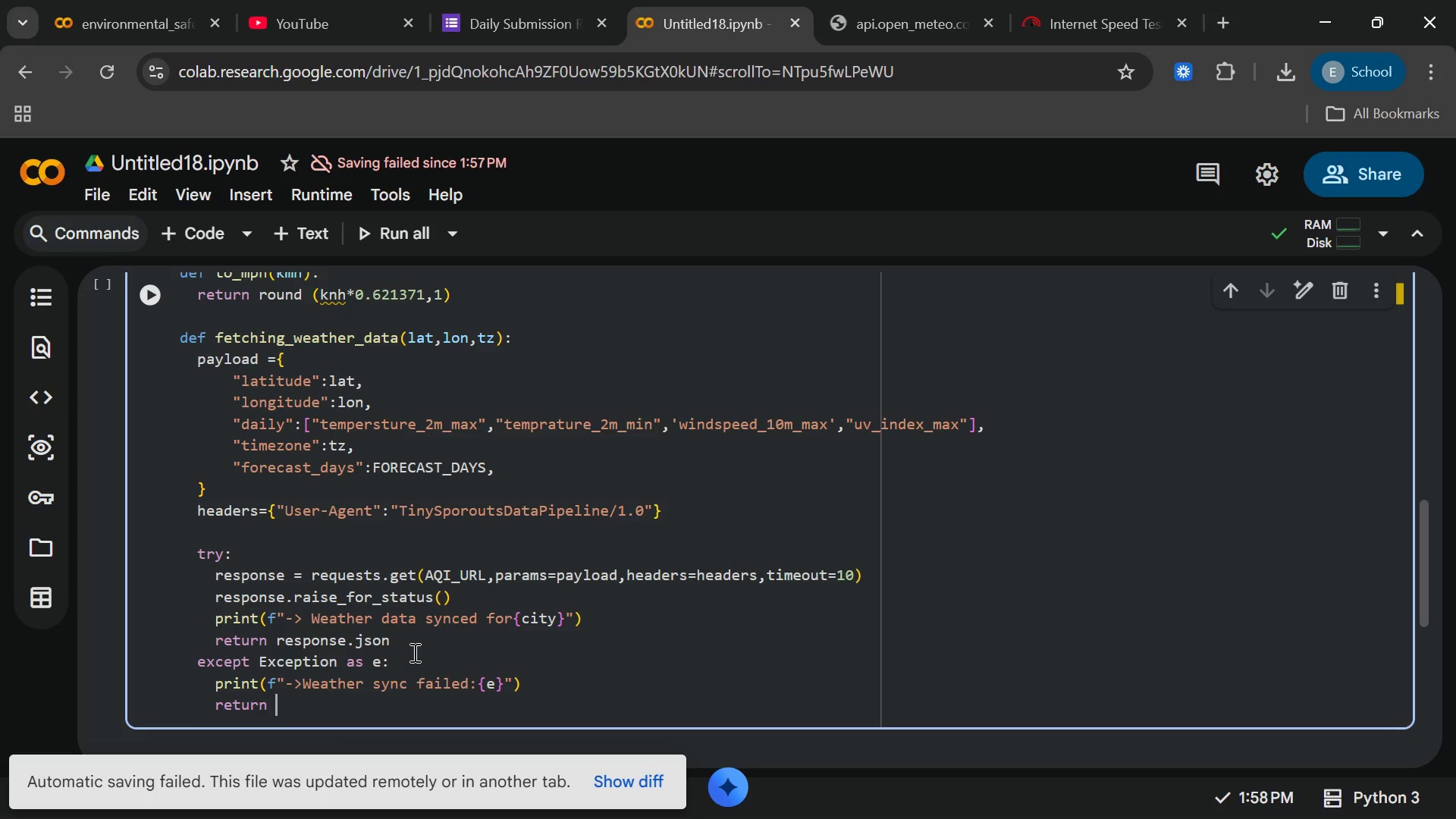 
key(CapsLock)
 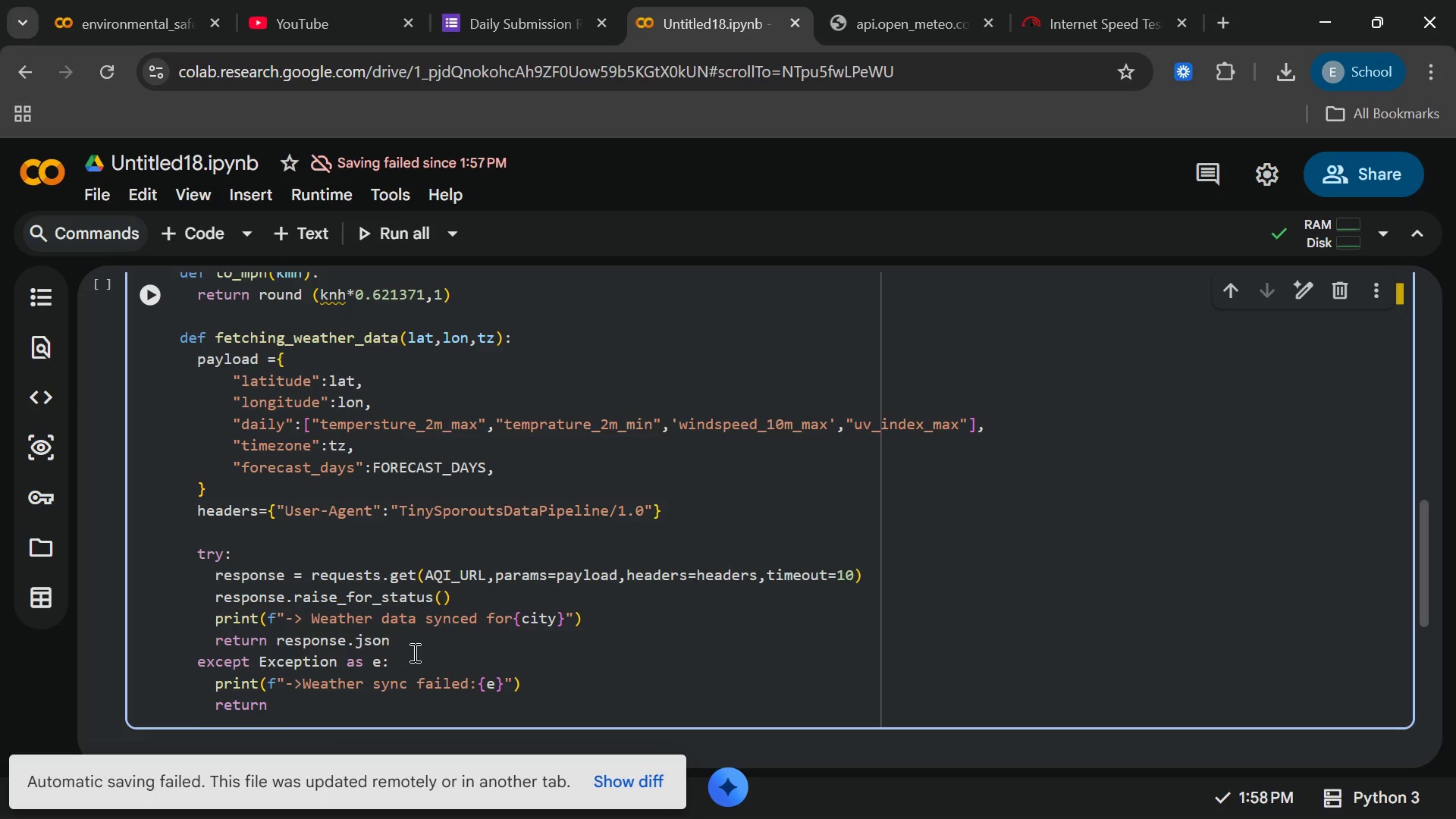 
key(N)
 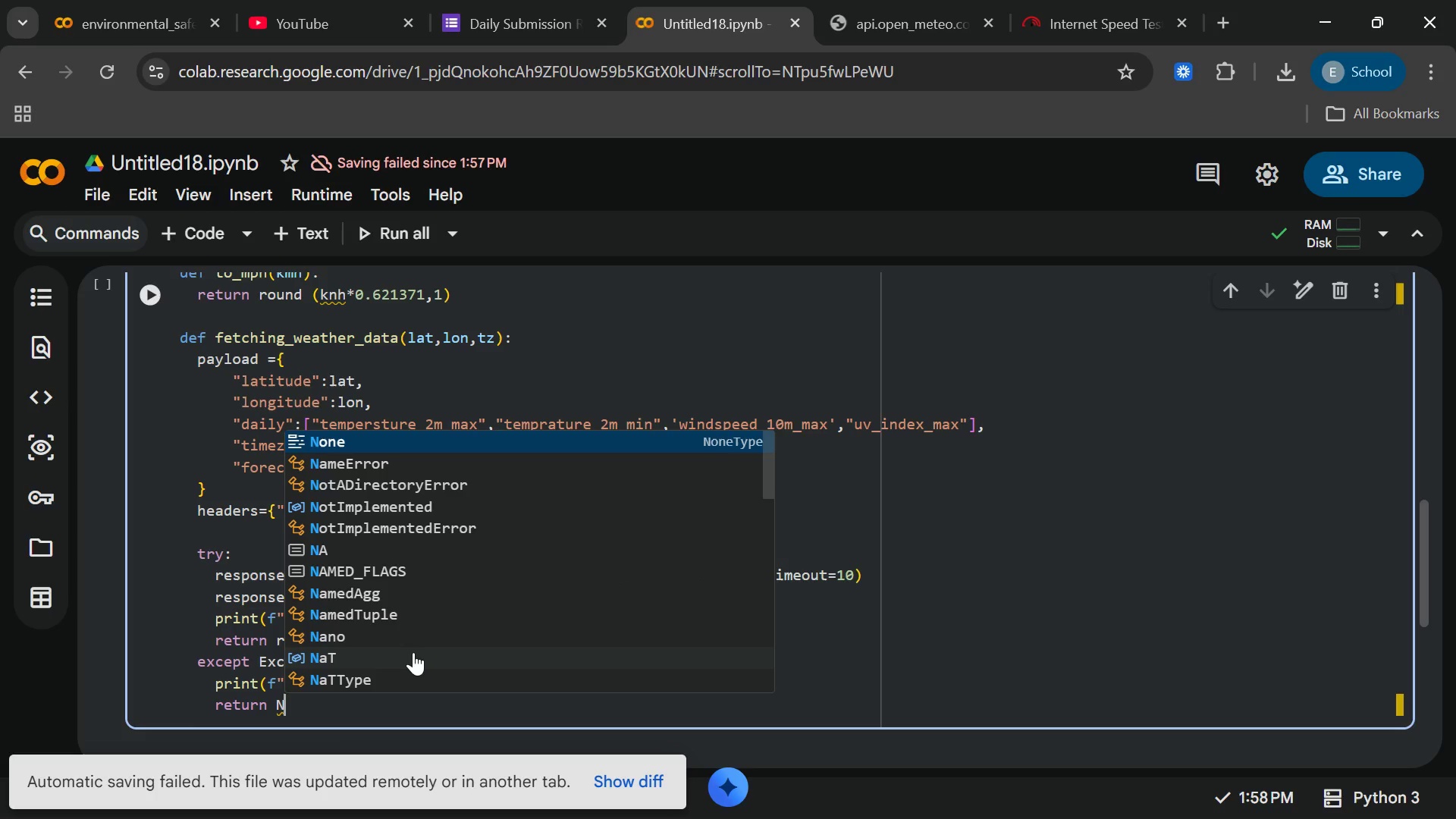 
key(CapsLock)
 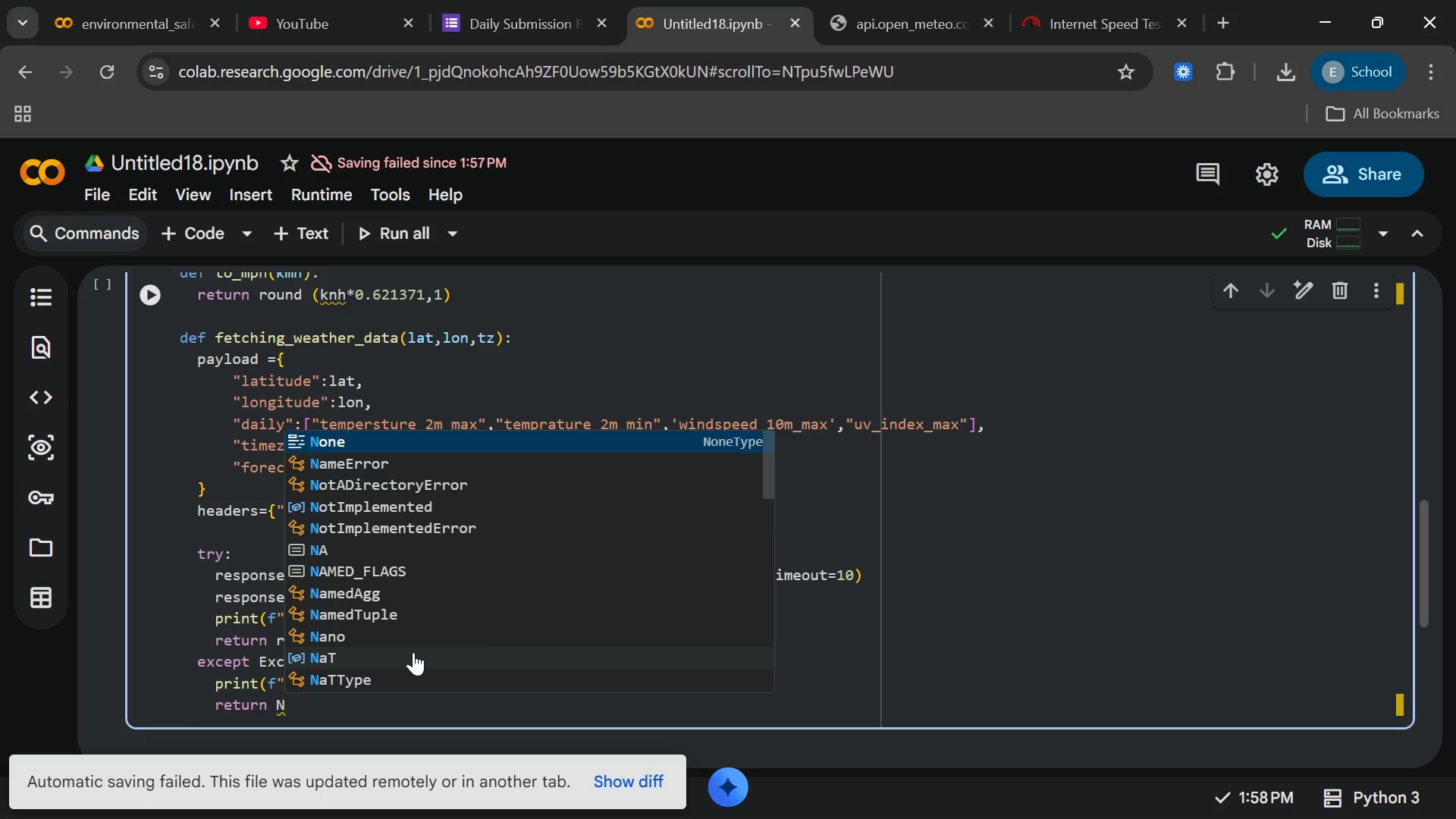 
key(Enter)
 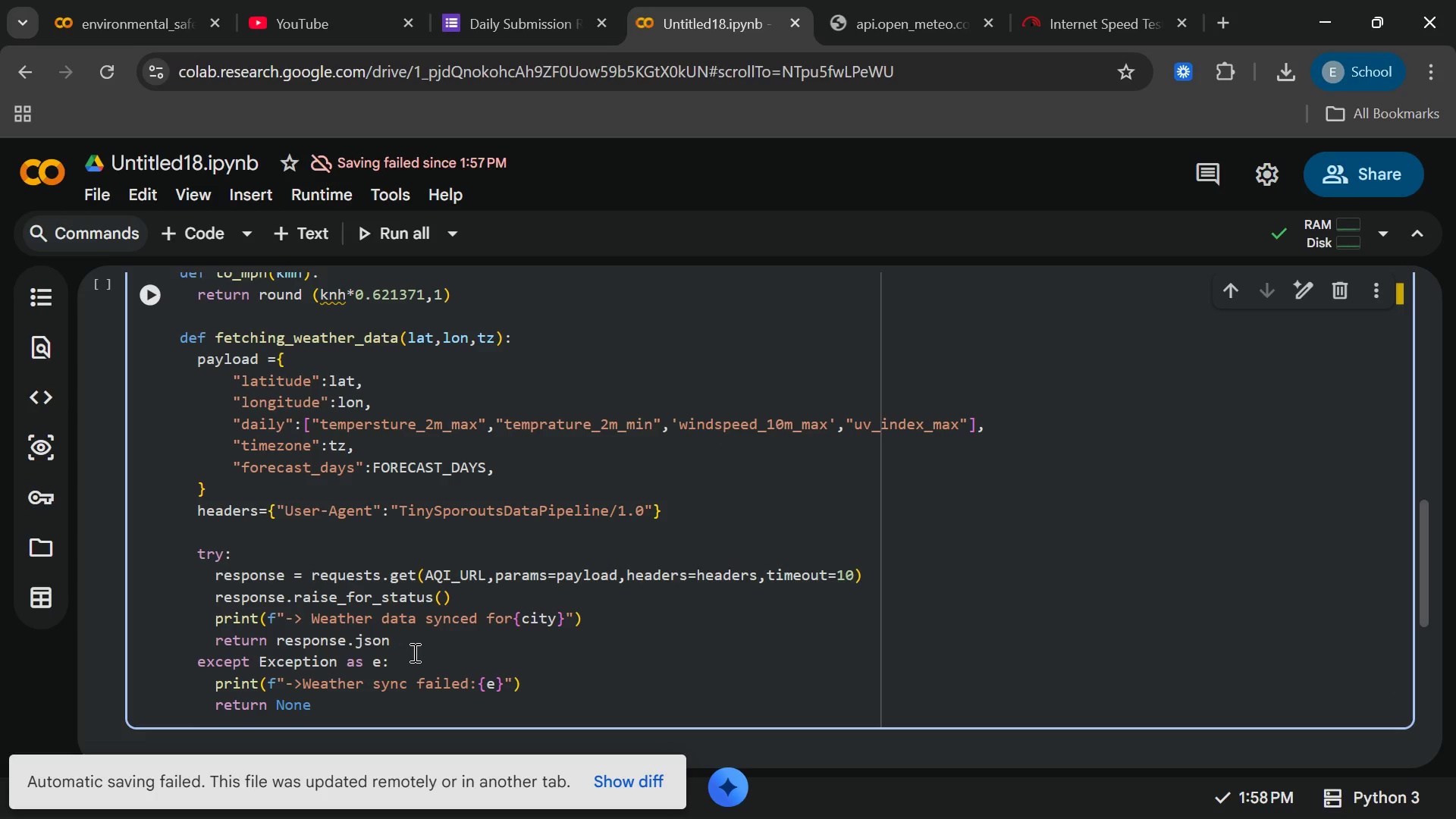 
key(Shift+ShiftRight)
 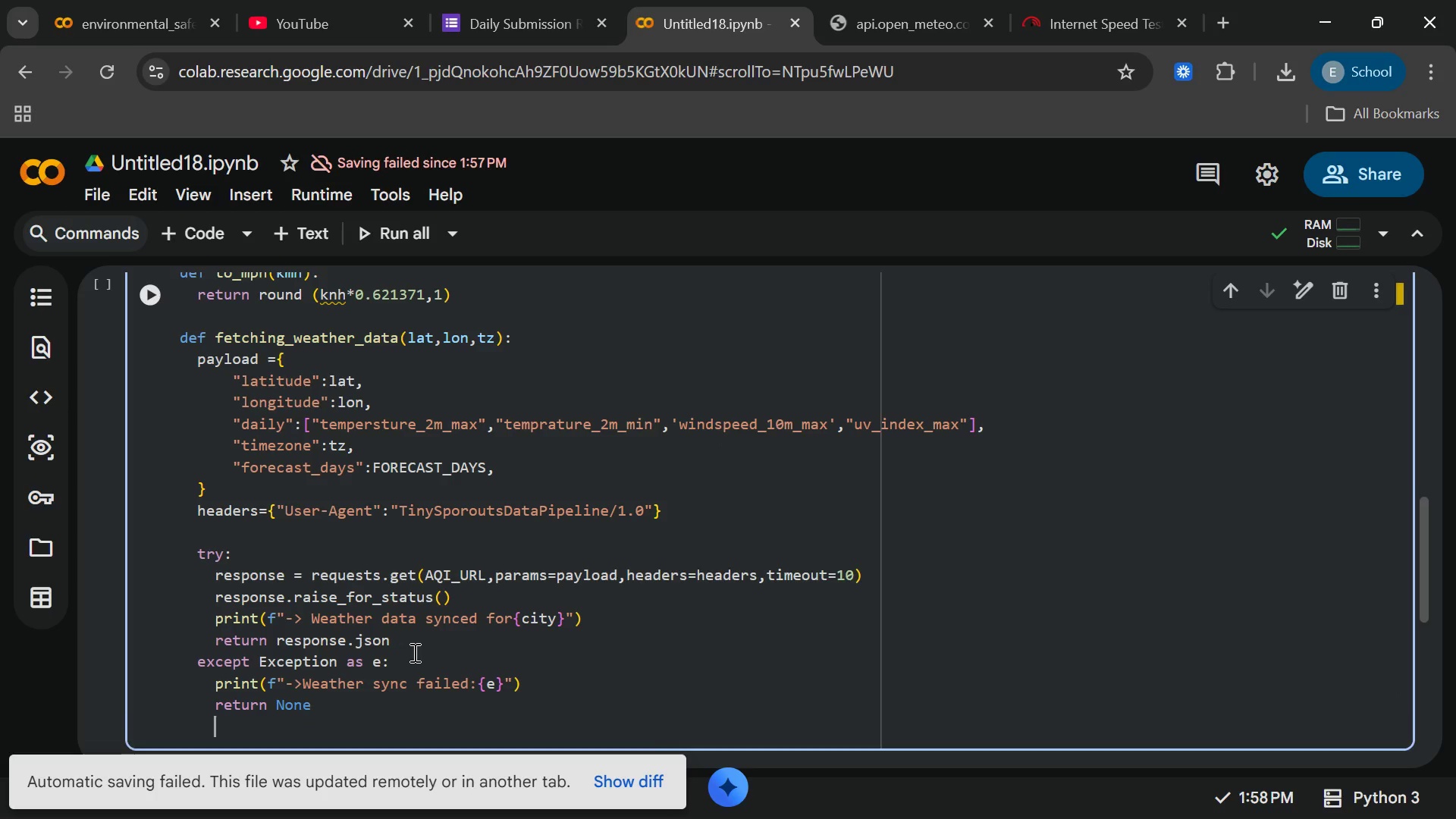 
key(Enter)
 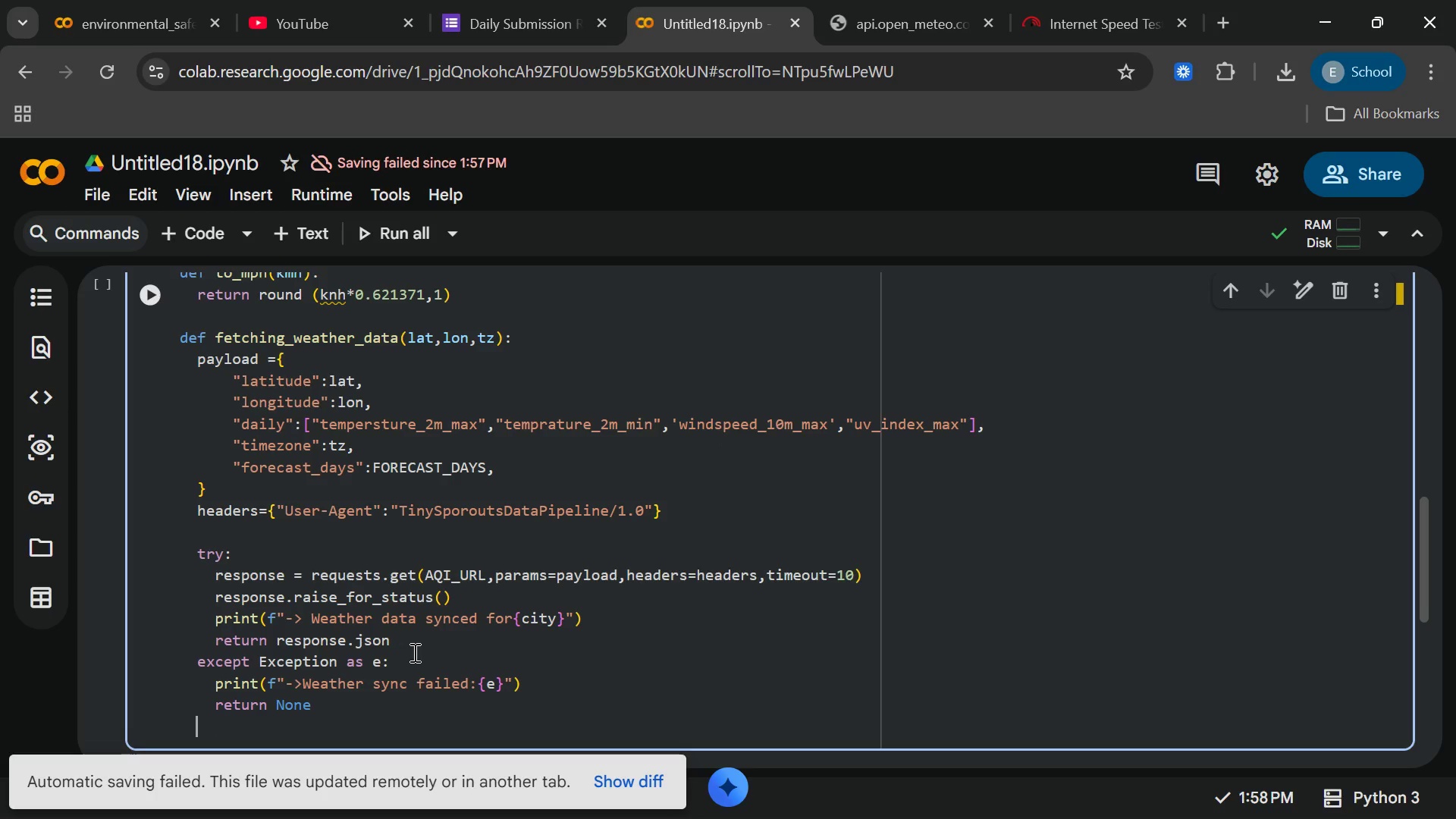 
key(Backspace)
 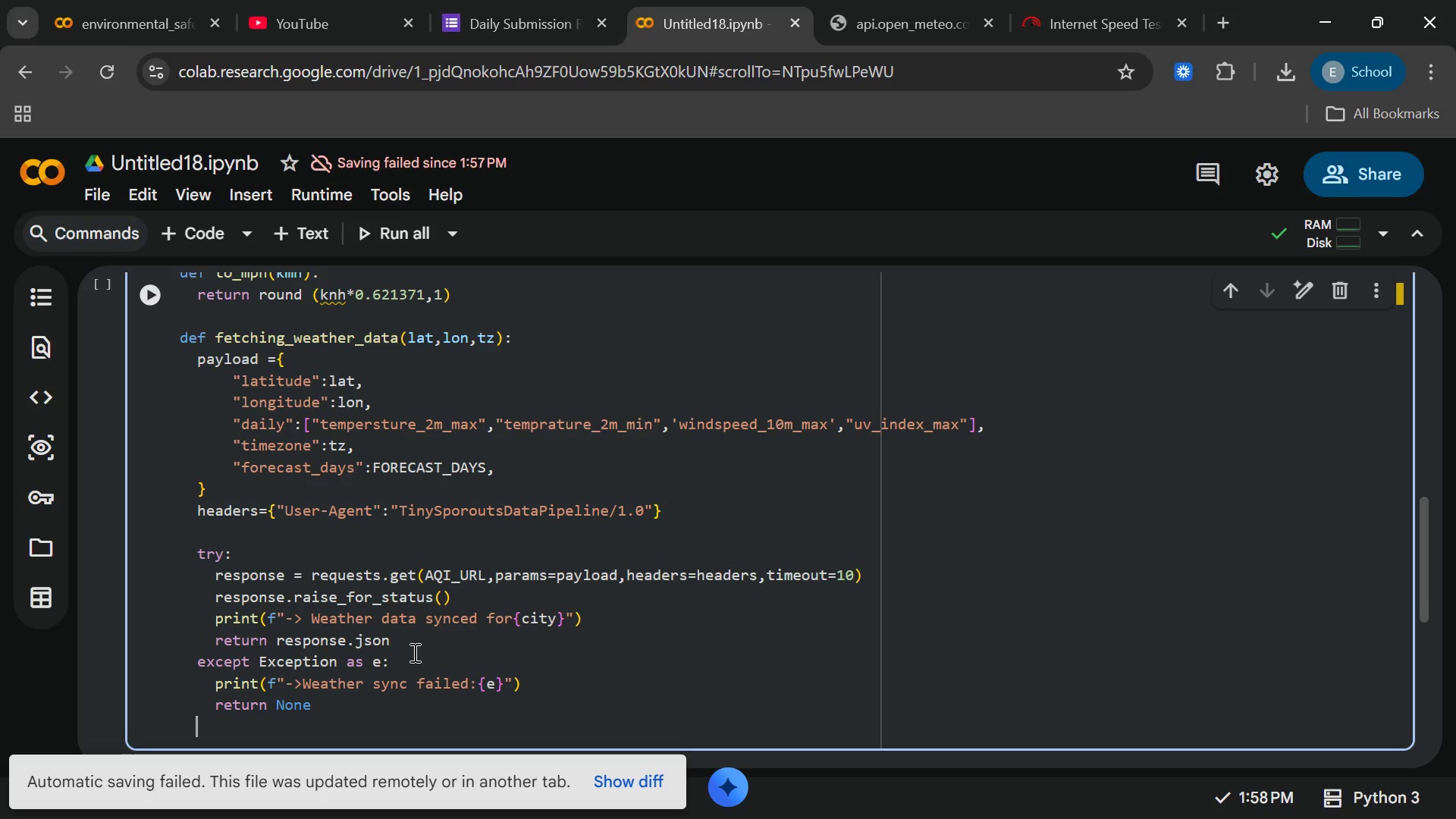 
key(Backspace)
 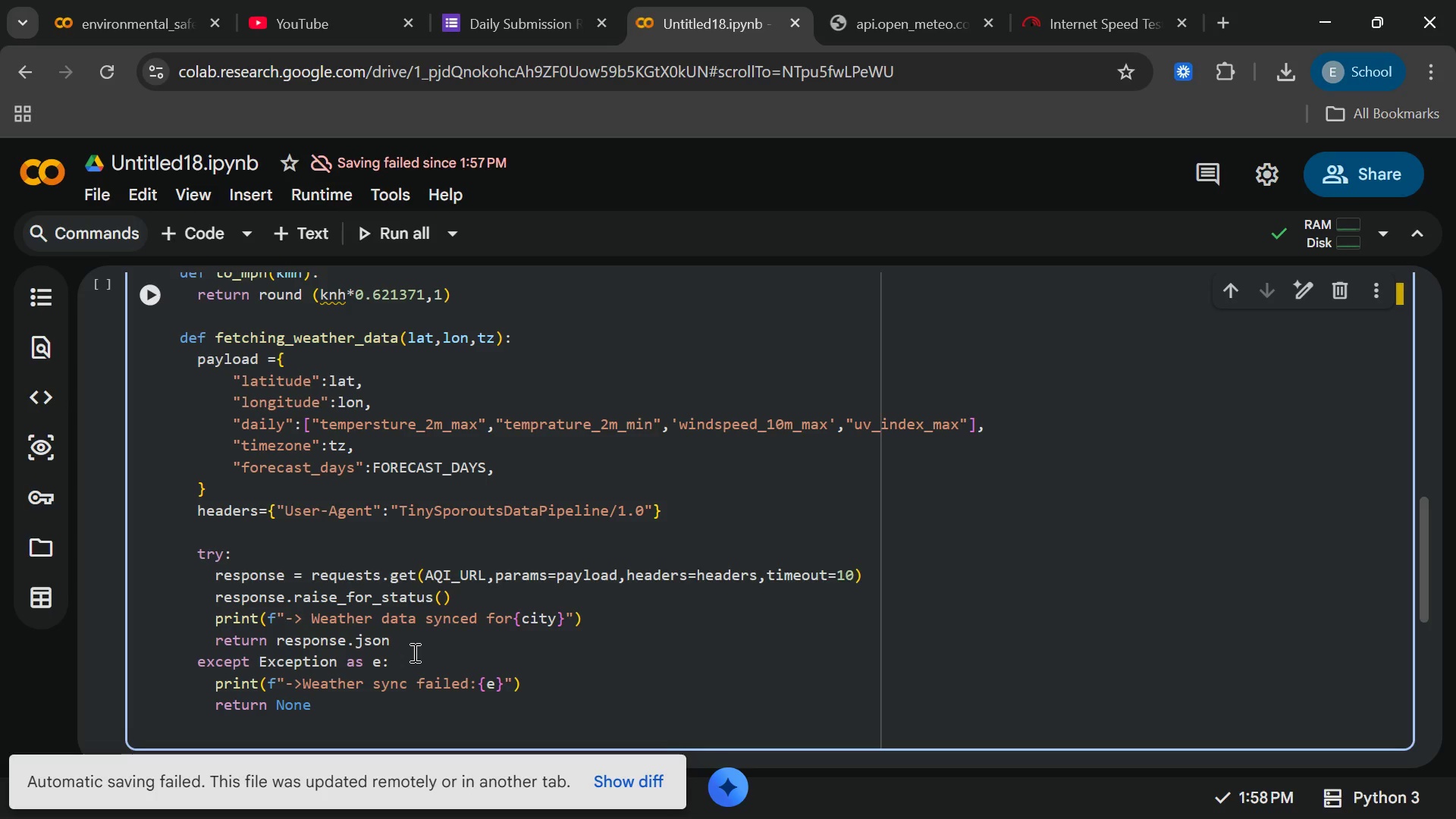 
wait(8.59)
 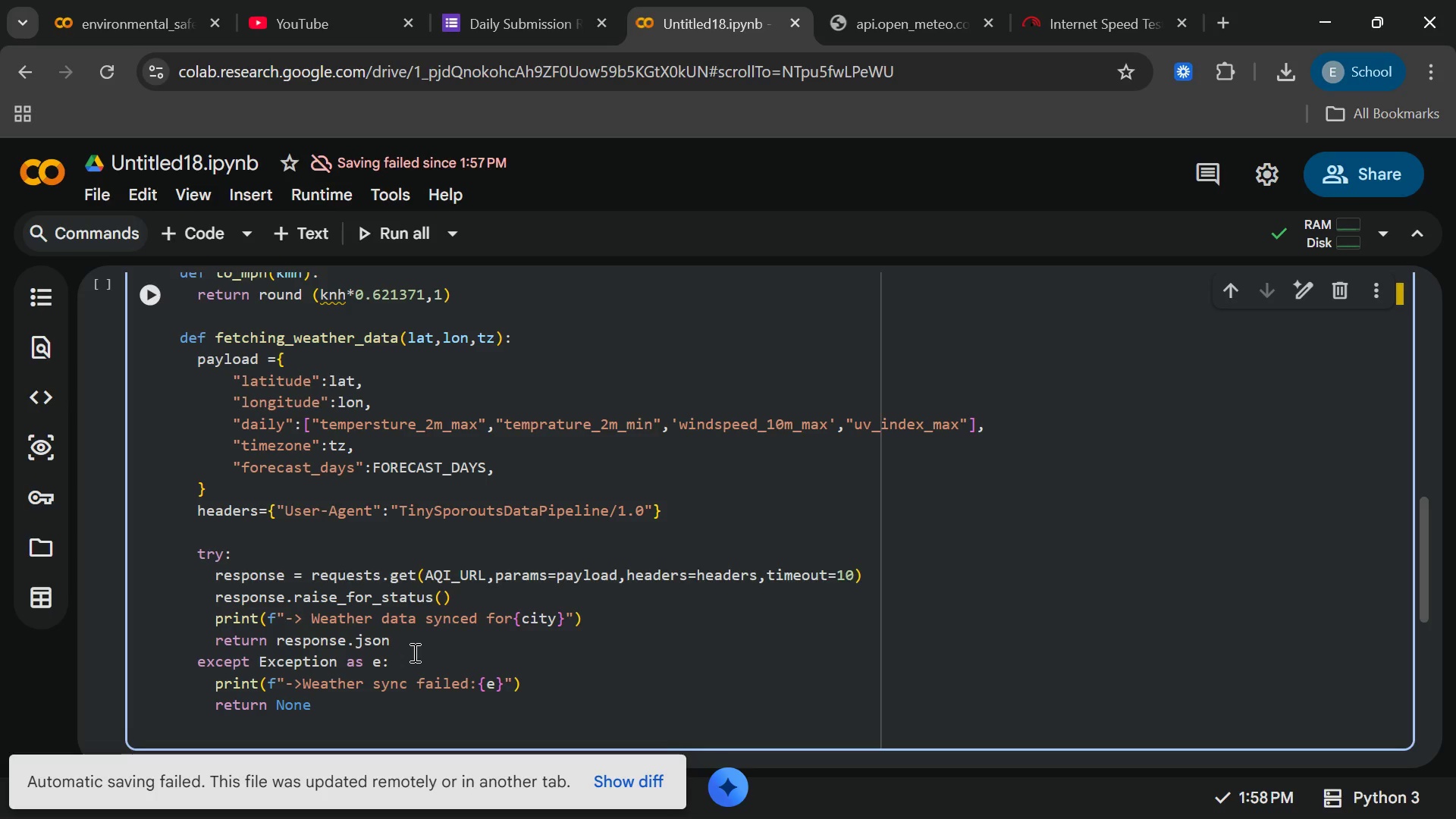 
type(def fetch-)
key(Backspace)
type(_aqi_data)
 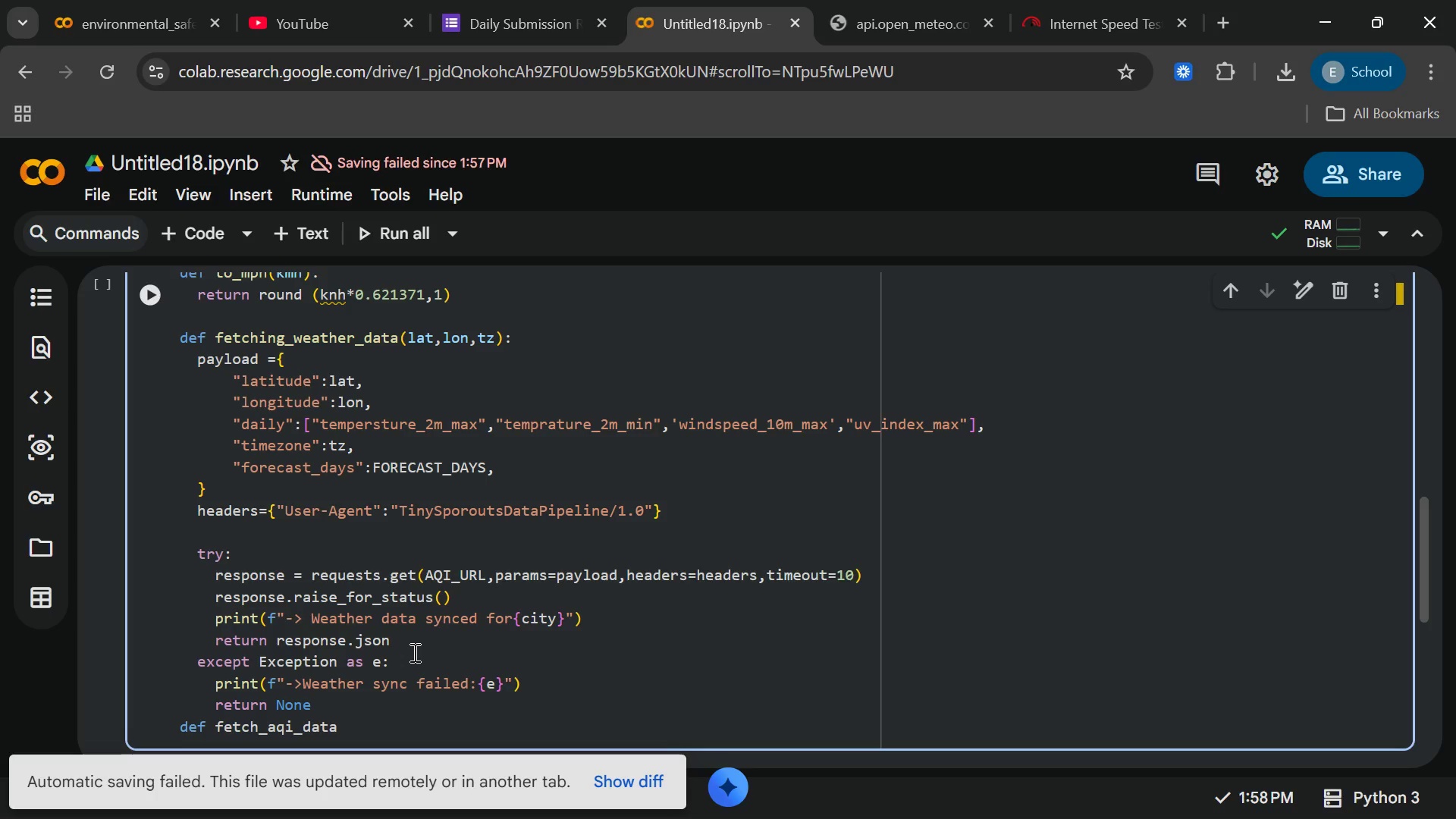 
key(Shift+9)
 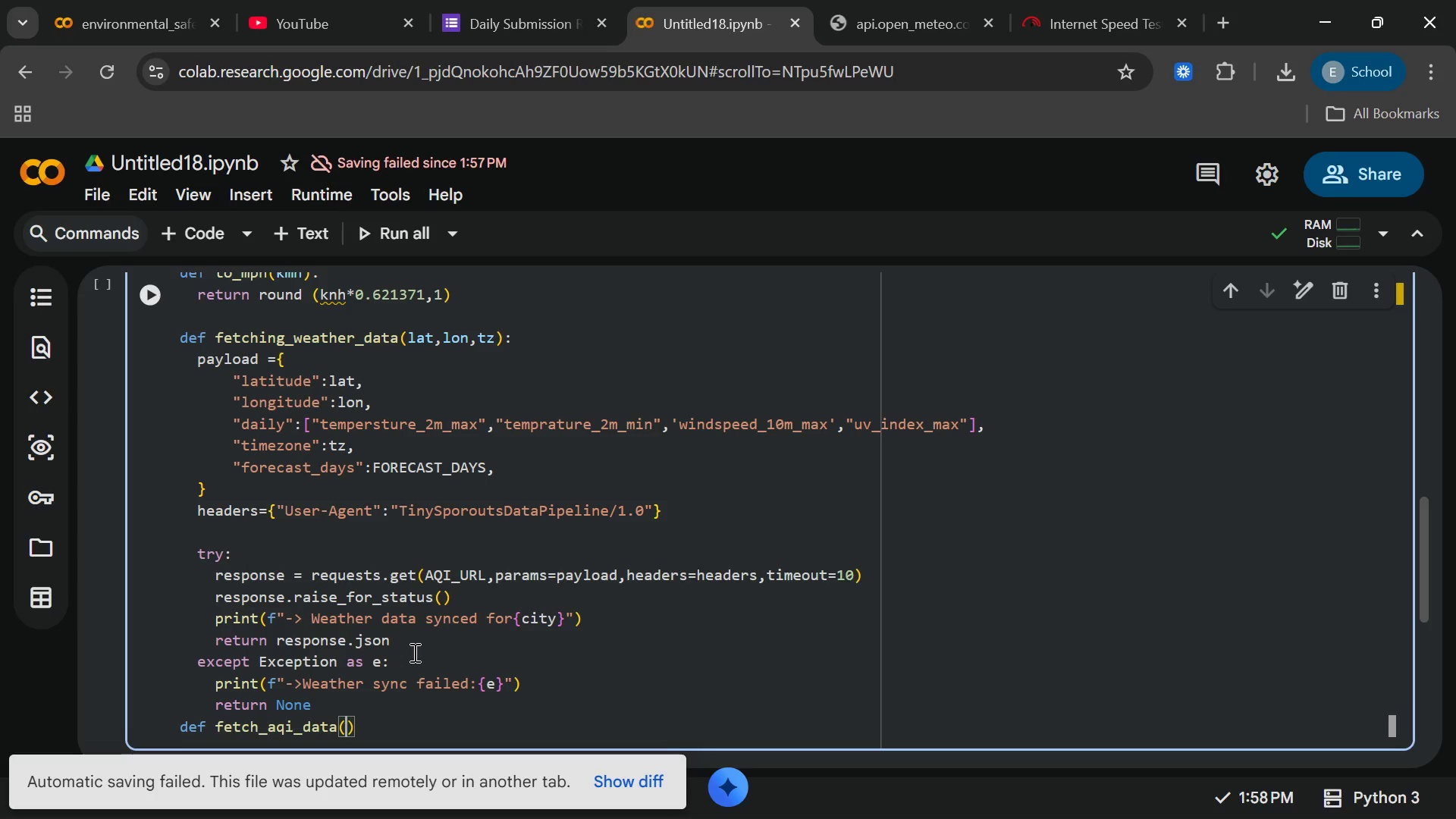 
key(ArrowRight)
 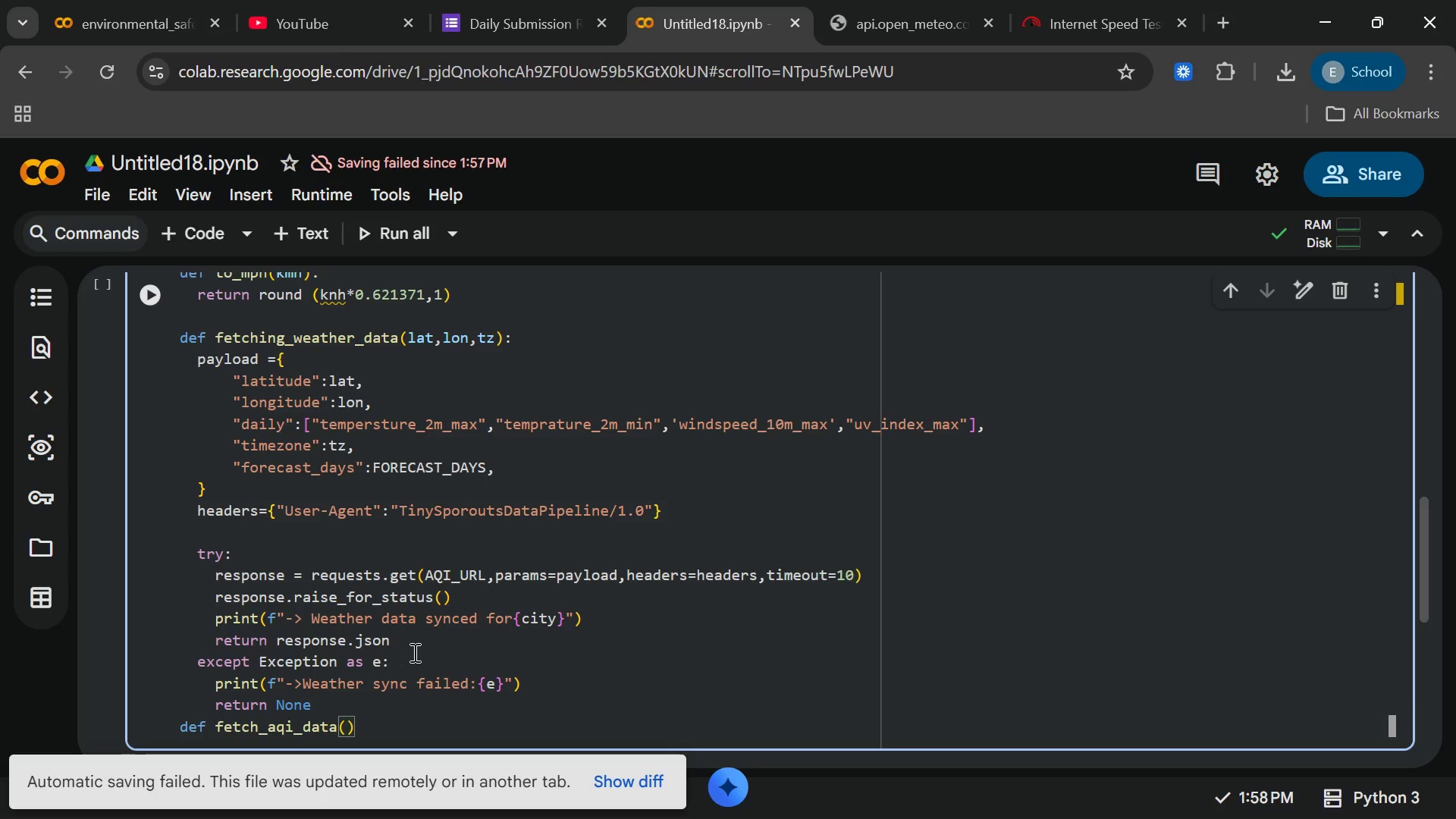 
key(Shift+ShiftRight)
 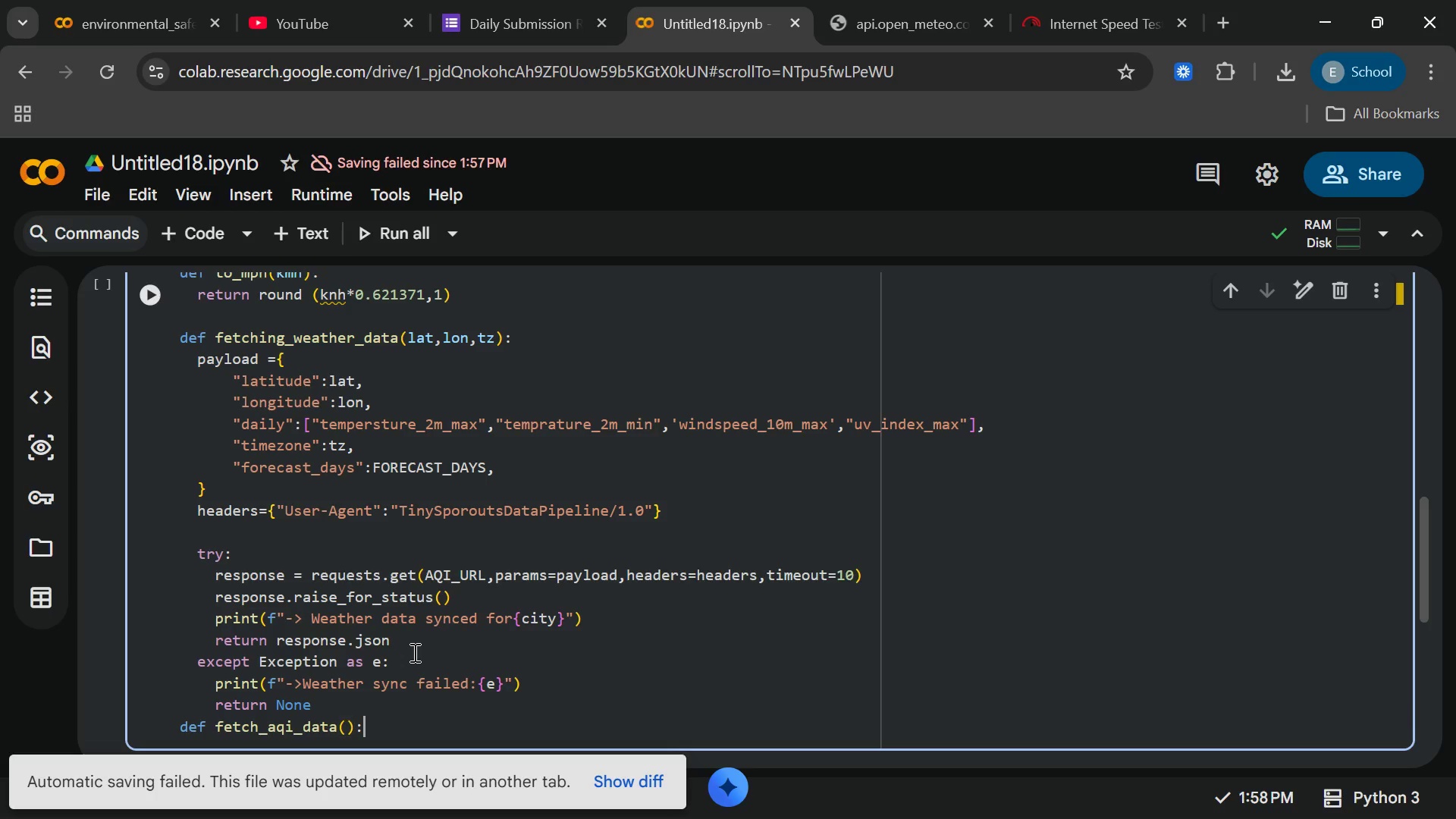 
key(Shift+Semicolon)
 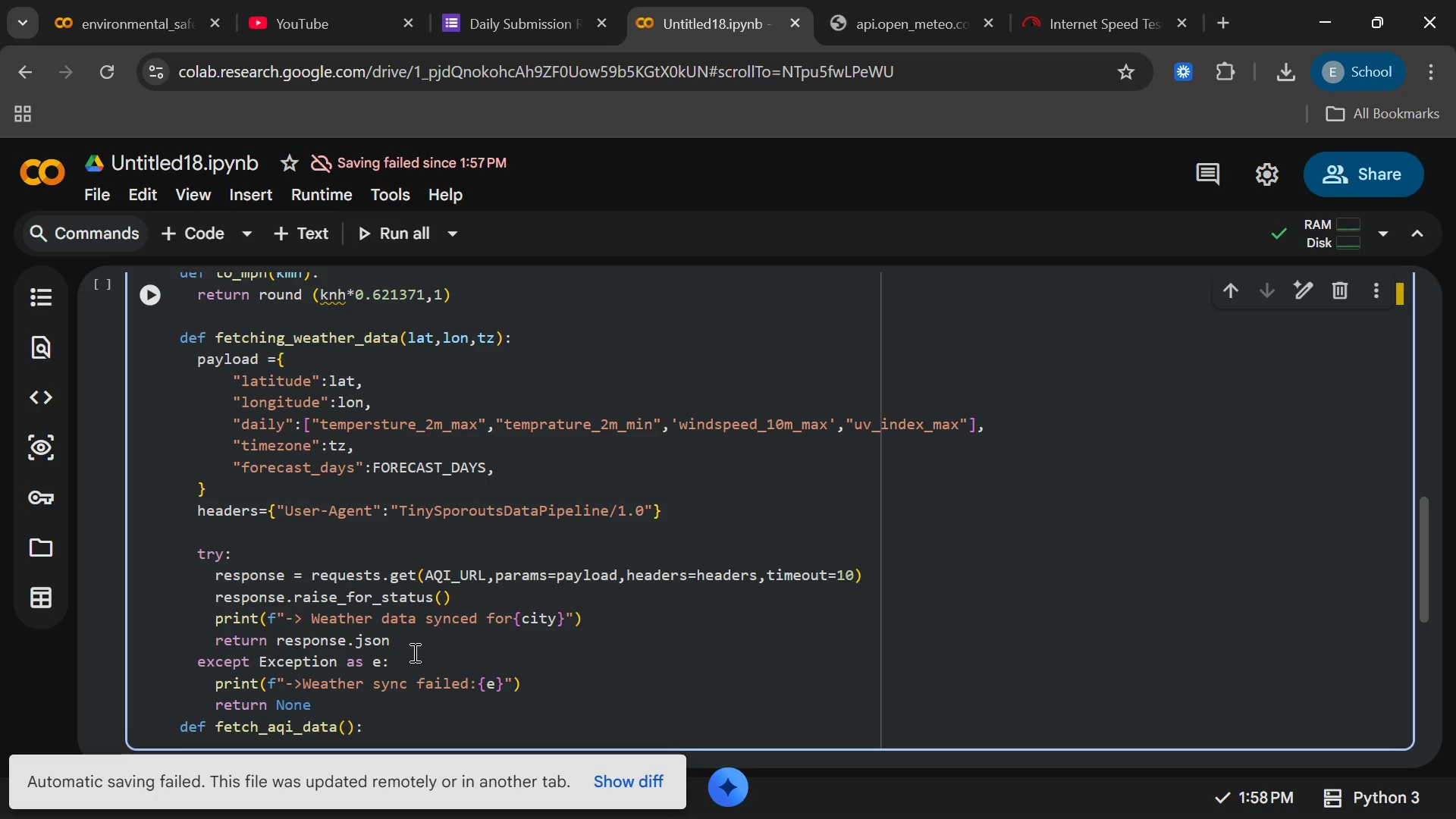 
wait(7.66)
 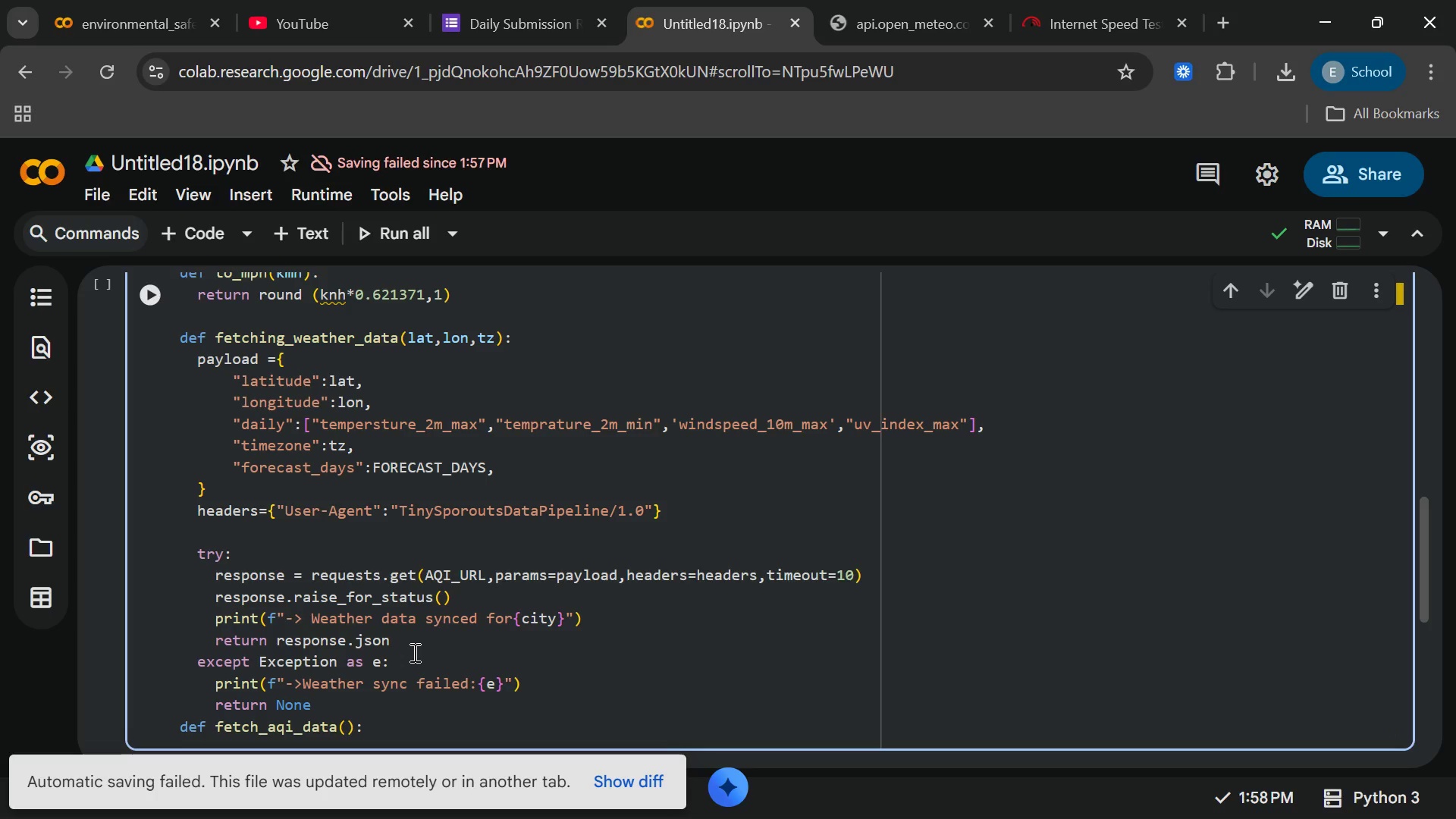 
key(ArrowLeft)
 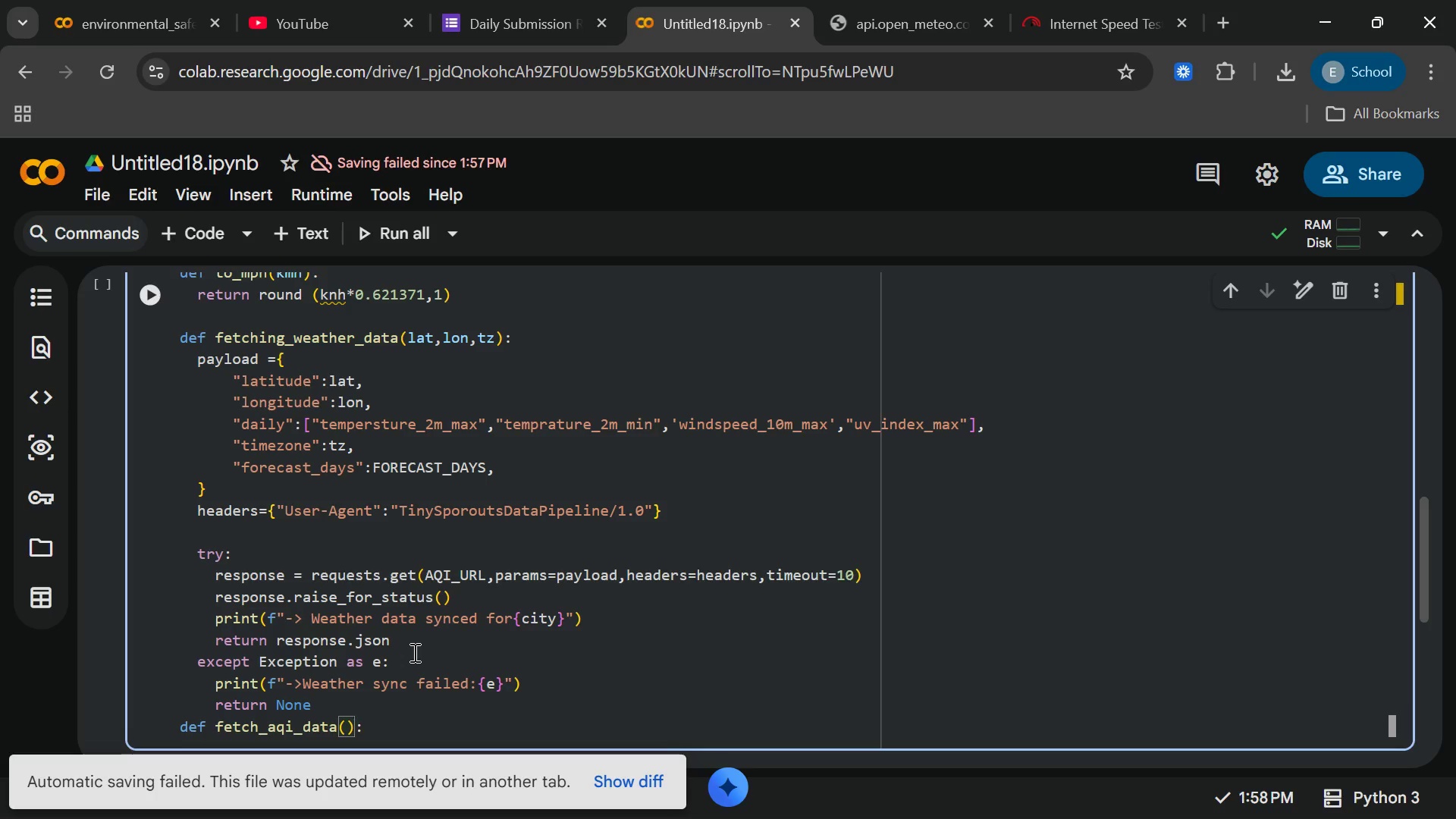 
key(ArrowLeft)
 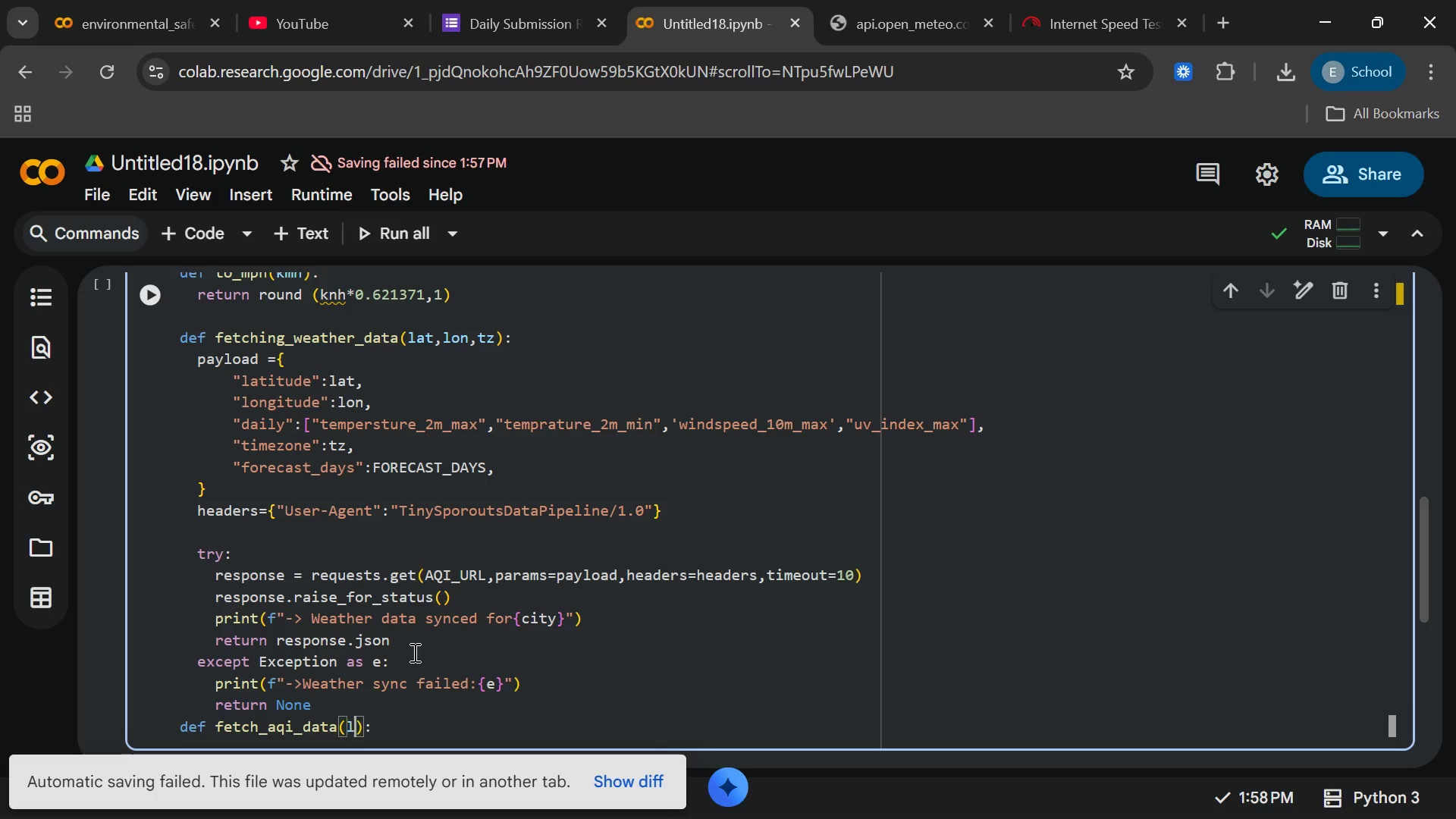 
type(lat,lon,tz)
 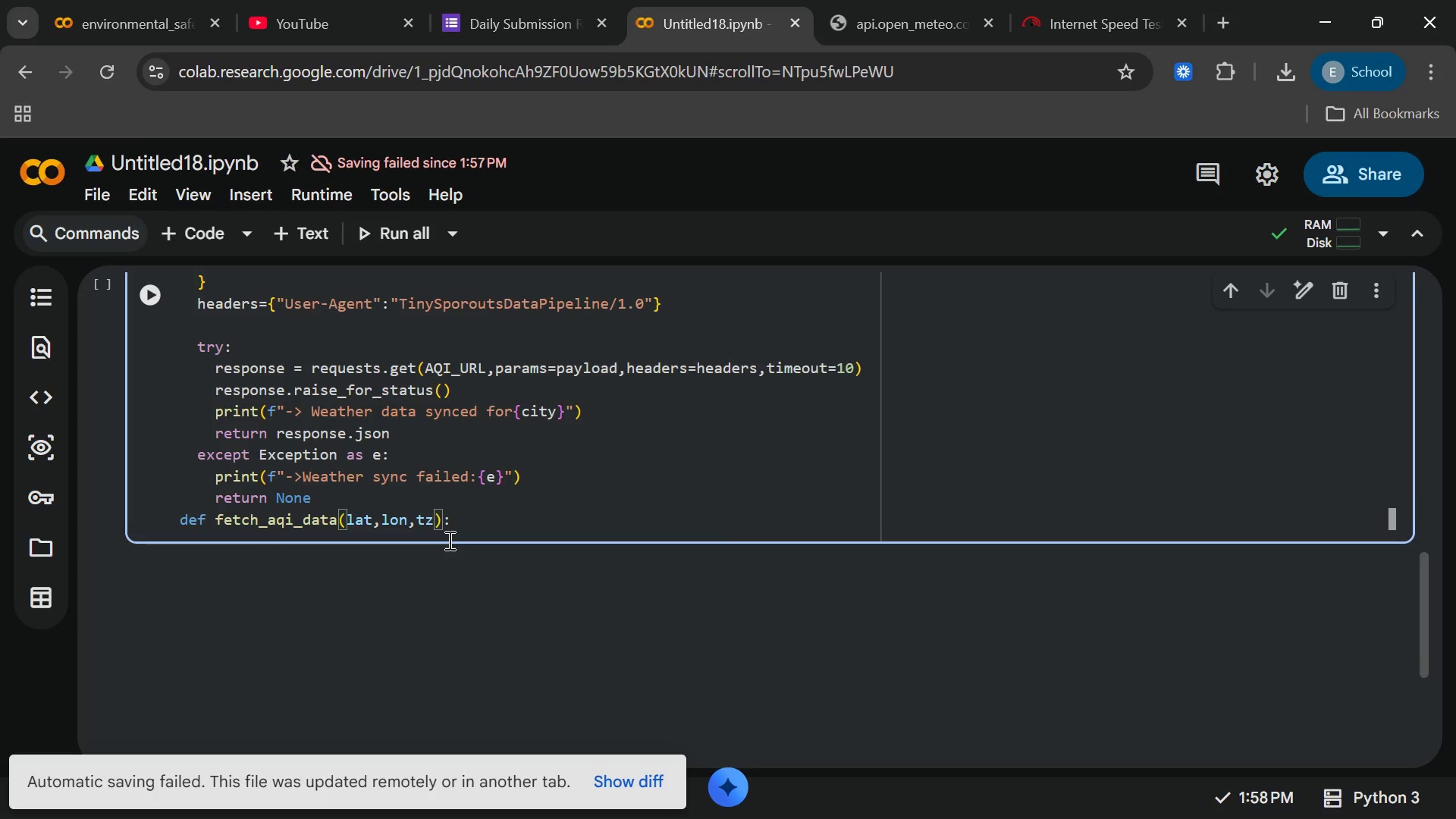 
left_click([453, 530])
 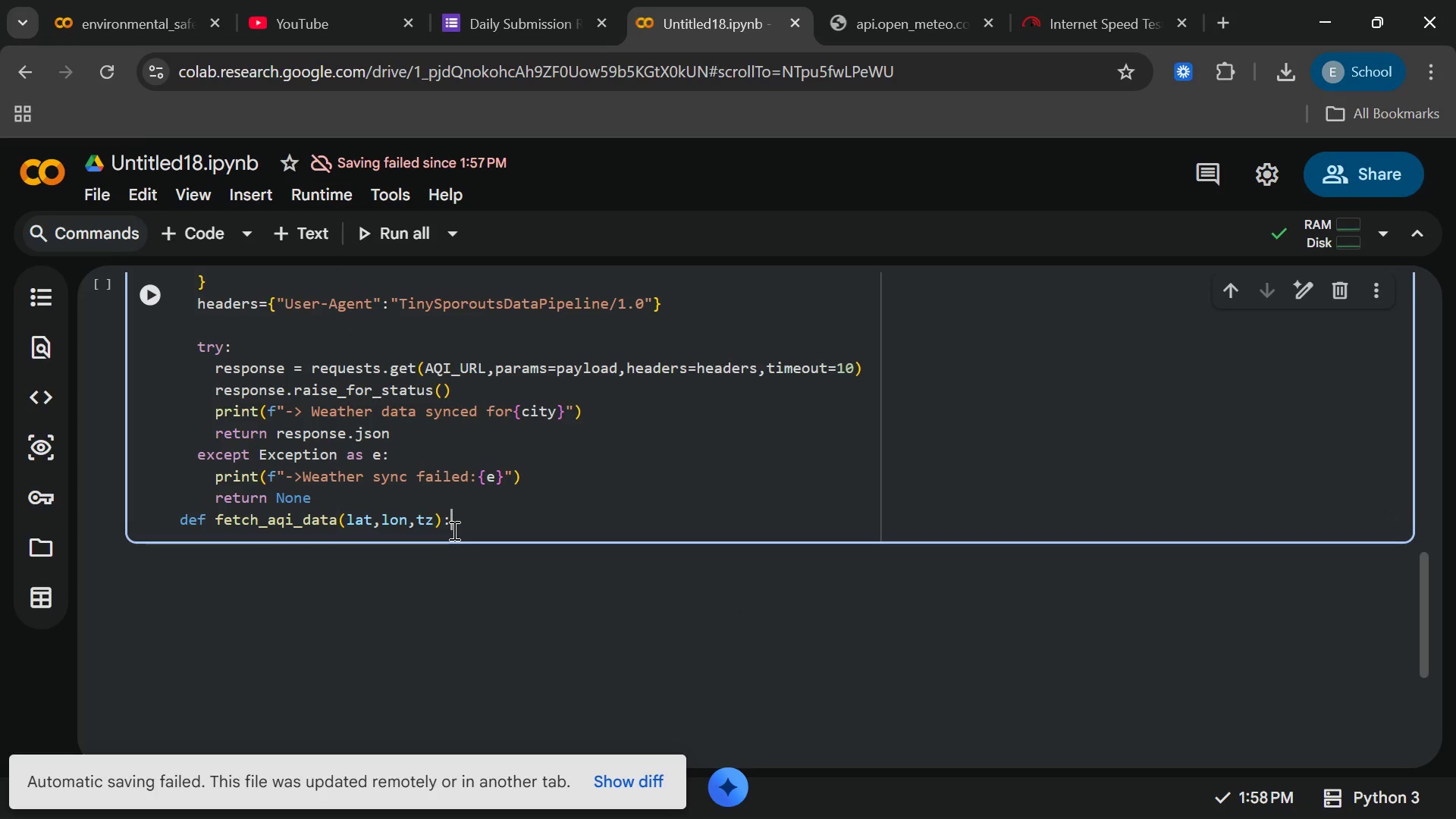 
key(Enter)
 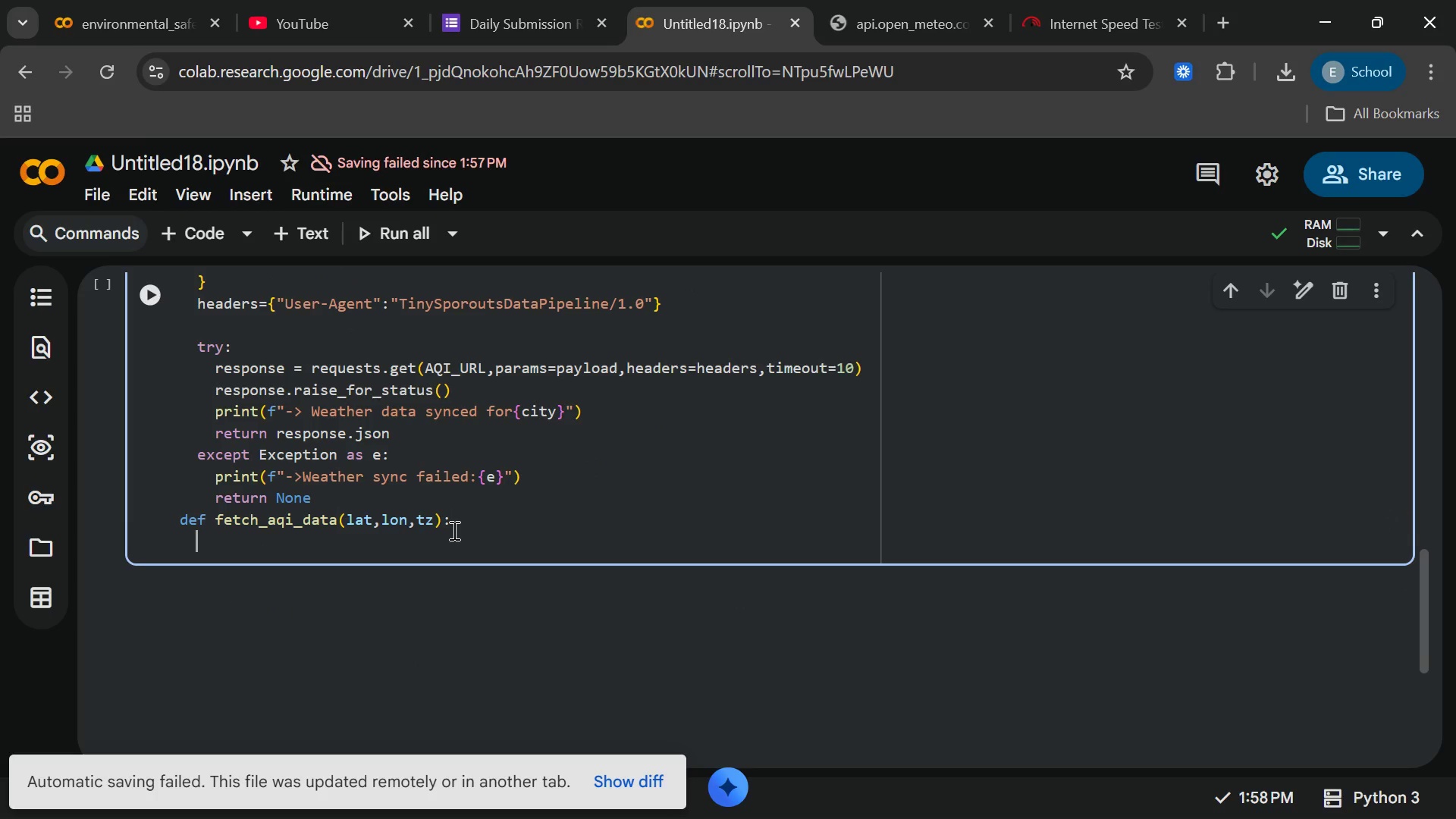 
key(Enter)
 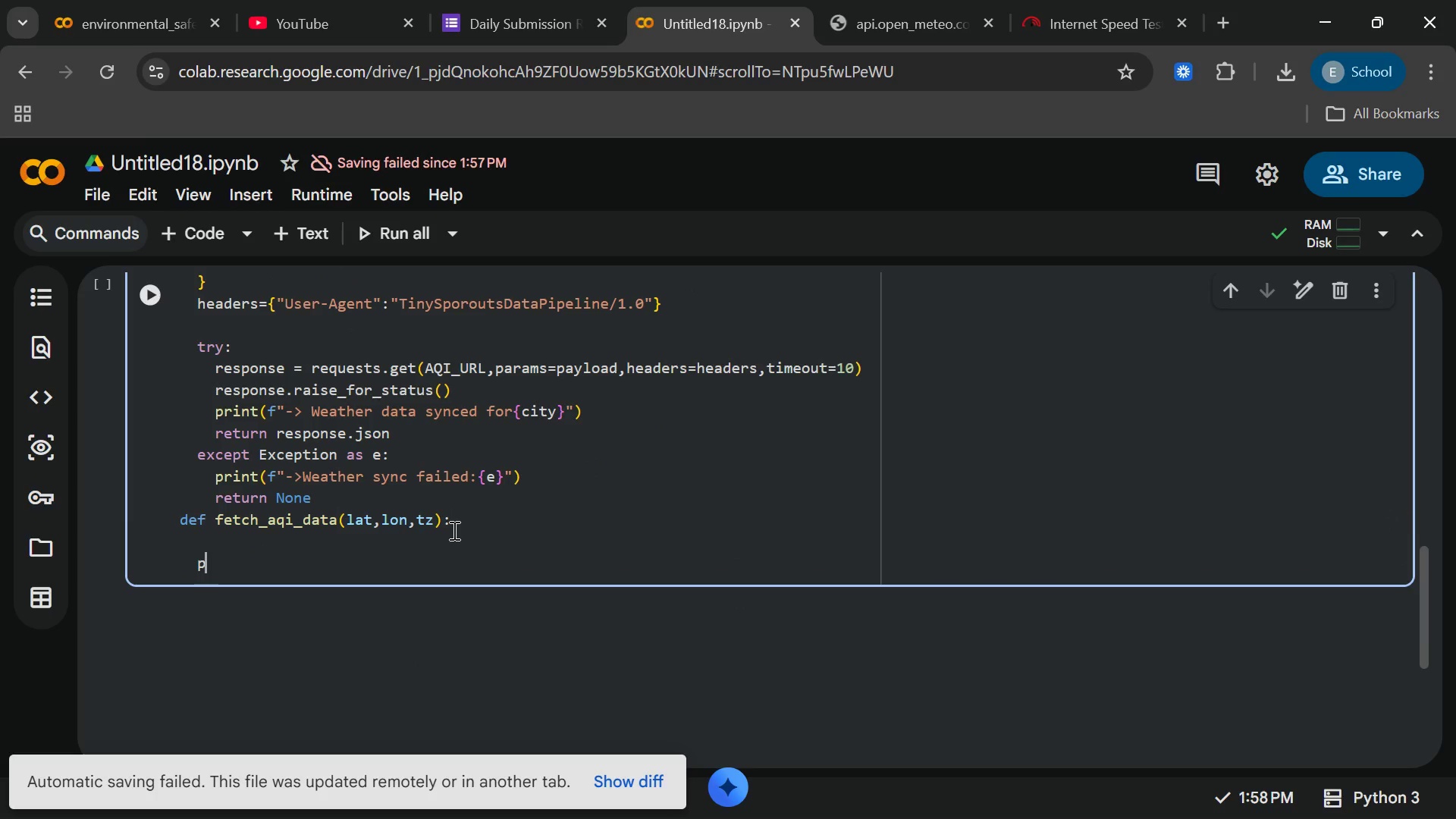 
type(payload)
 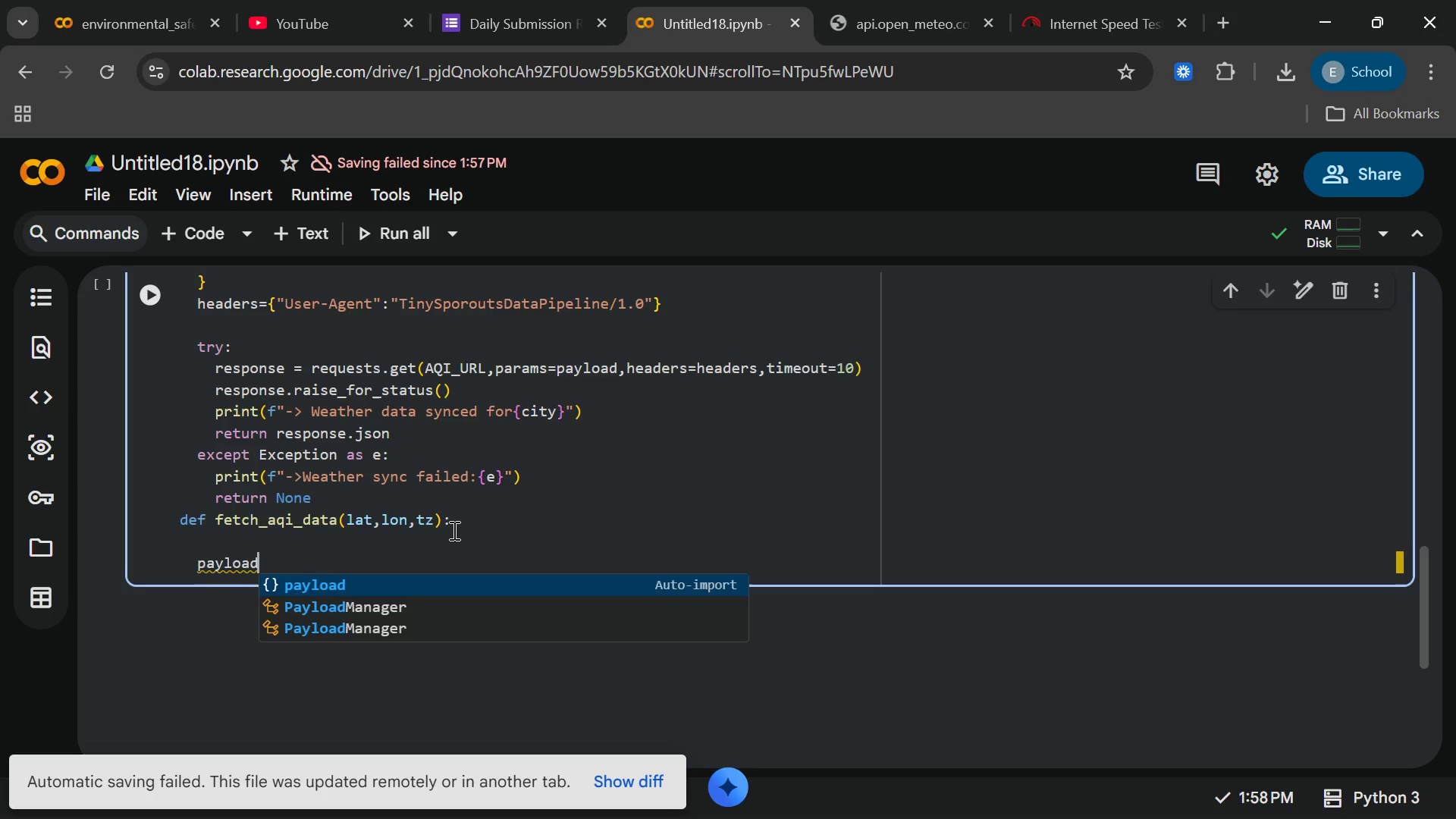 
key(Enter)
 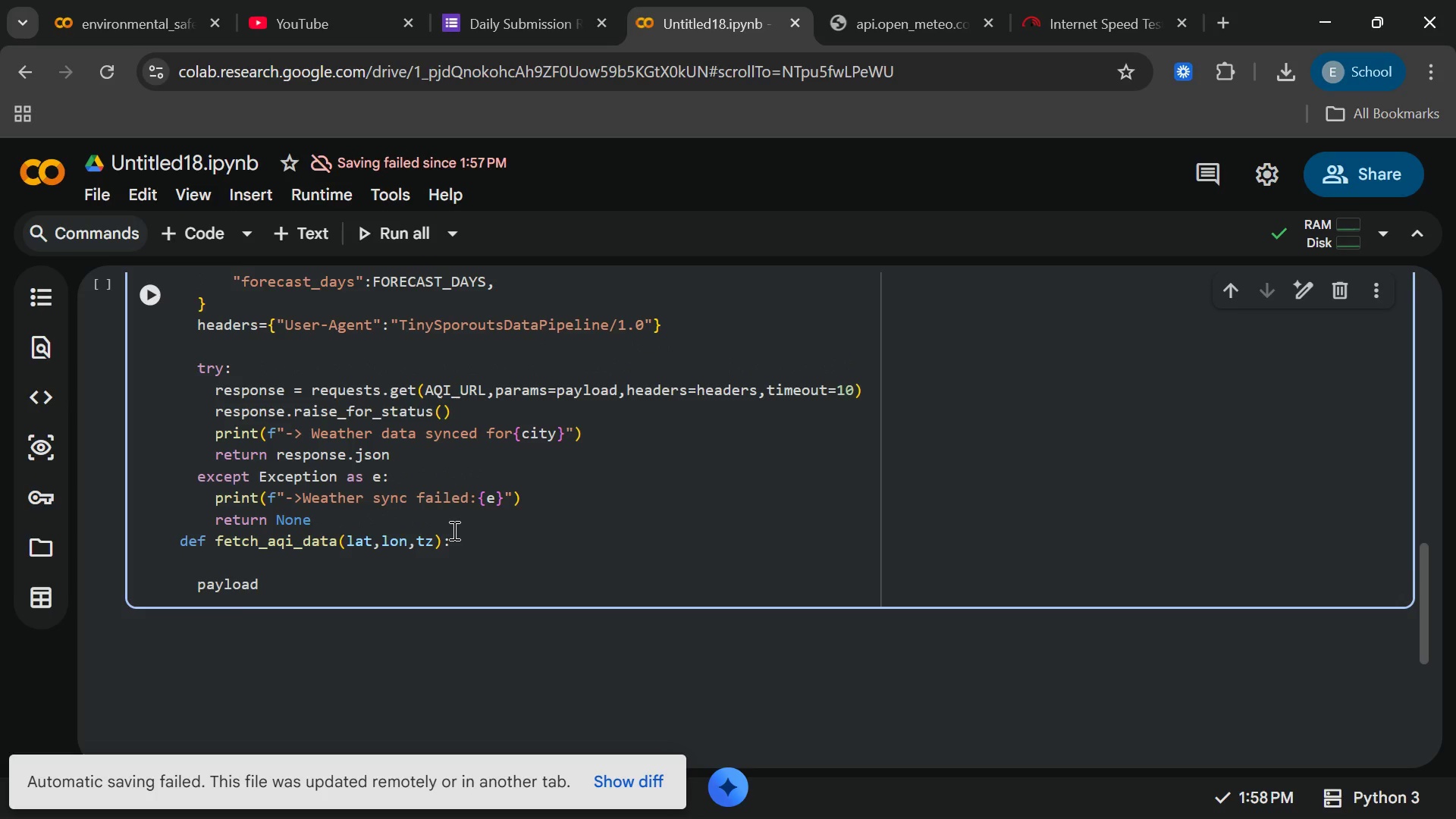 
key(Control+Z)
 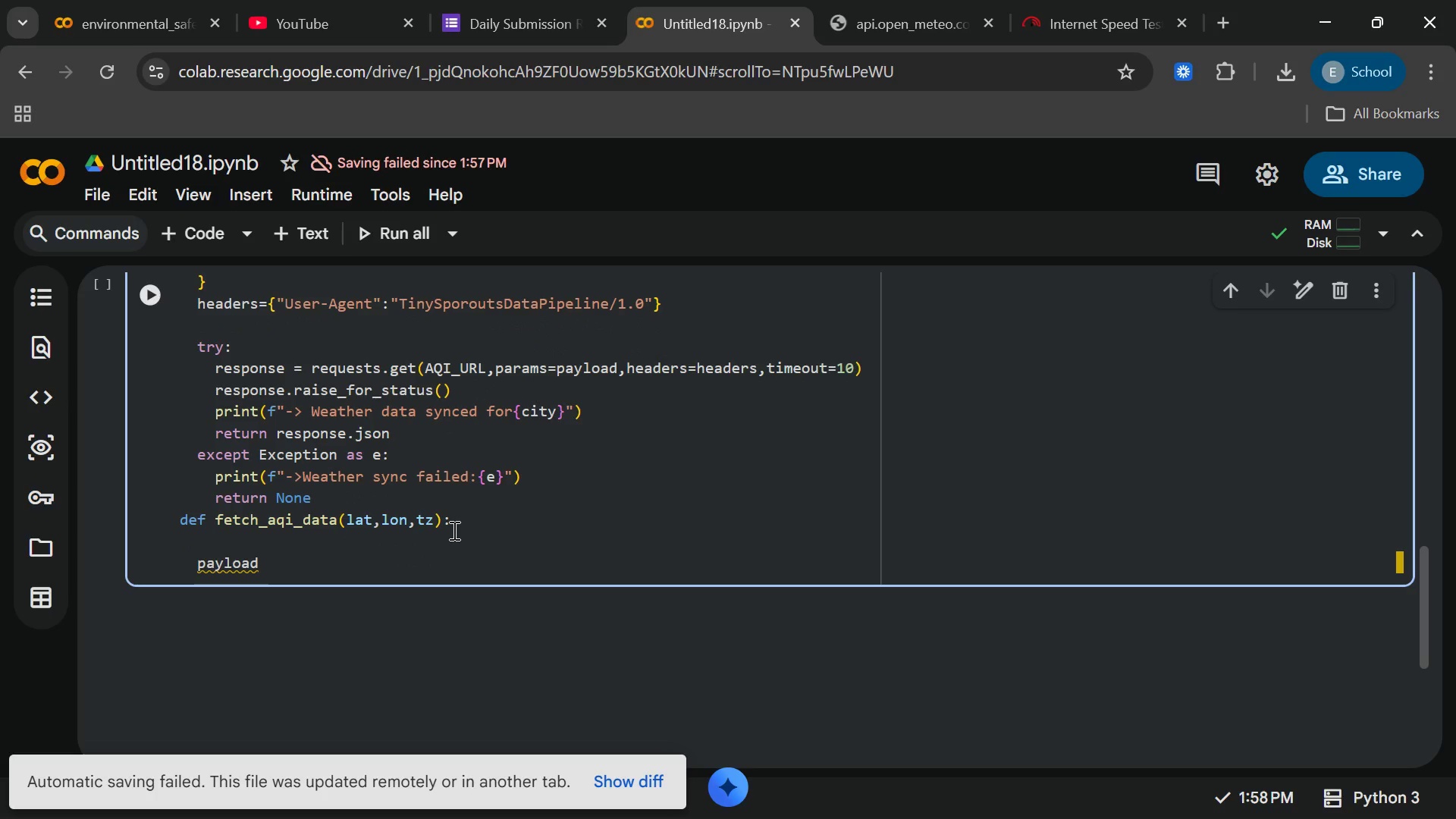 
key(Control+Z)
 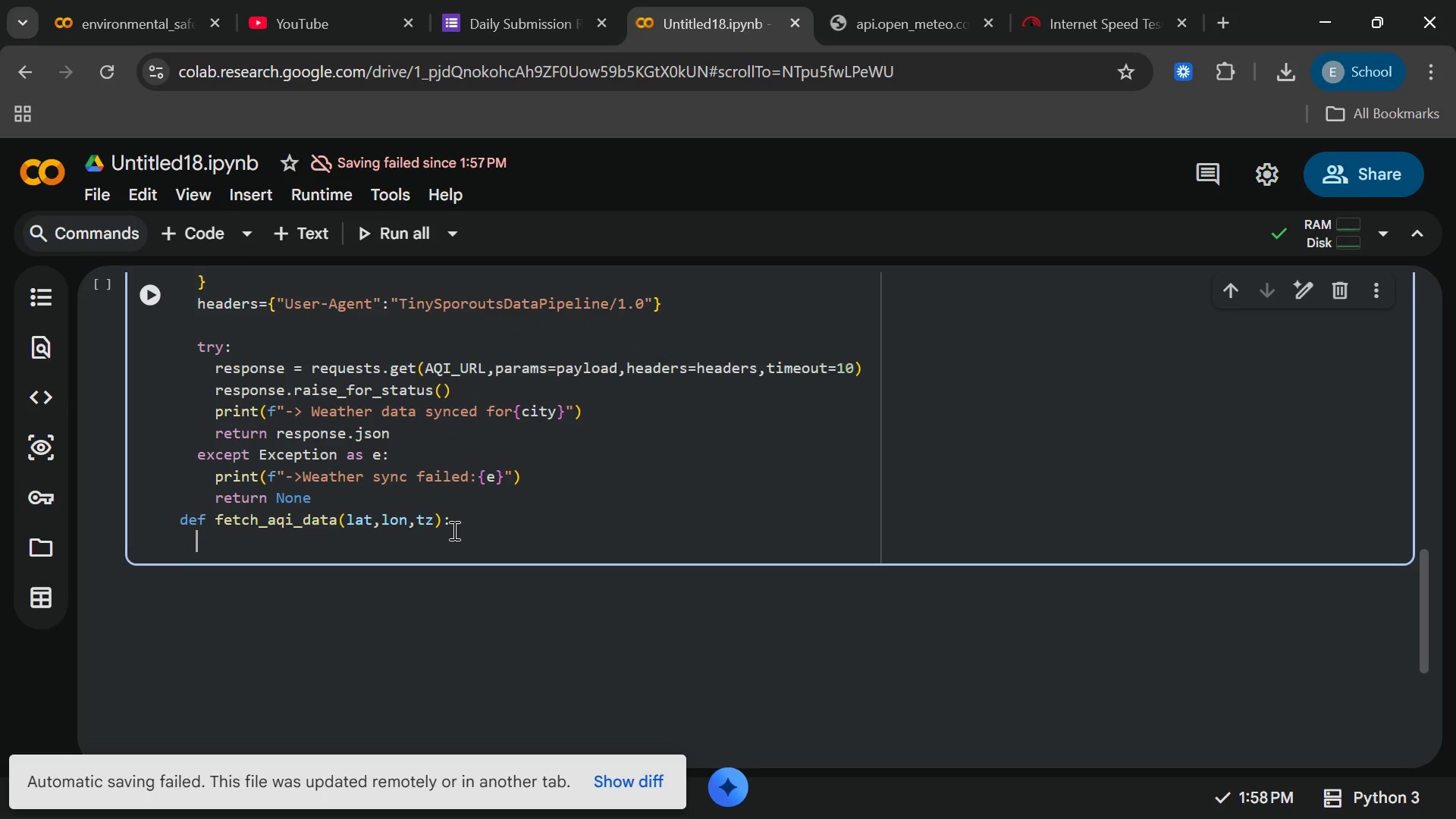 
type(payload)
 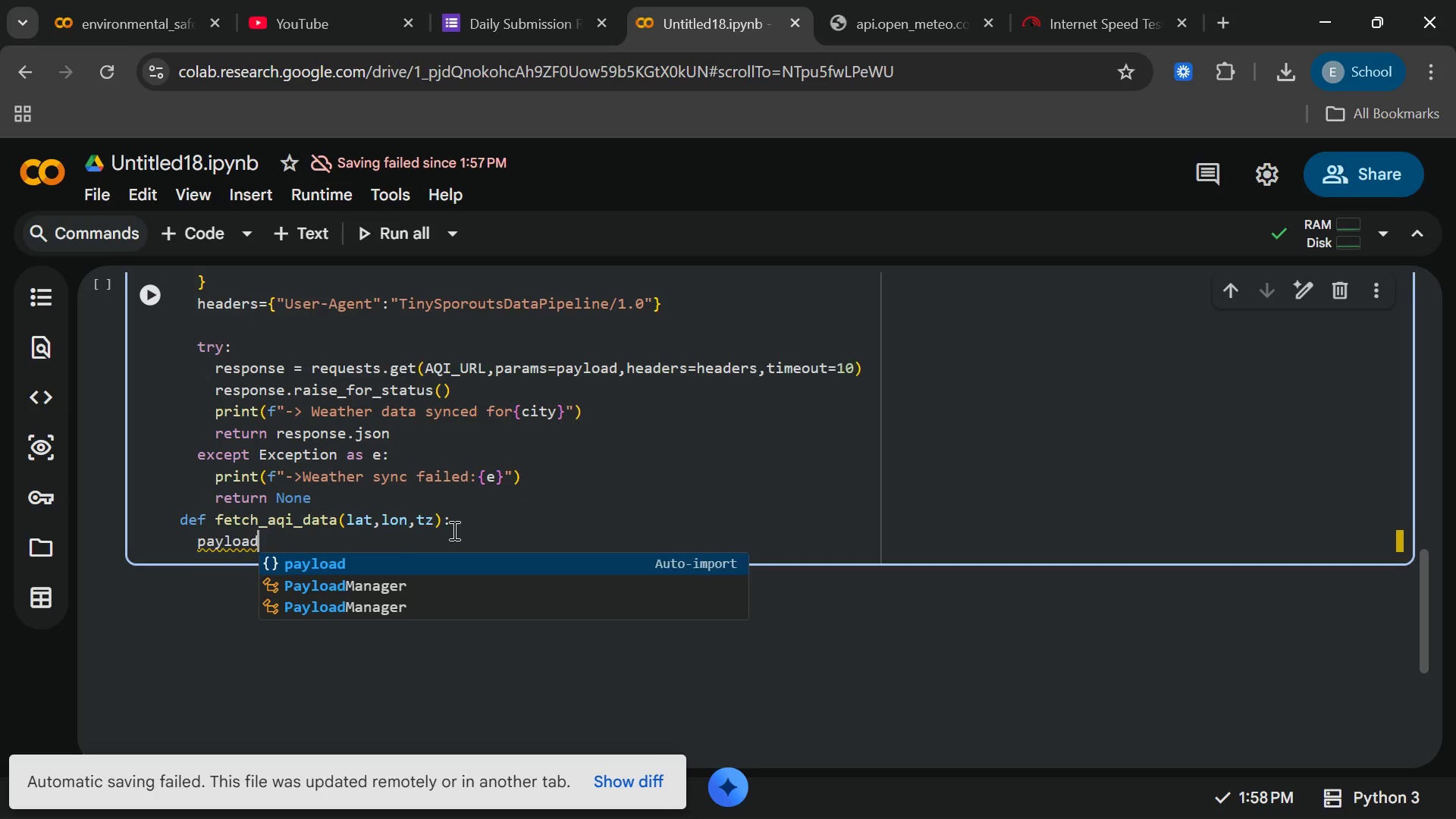 
key(Enter)
 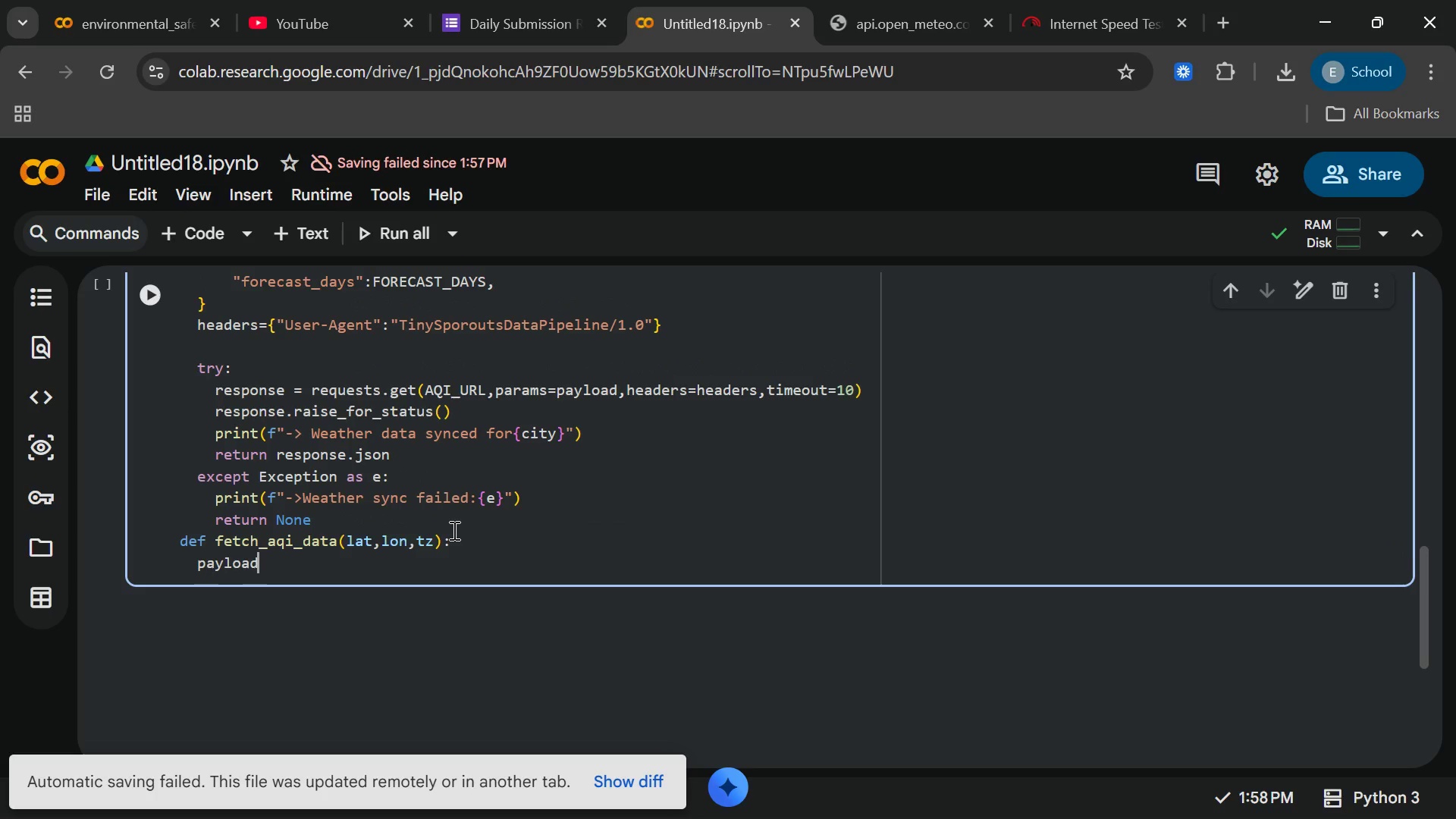 
left_click_drag(start_coordinate=[453, 530], to_coordinate=[226, 601])
 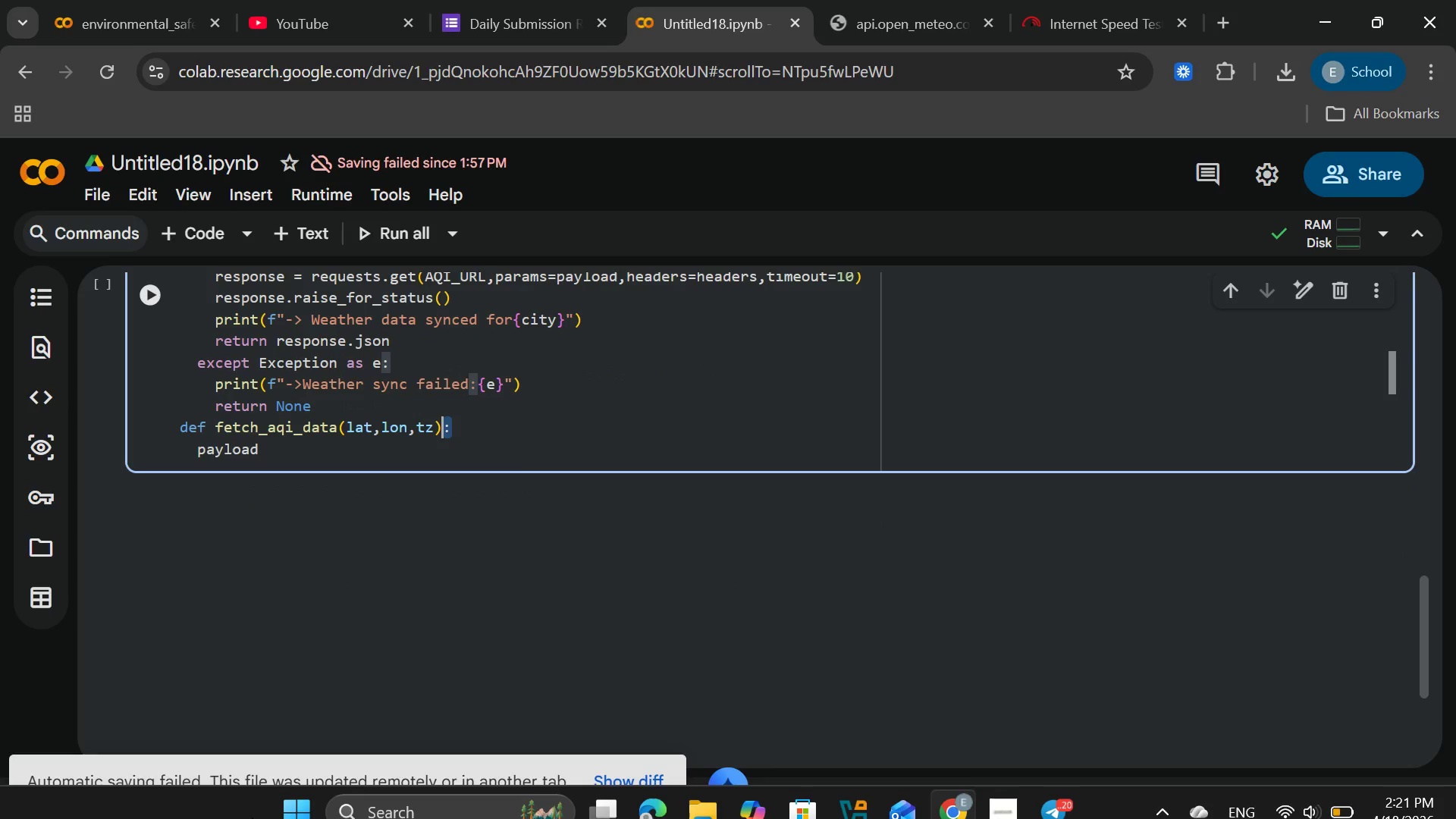 
scroll: coordinate [226, 601], scroll_direction: none, amount: 0.0
 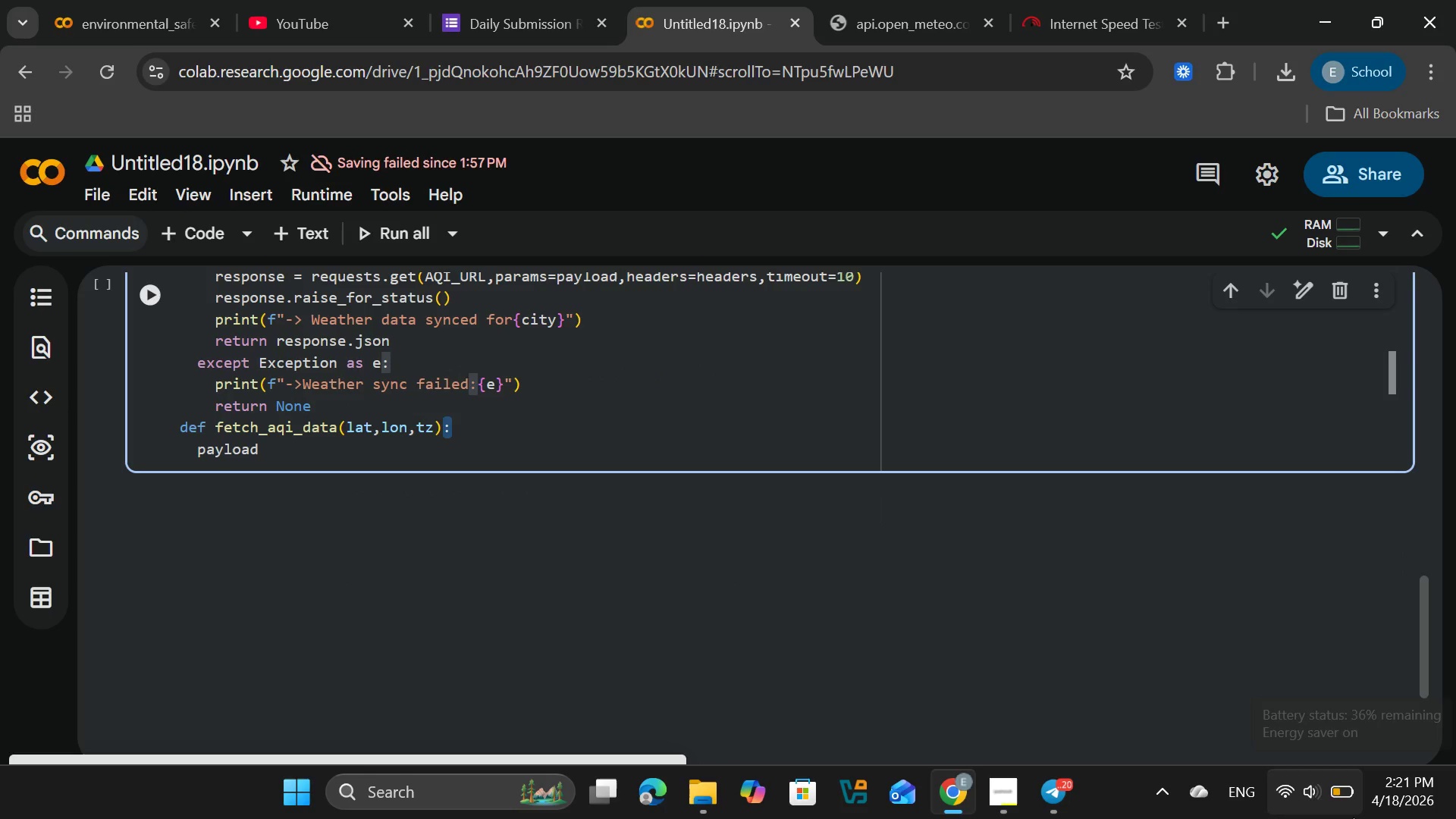 
key(Equal)
 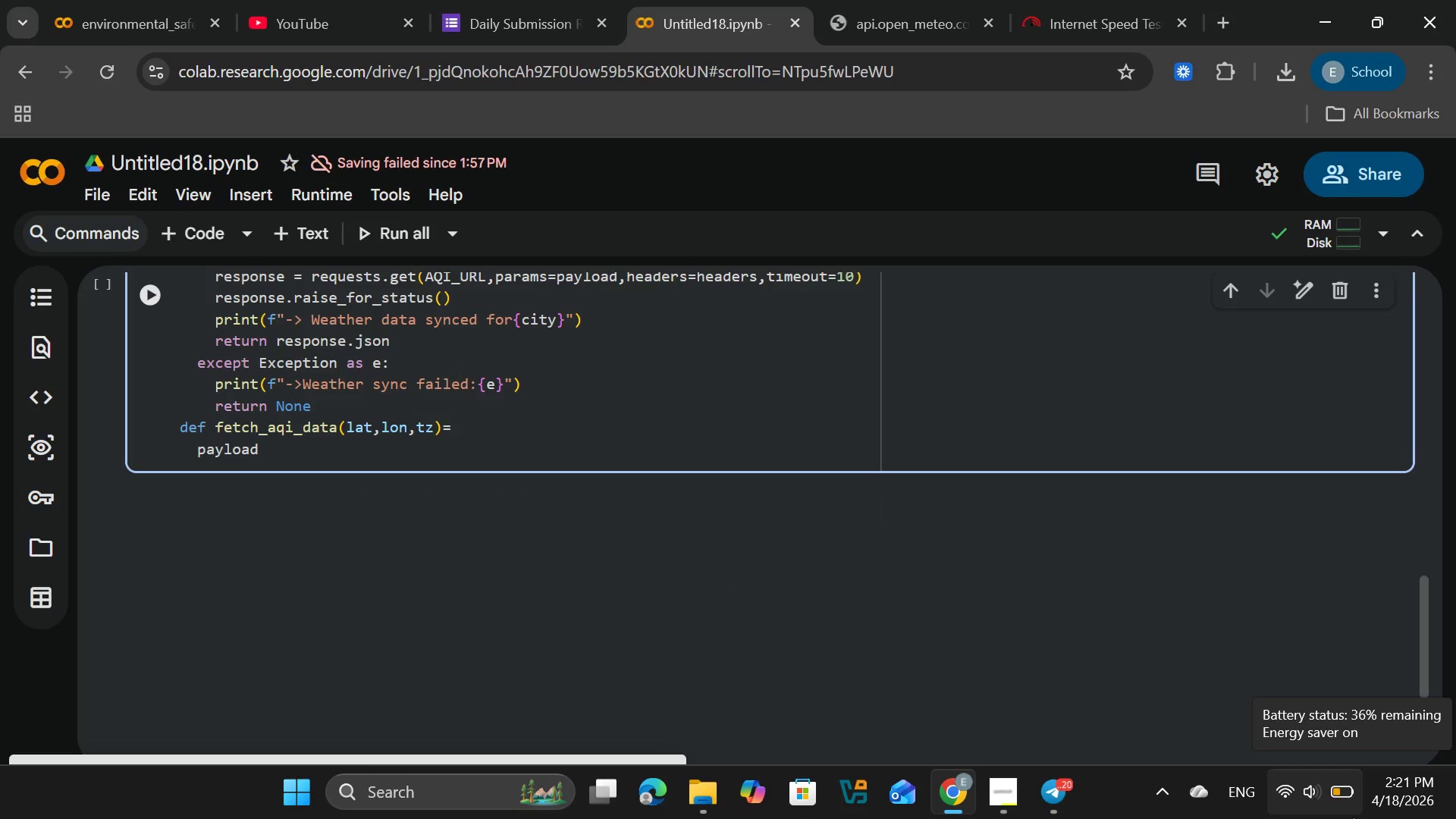 
hold_key(key=ShiftRight, duration=0.67)
 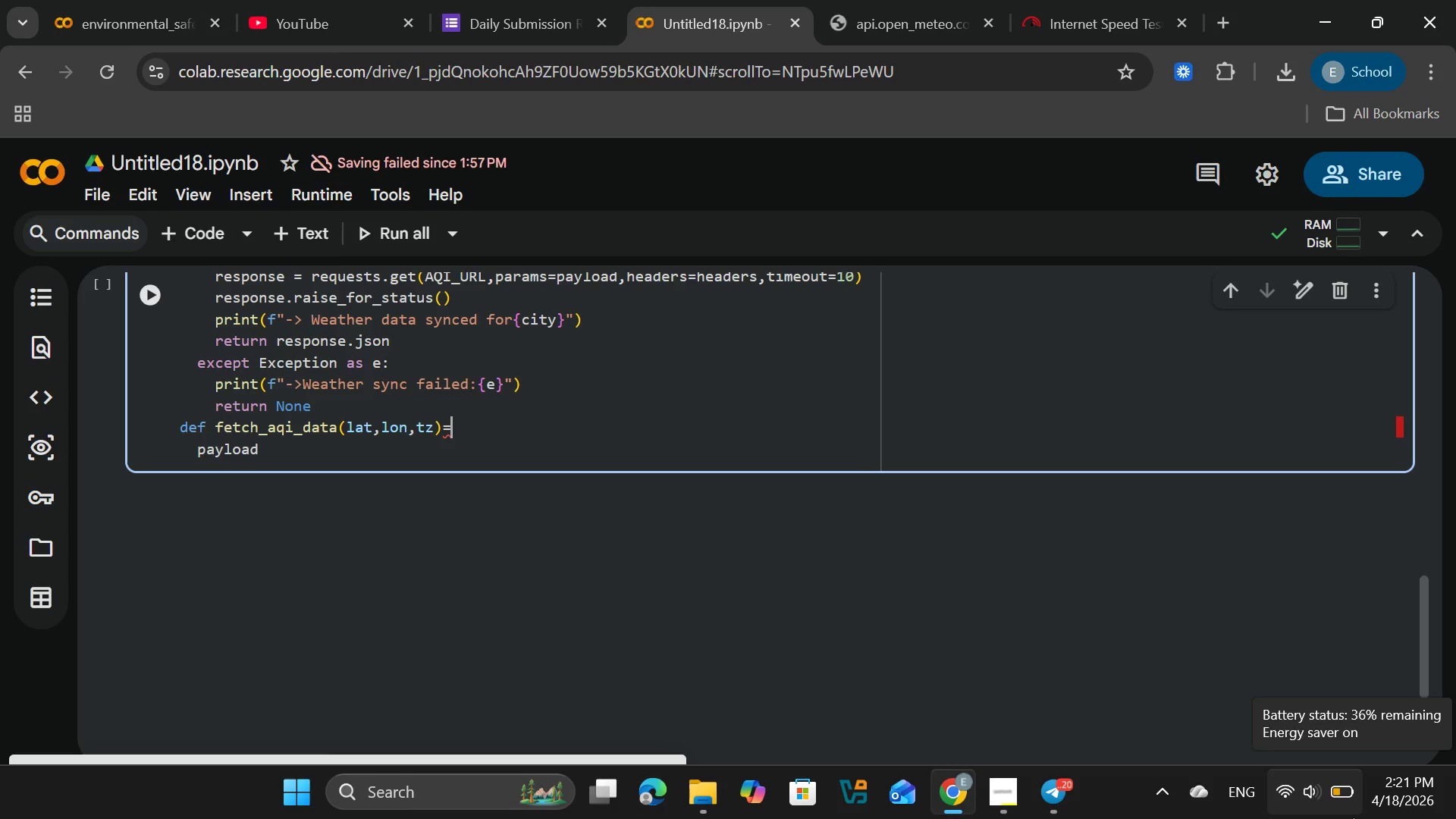 
key(Backspace)
 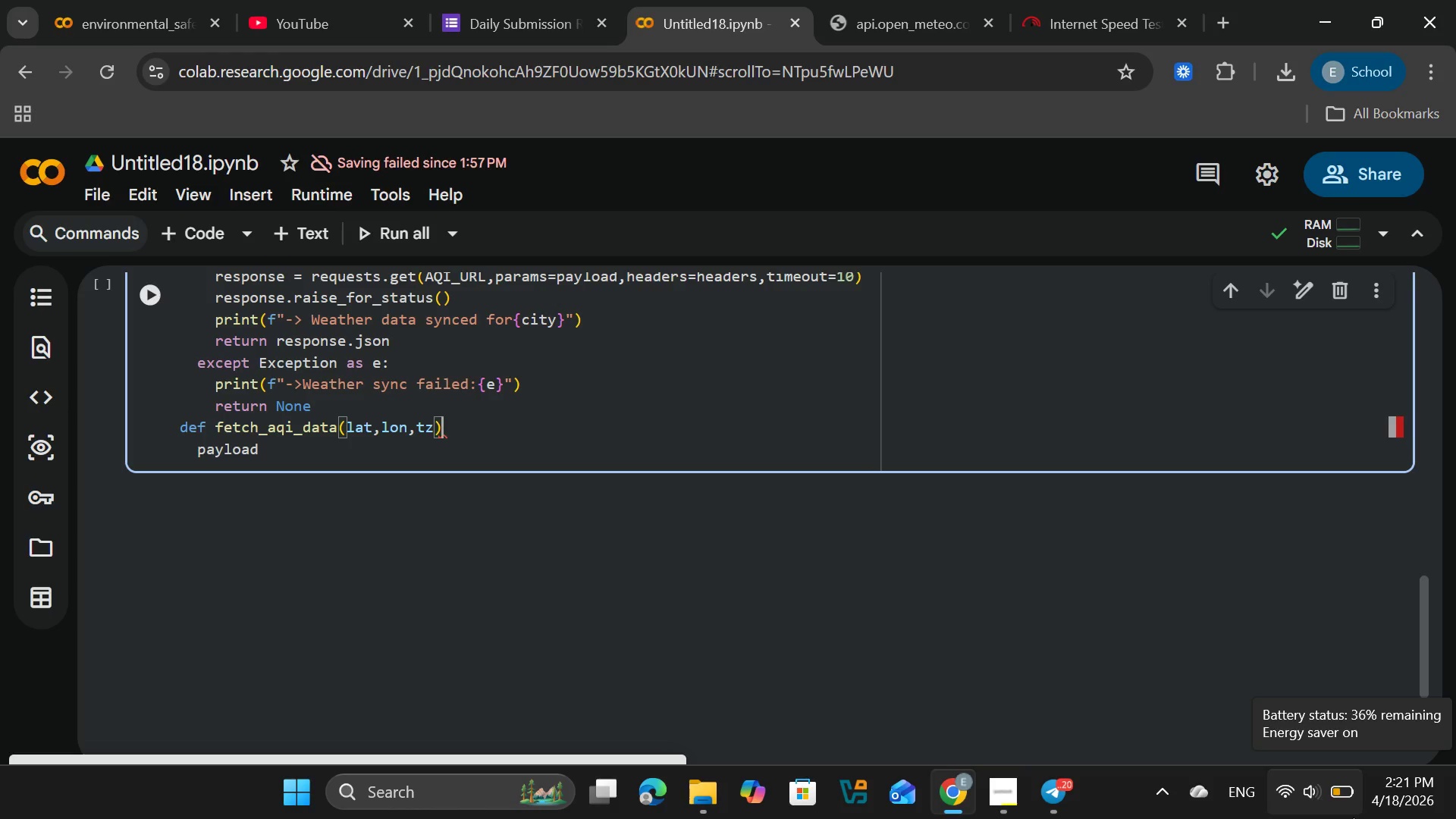 
key(Shift+ShiftRight)
 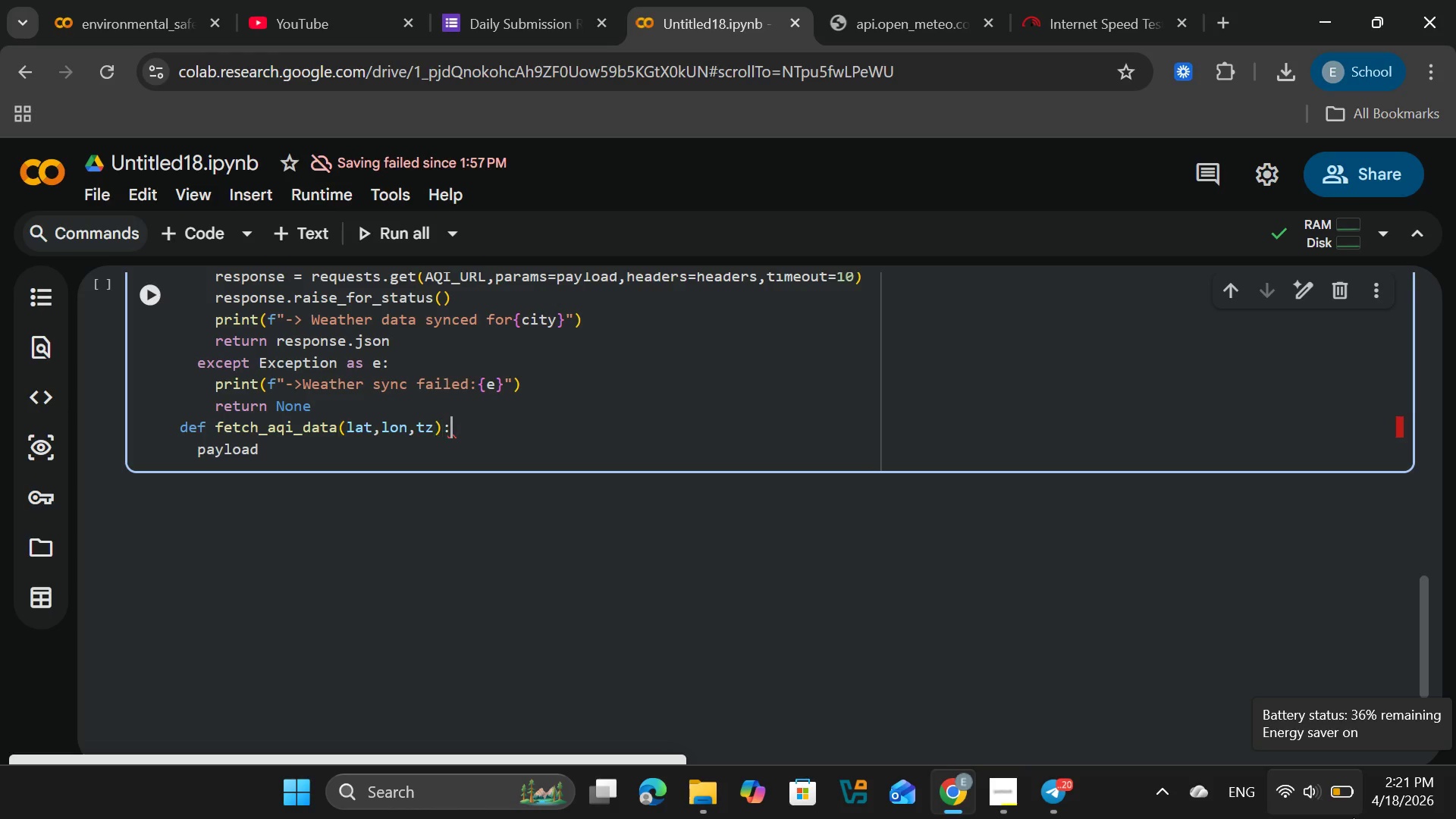 
key(Shift+Semicolon)
 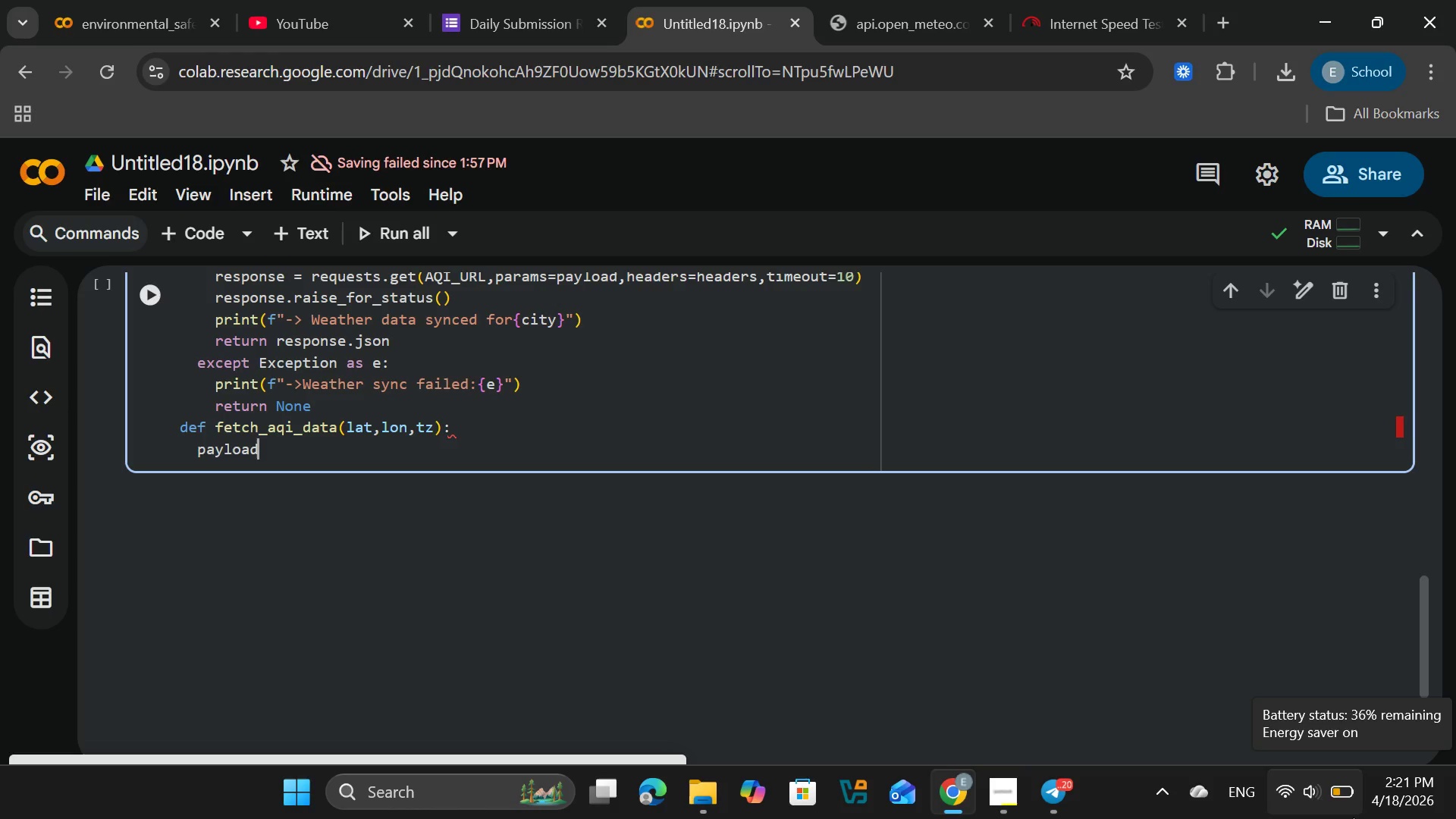 
key(ArrowDown)
 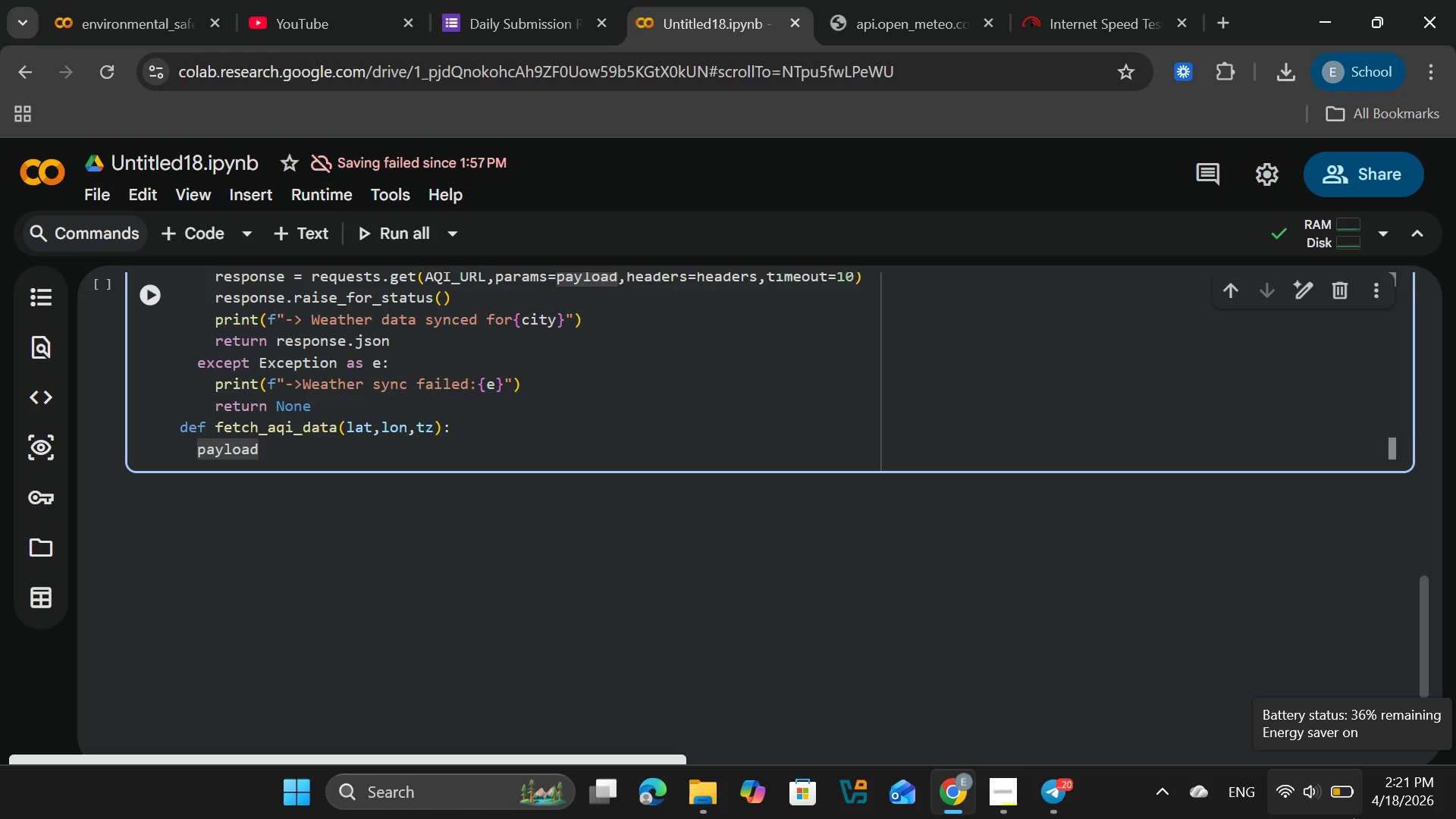 
key(Shift+BracketLeft)
 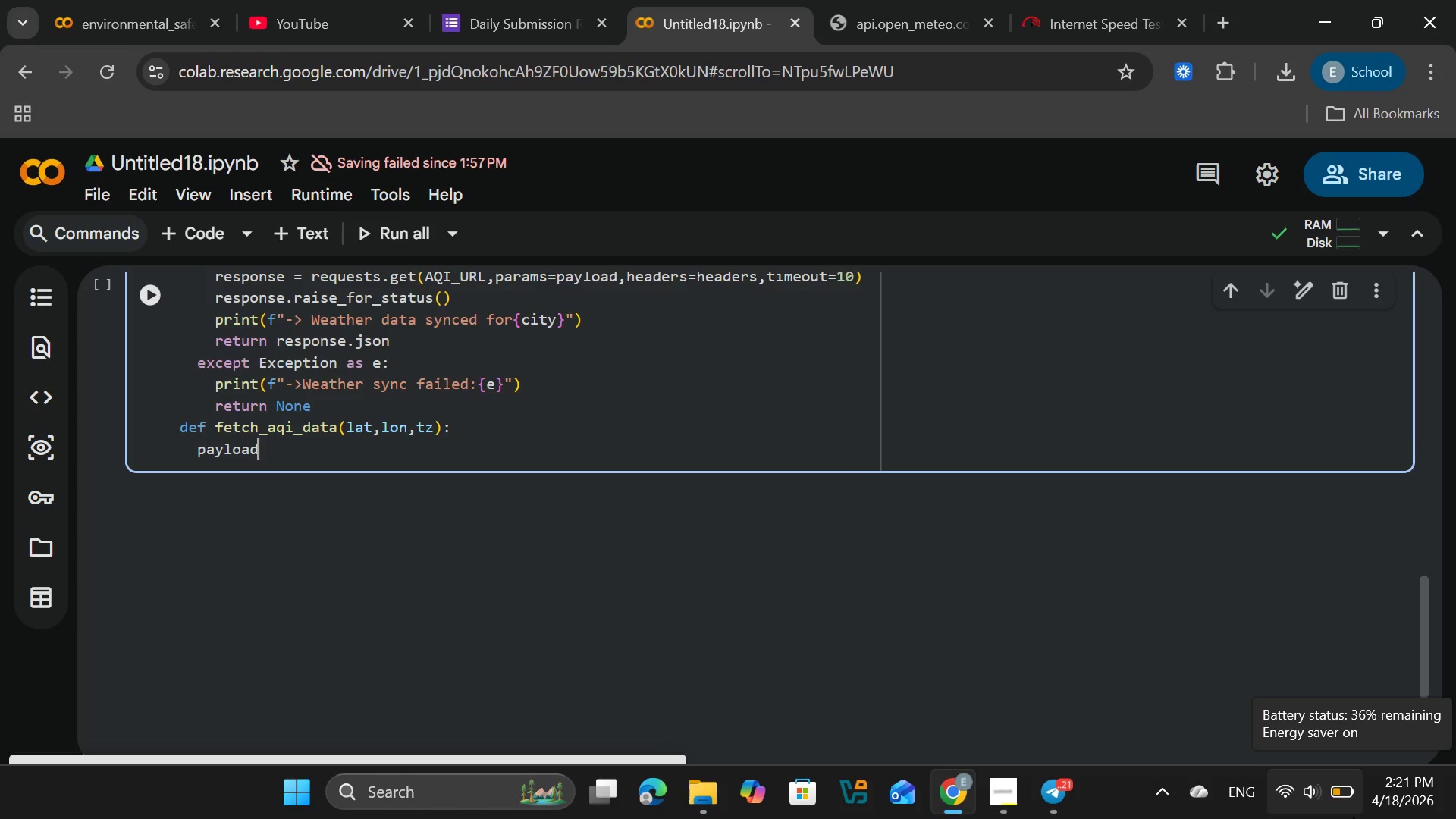 
key(Backspace)
 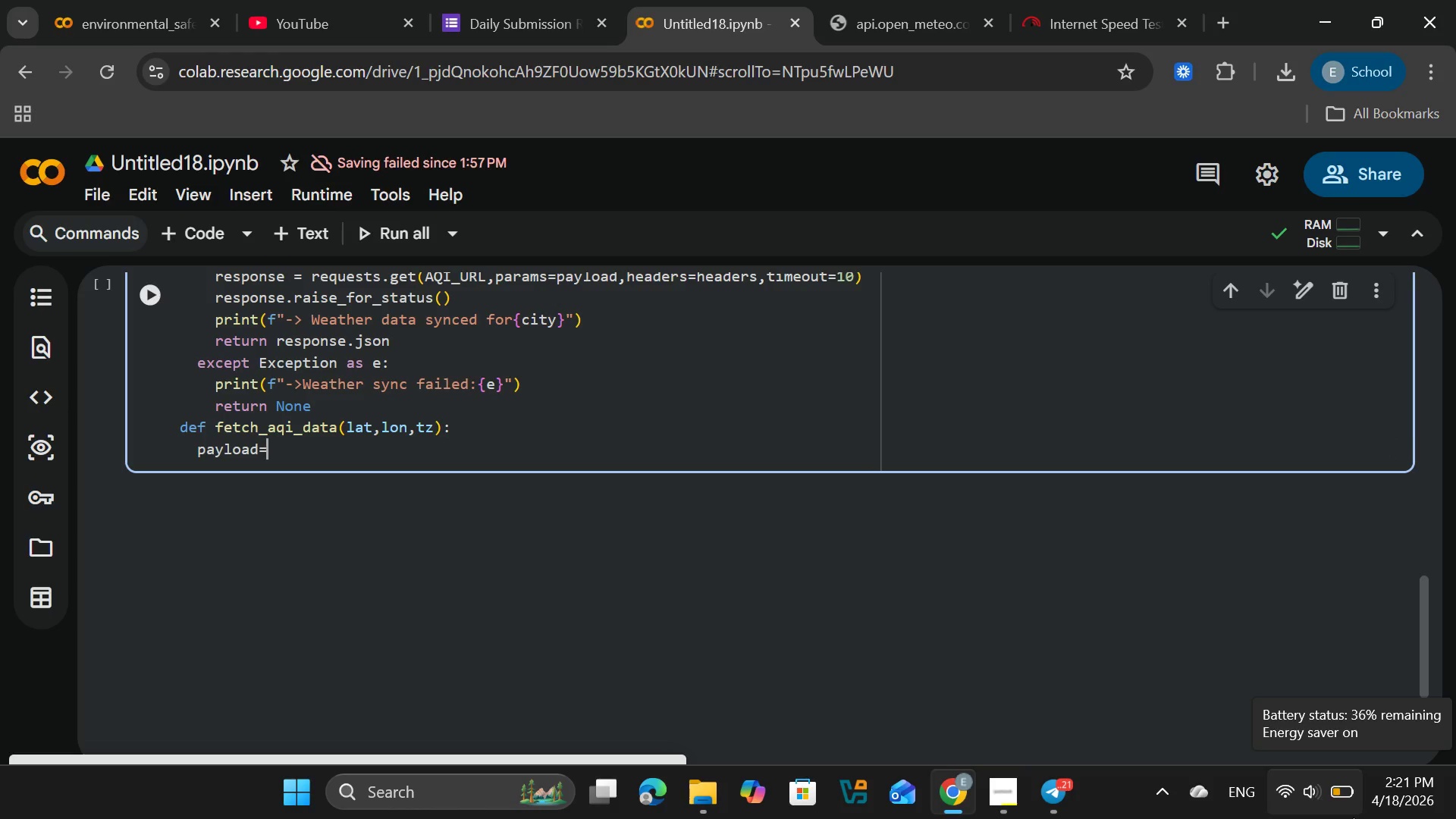 
key(Equal)
 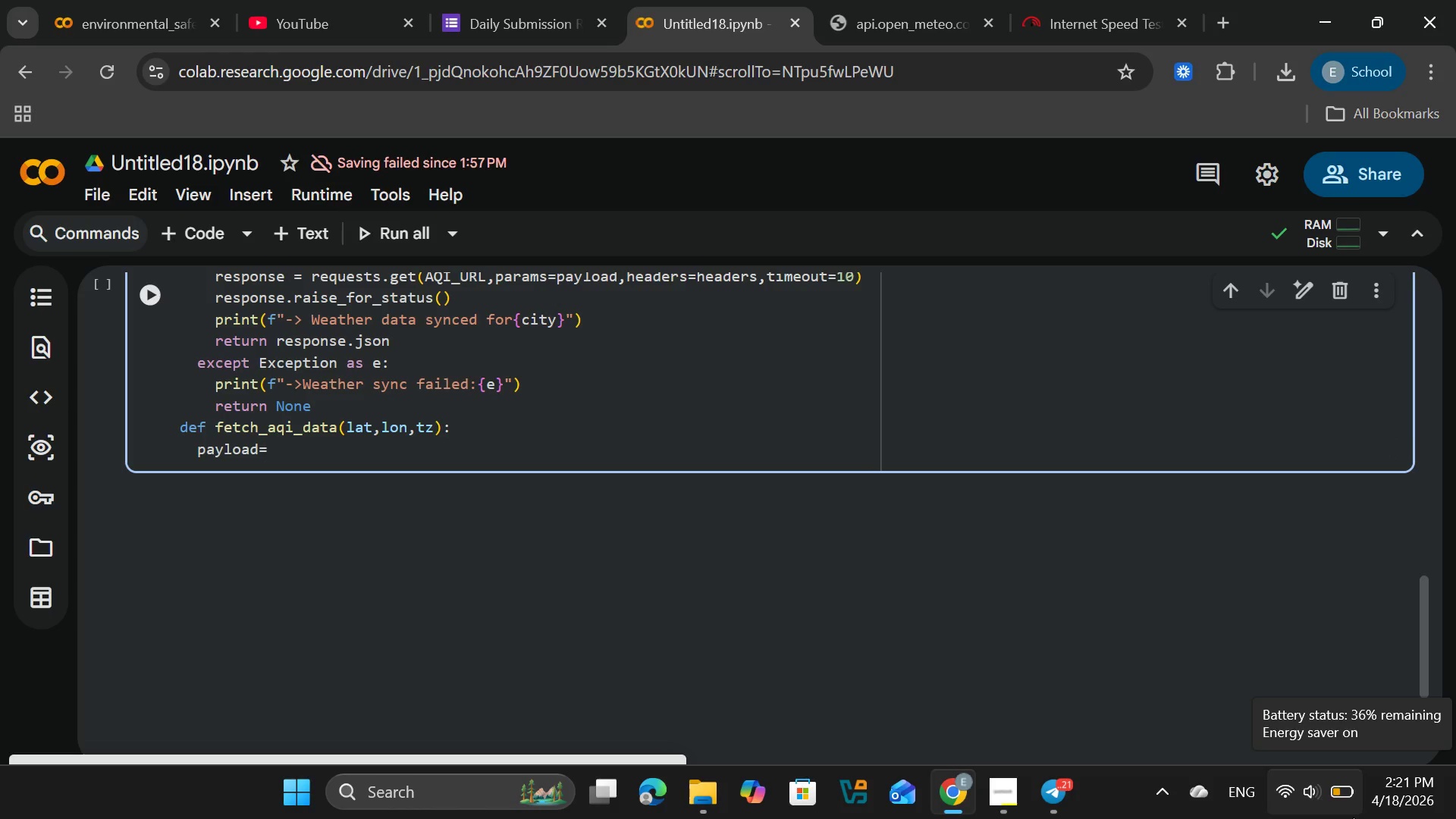 
key(Shift+BracketLeft)
 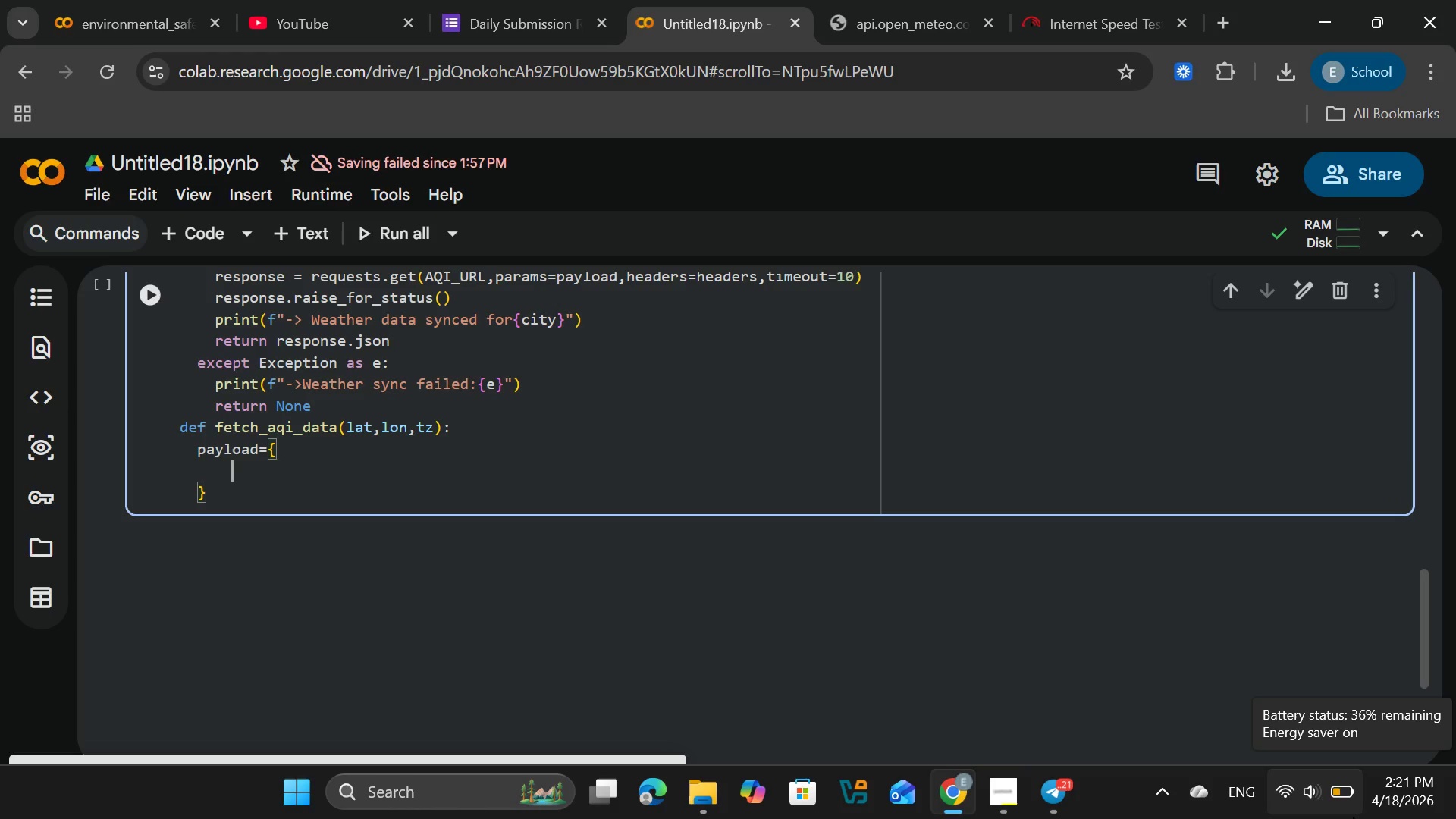 
key(Enter)
 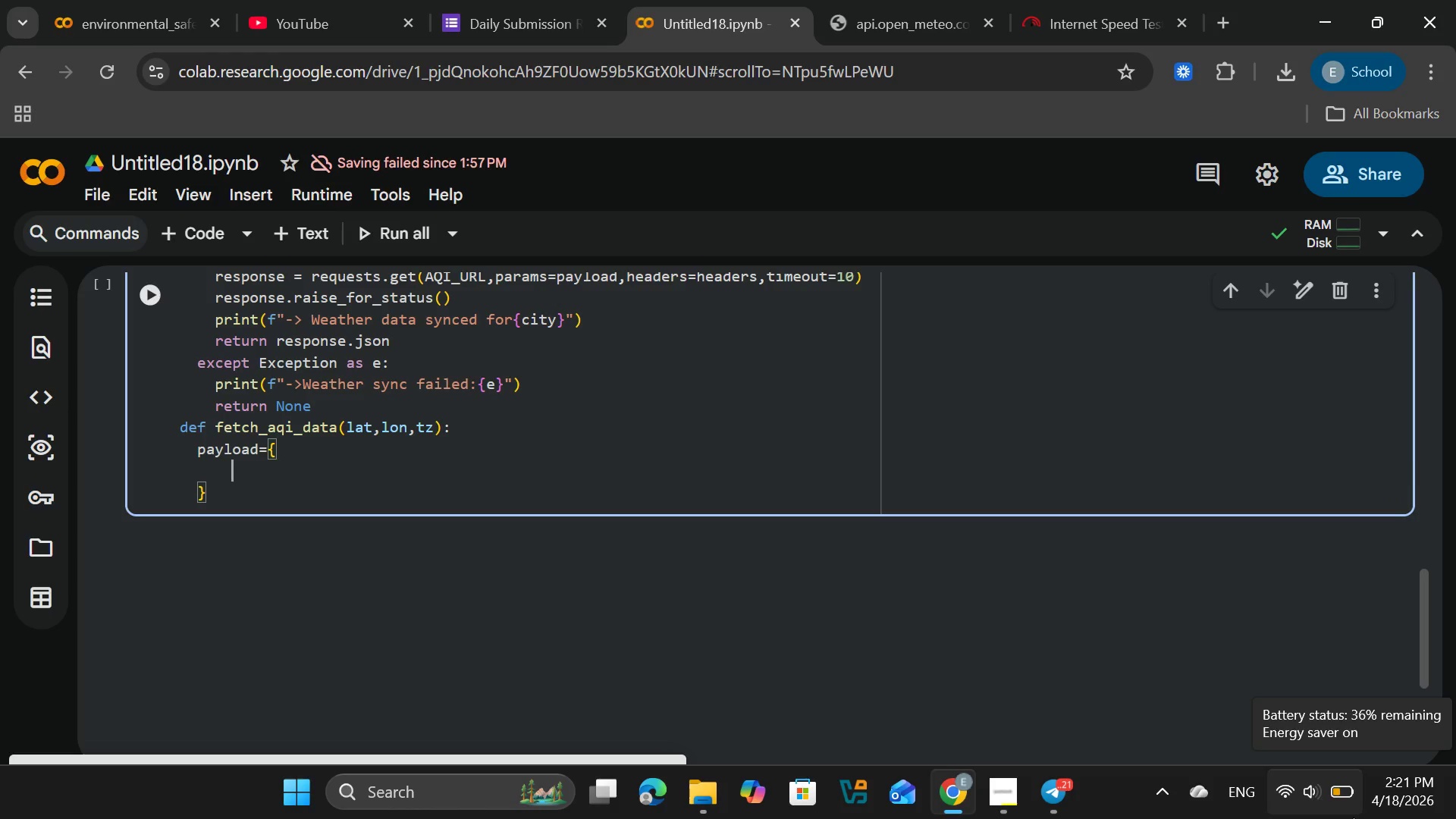 
key(Shift+ShiftRight)
 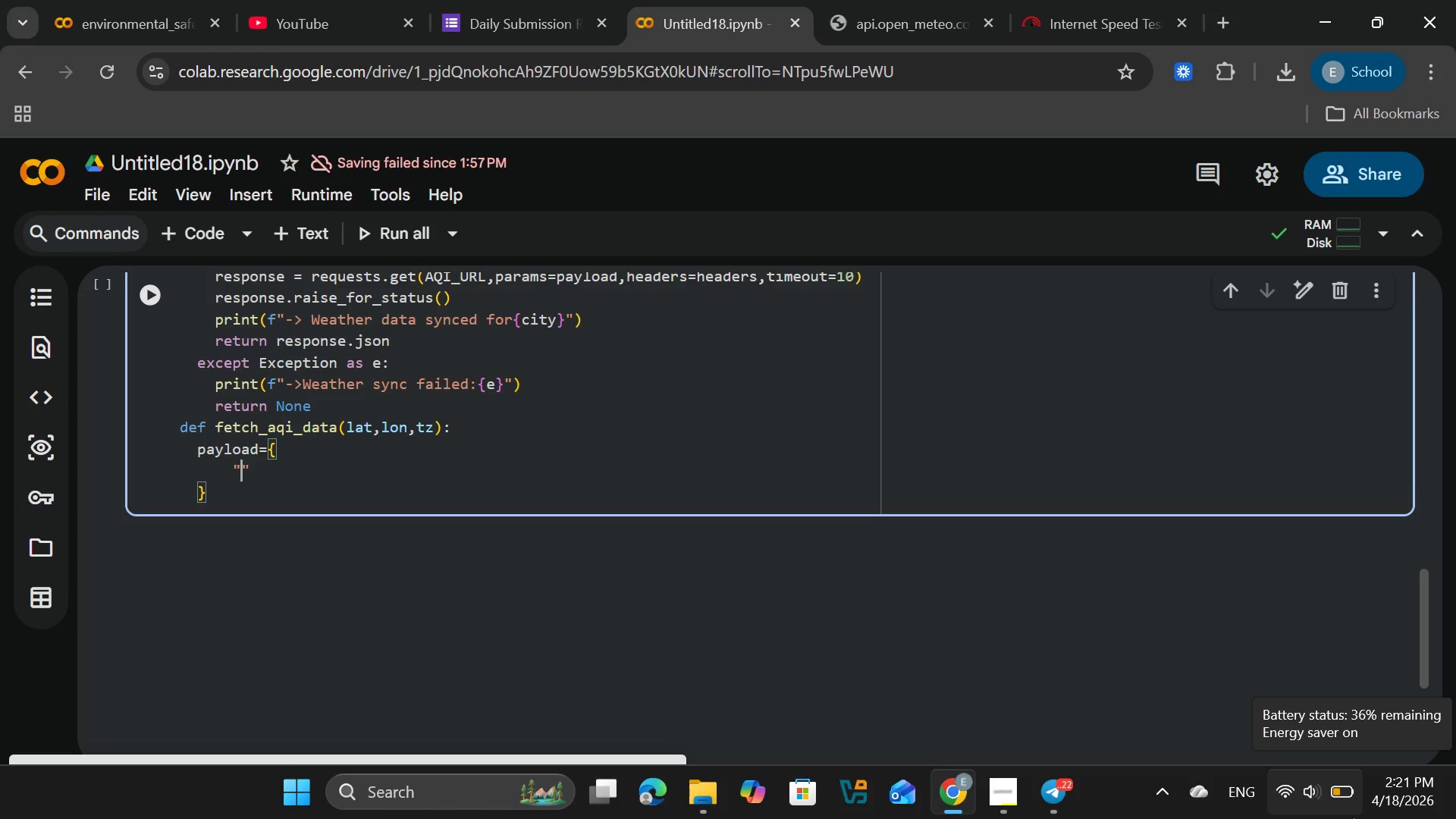 
key(Shift+Quote)
 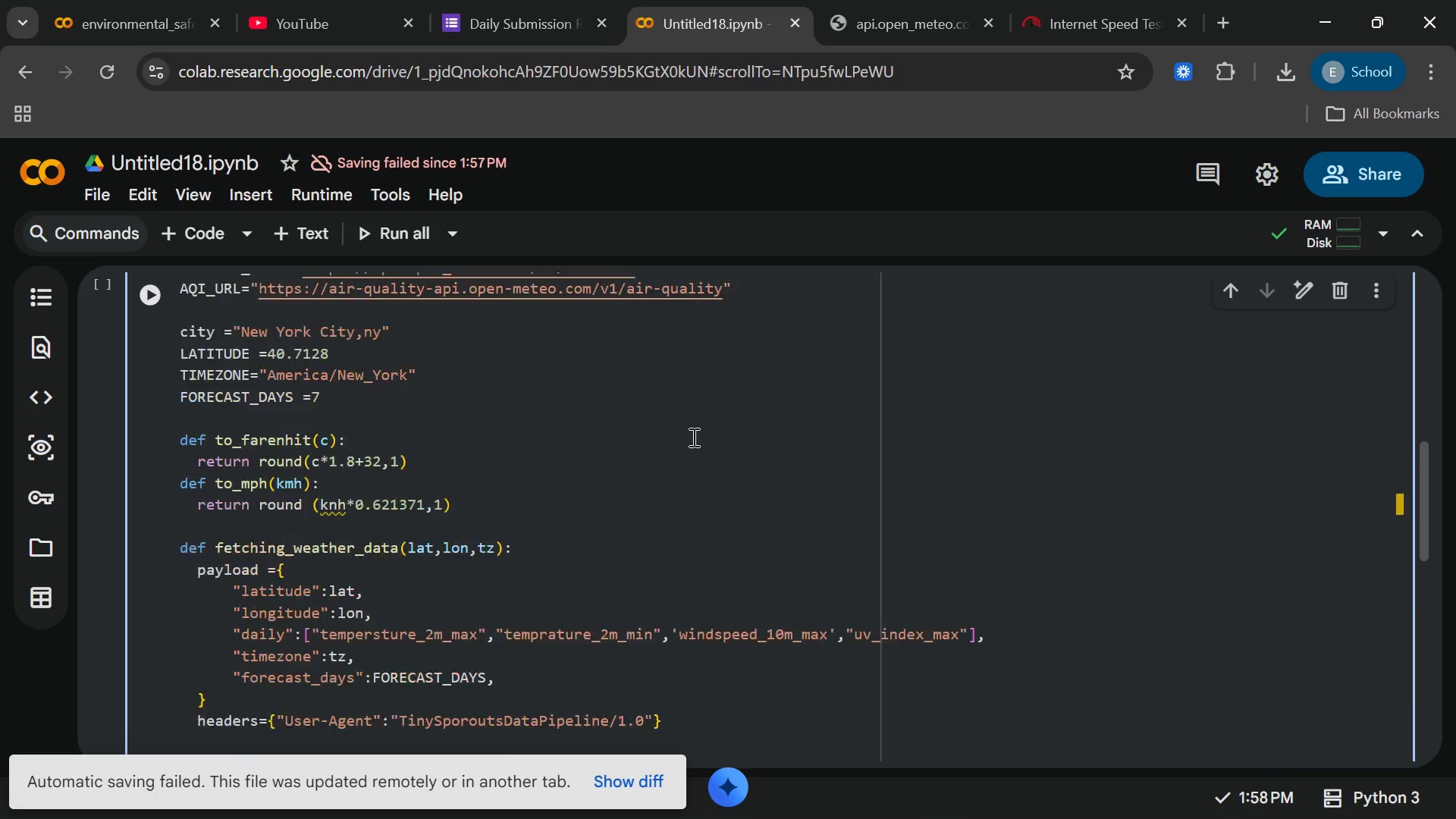 
wait(7.48)
 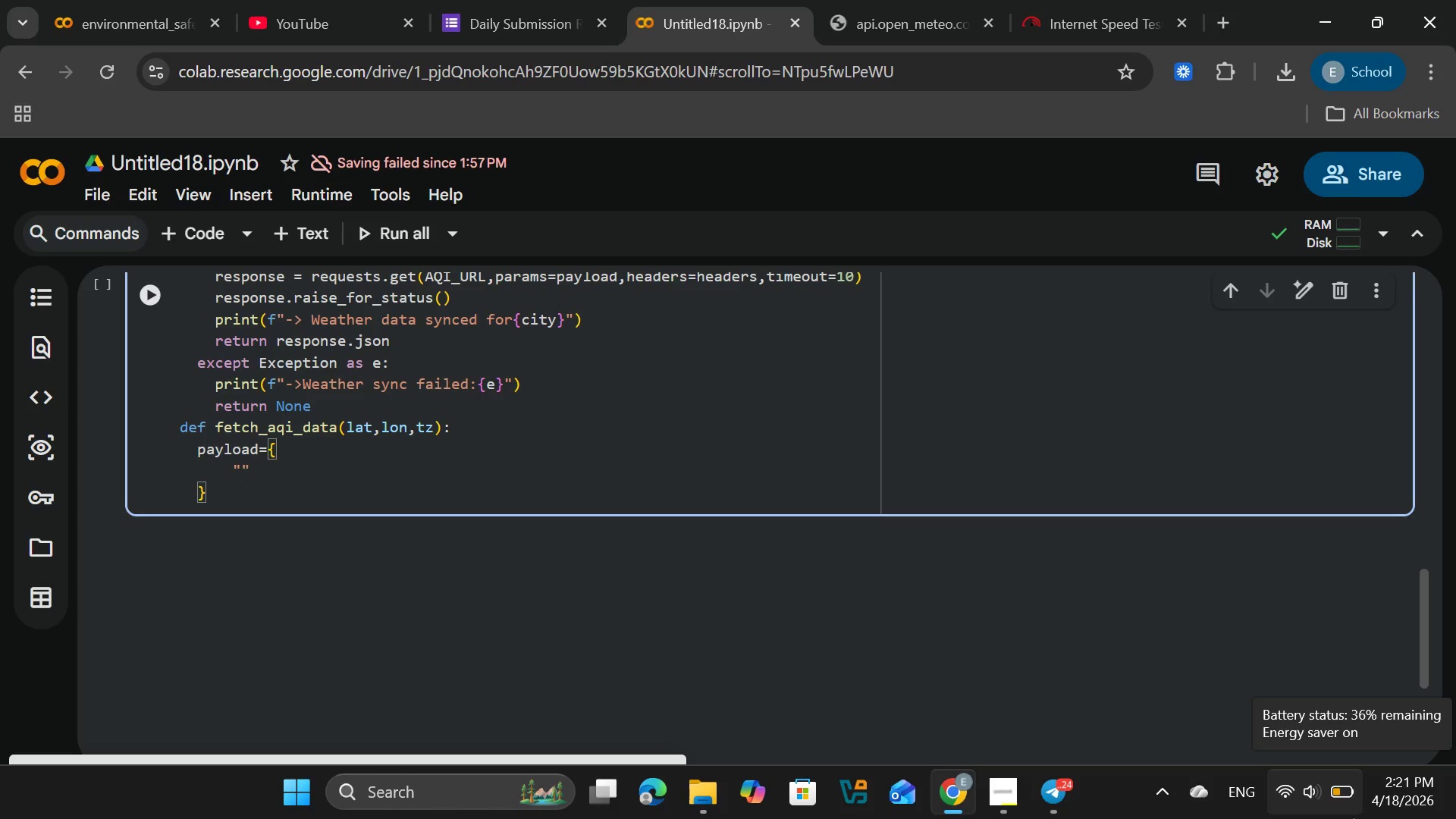 
left_click([588, 356])
 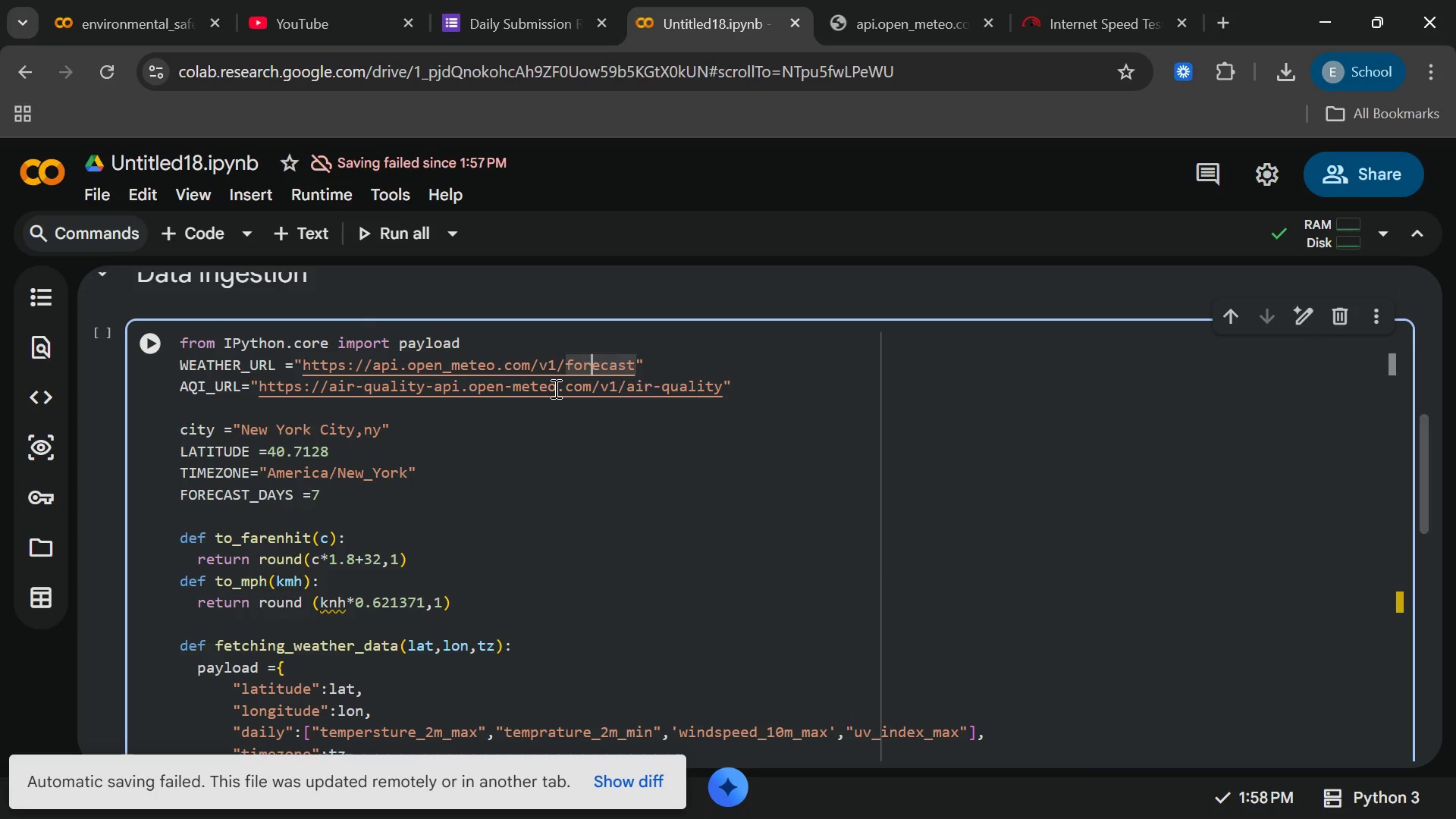 
left_click([554, 388])
 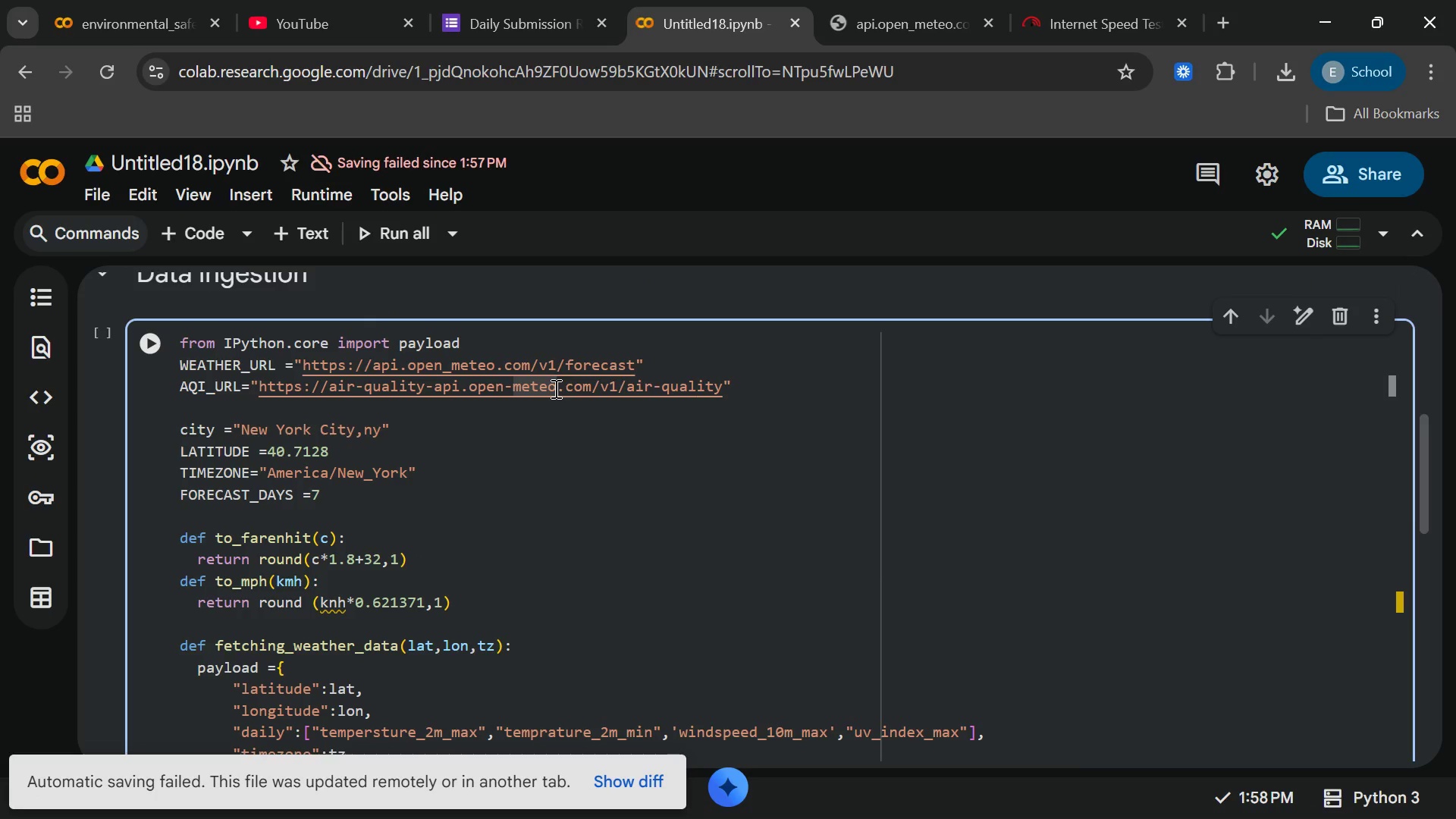 
left_click([554, 388])
 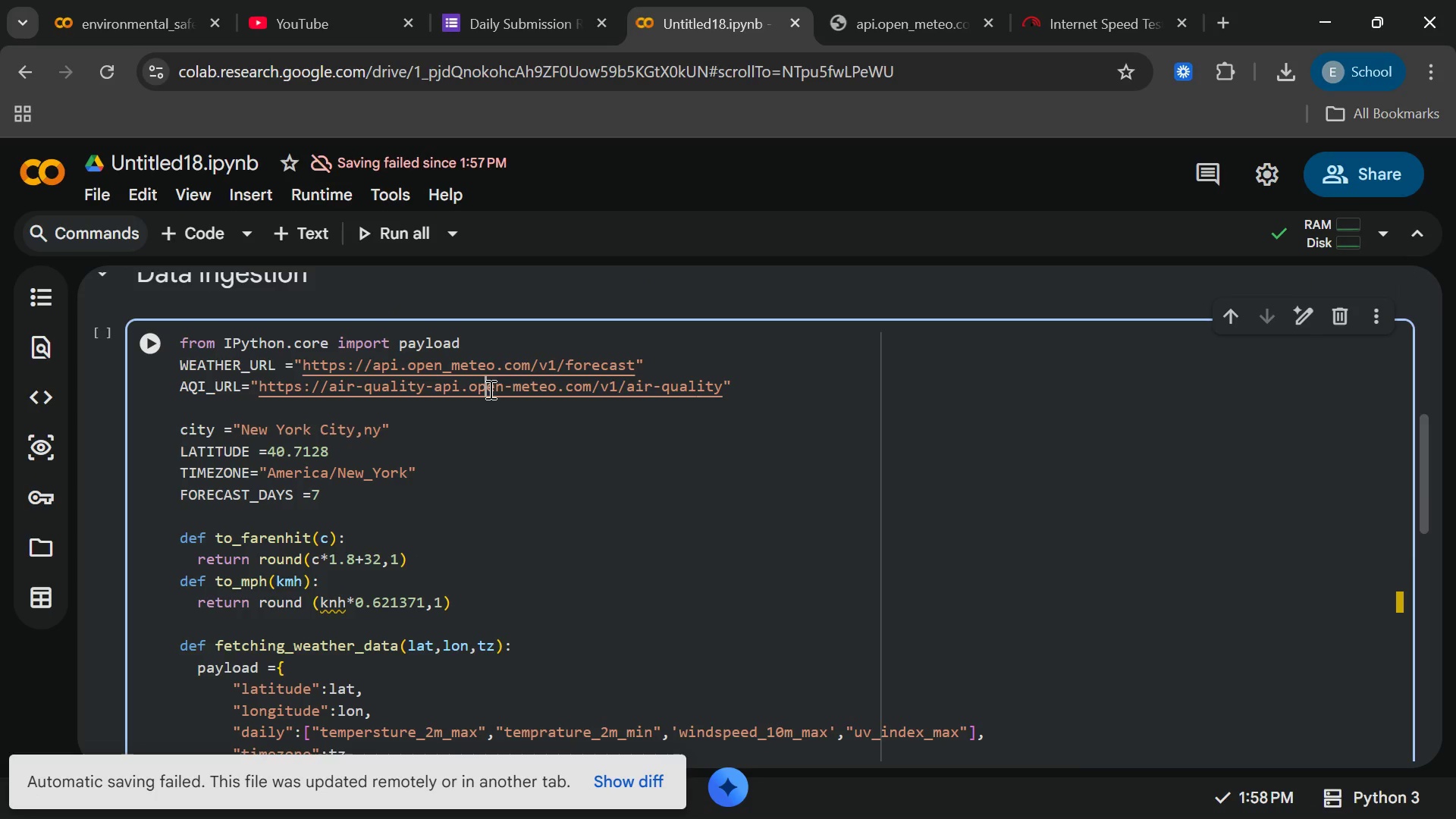 
left_click_drag(start_coordinate=[489, 389], to_coordinate=[529, 394])
 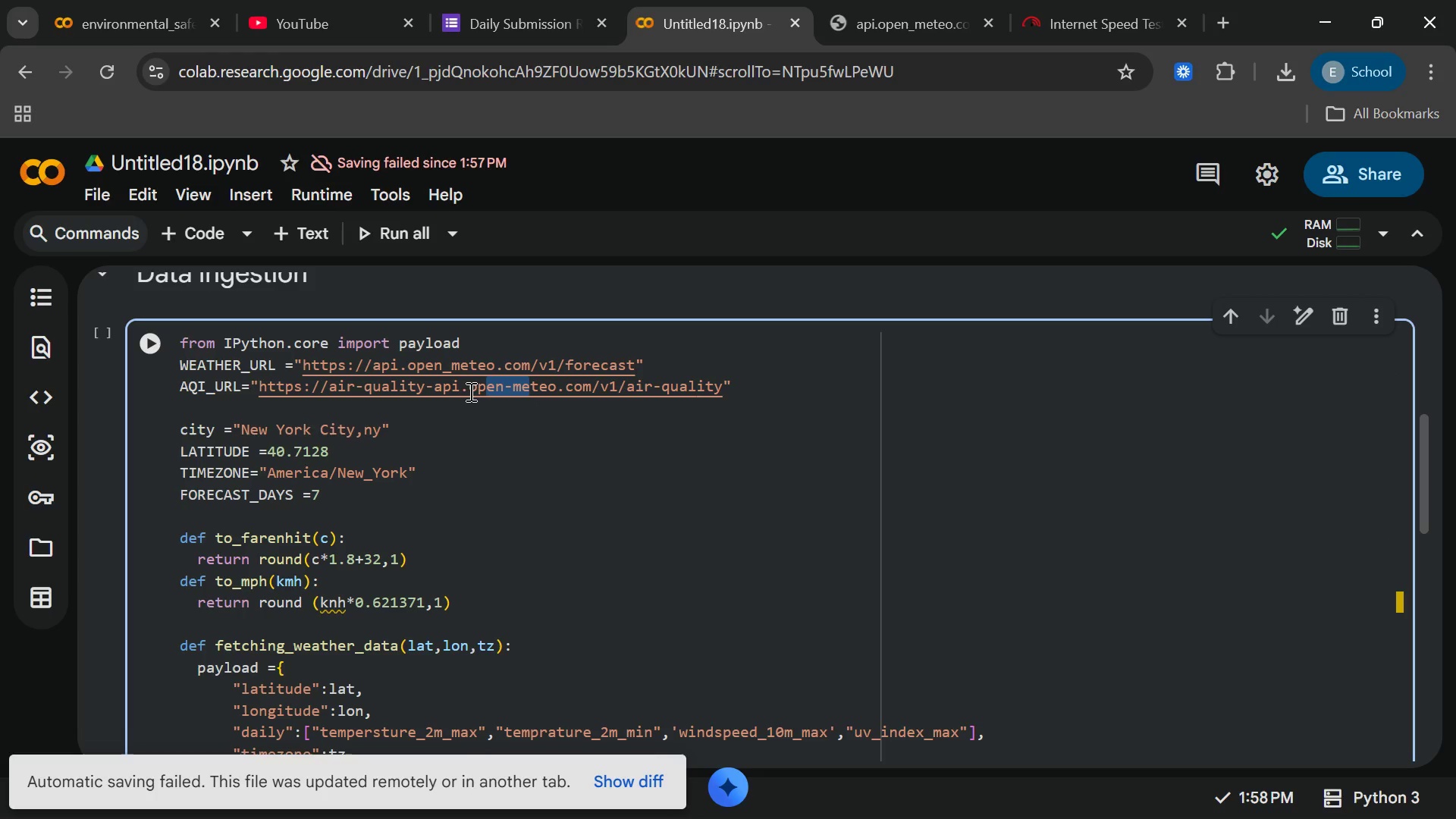 
mouse_move([482, 387])
 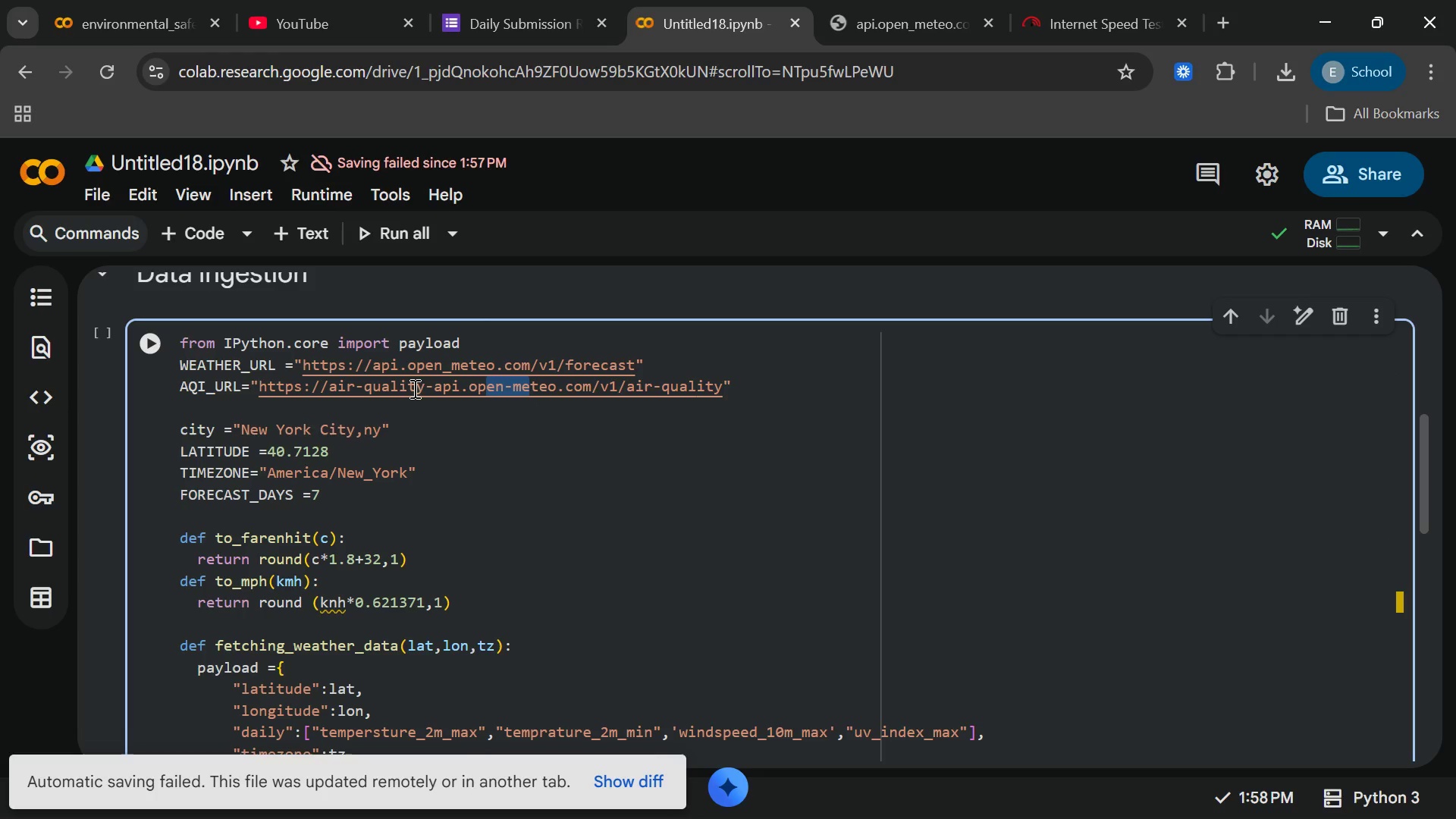 
mouse_move([489, 374])
 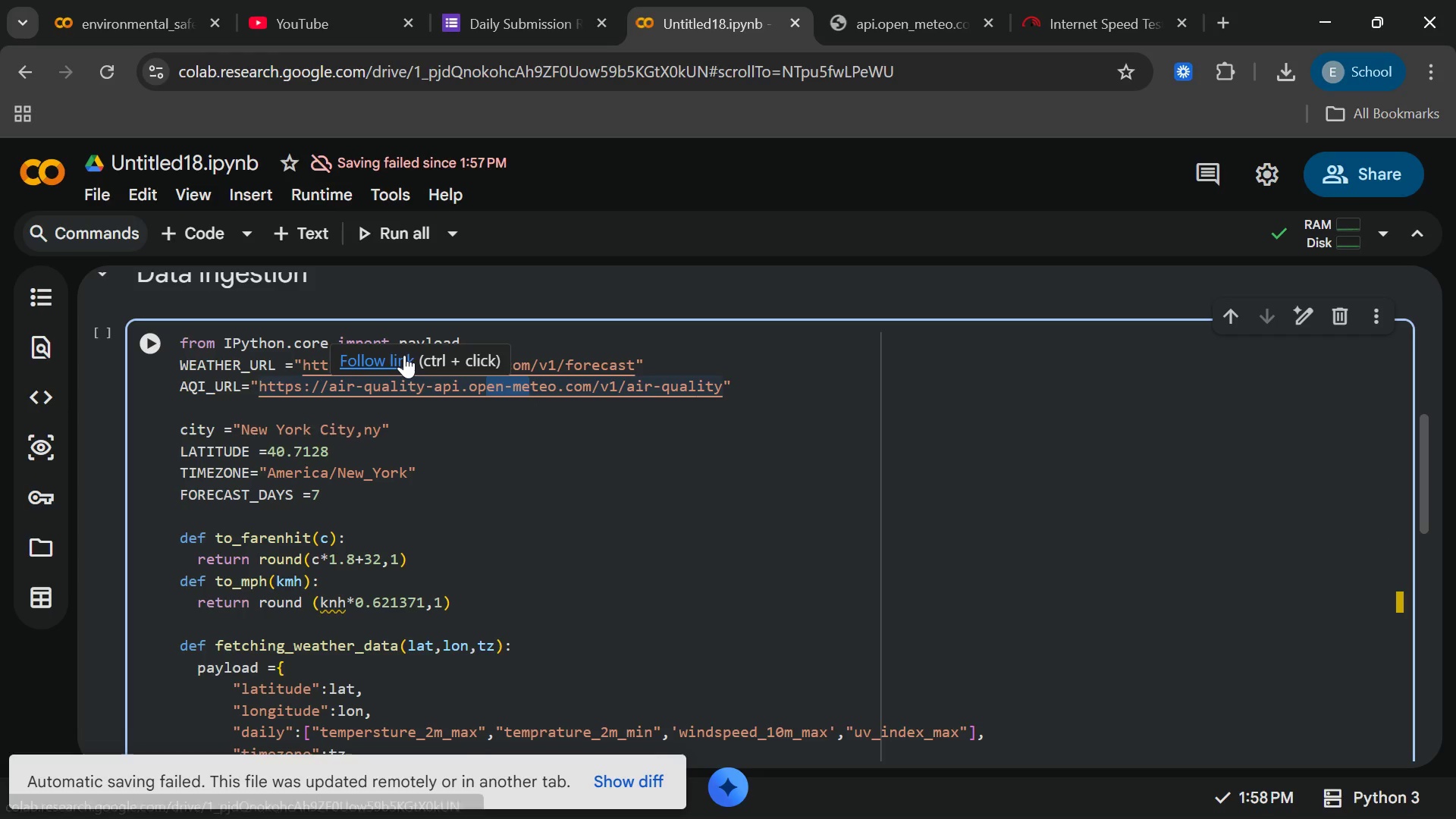 
wait(5.0)
 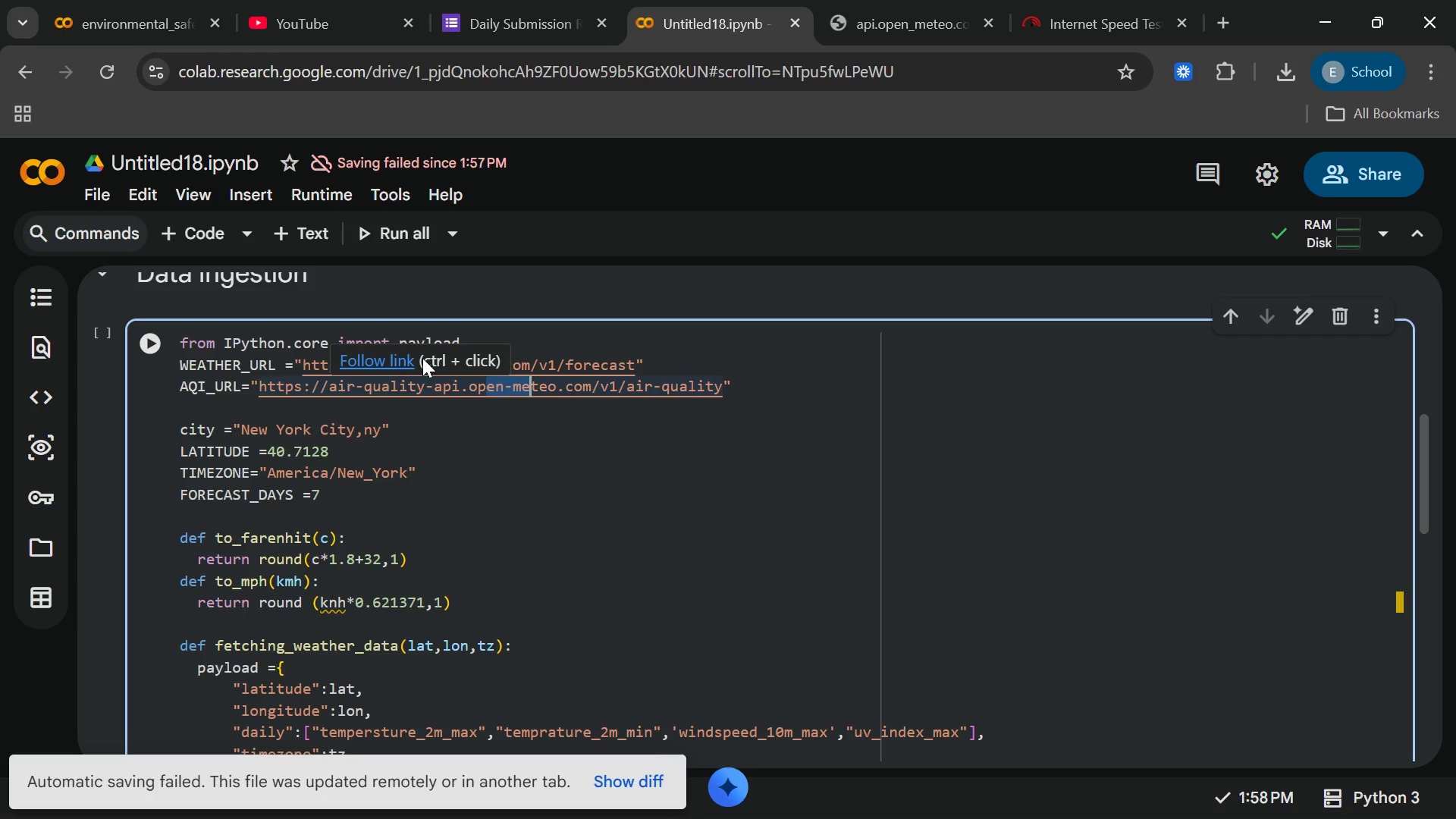 
left_click([404, 355])
 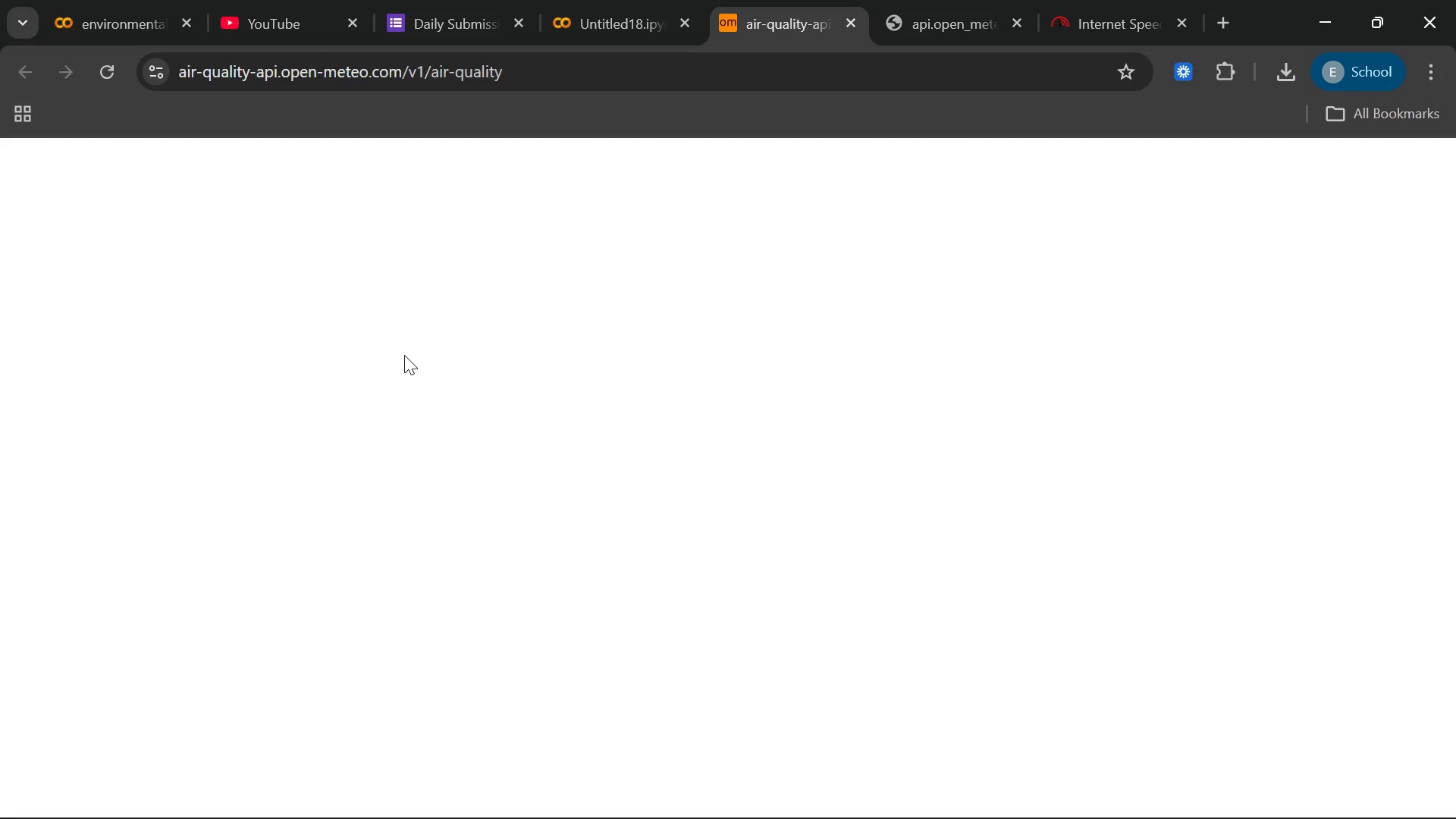 
wait(14.12)
 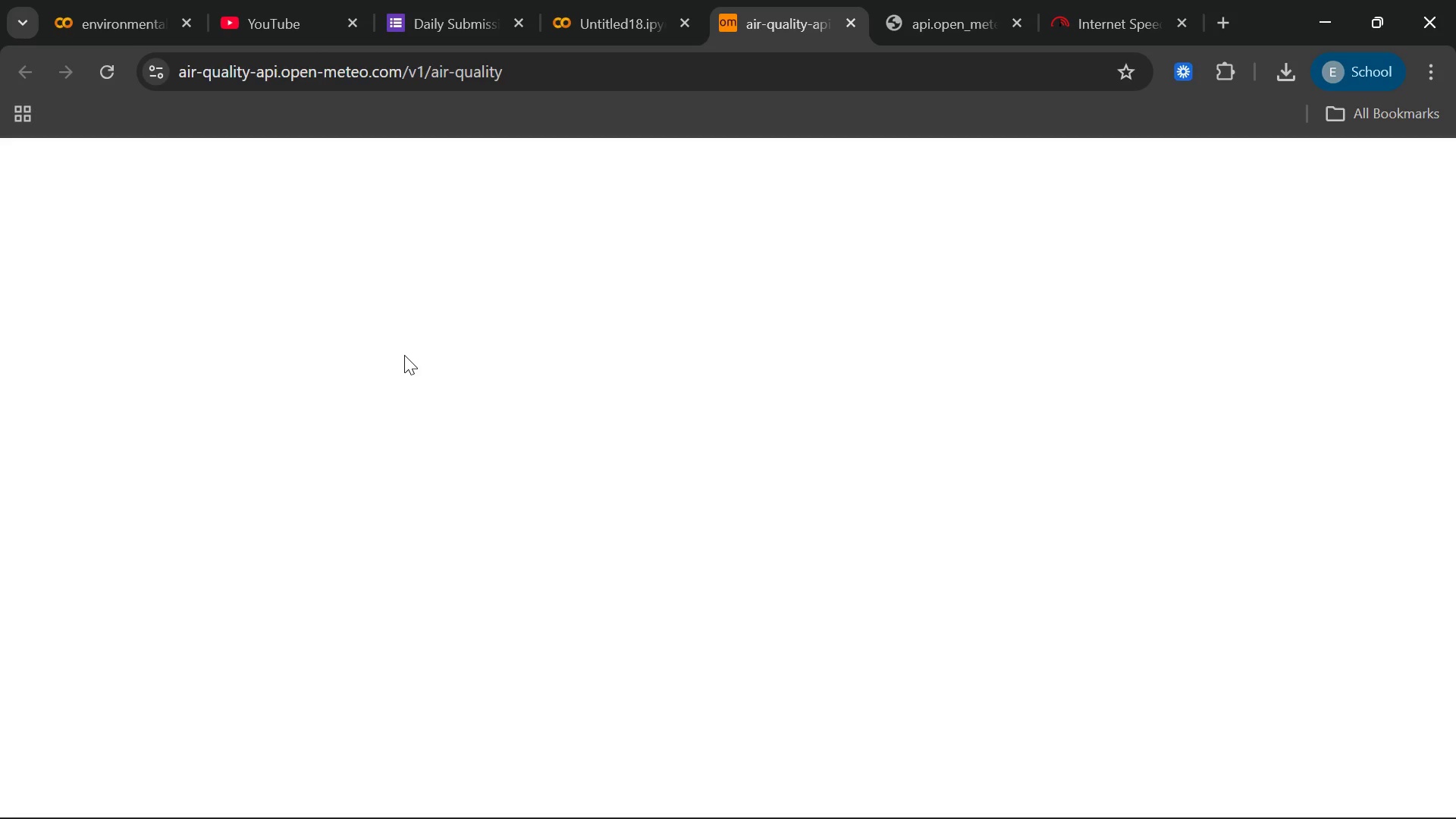 
left_click([963, 4])
 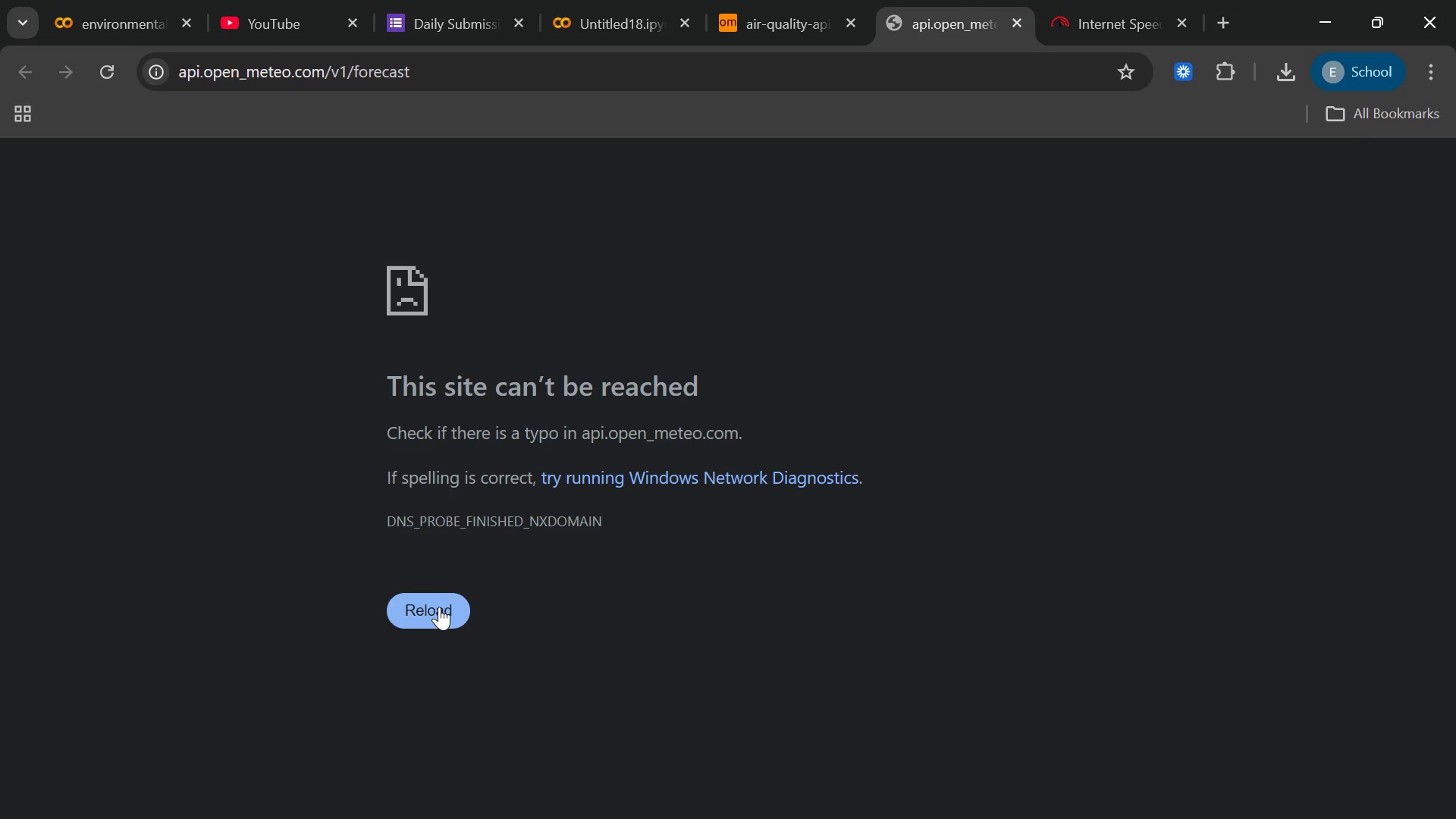 
left_click([439, 607])
 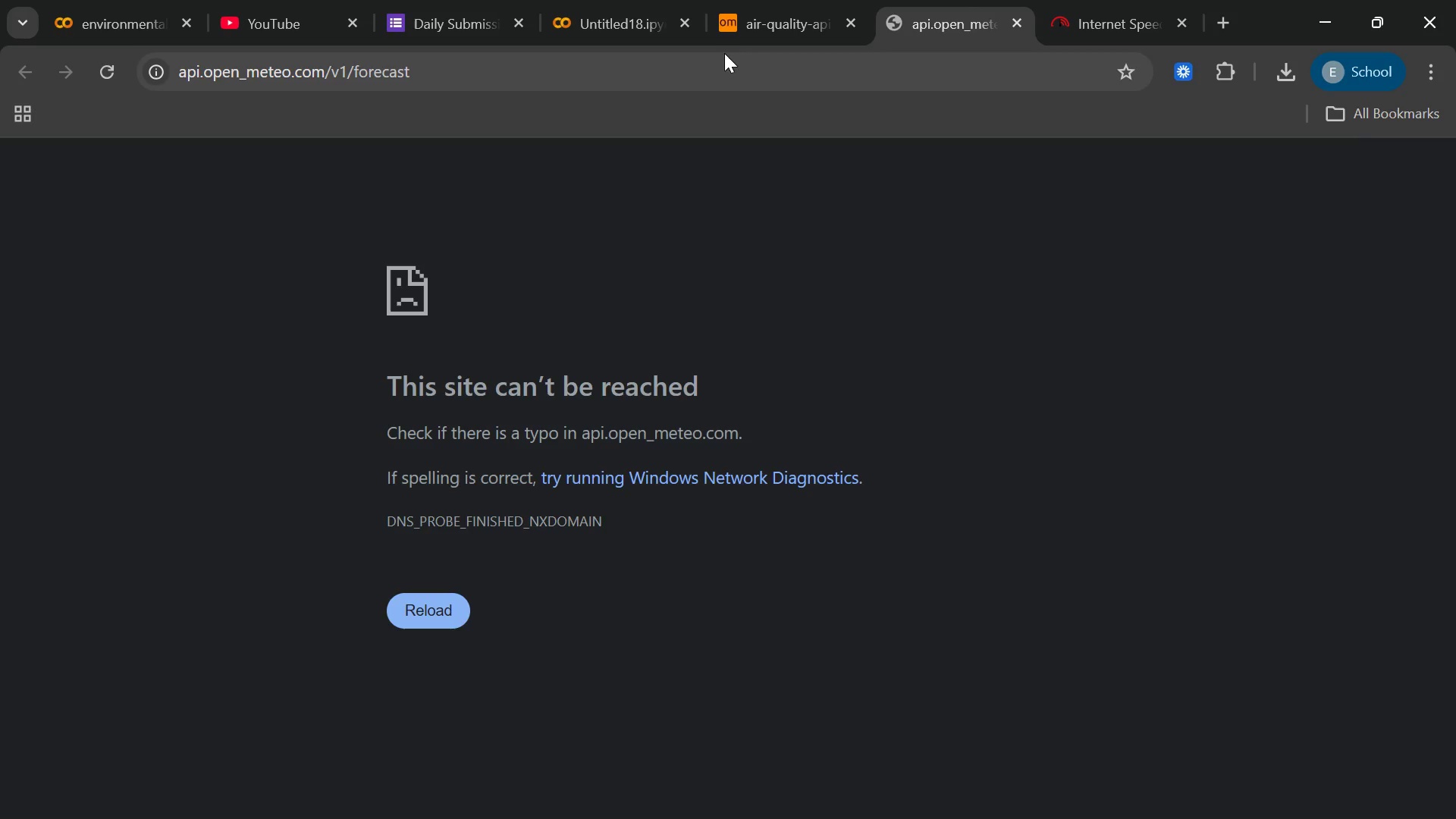 
left_click([752, 21])
 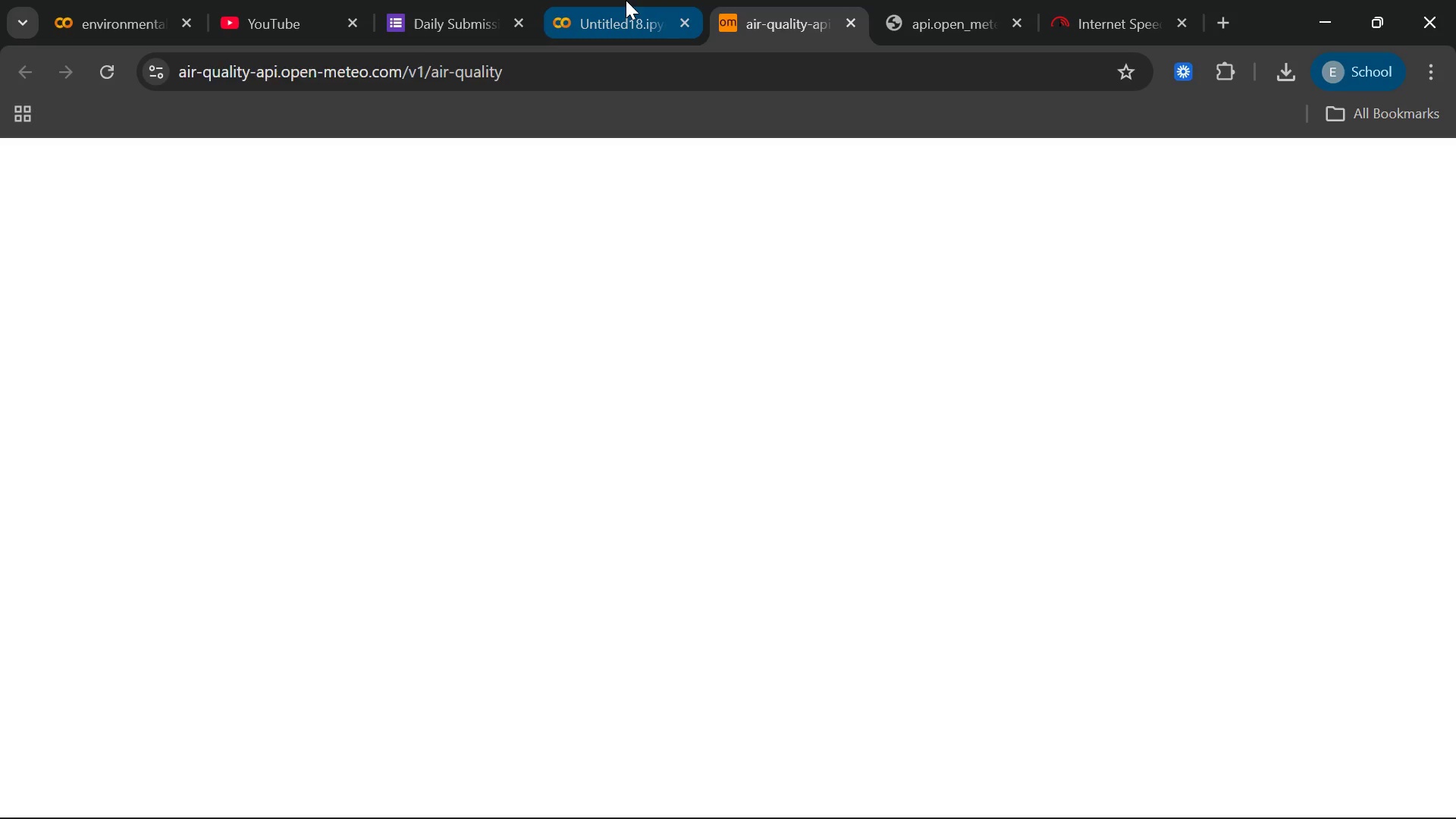 
left_click([626, 0])
 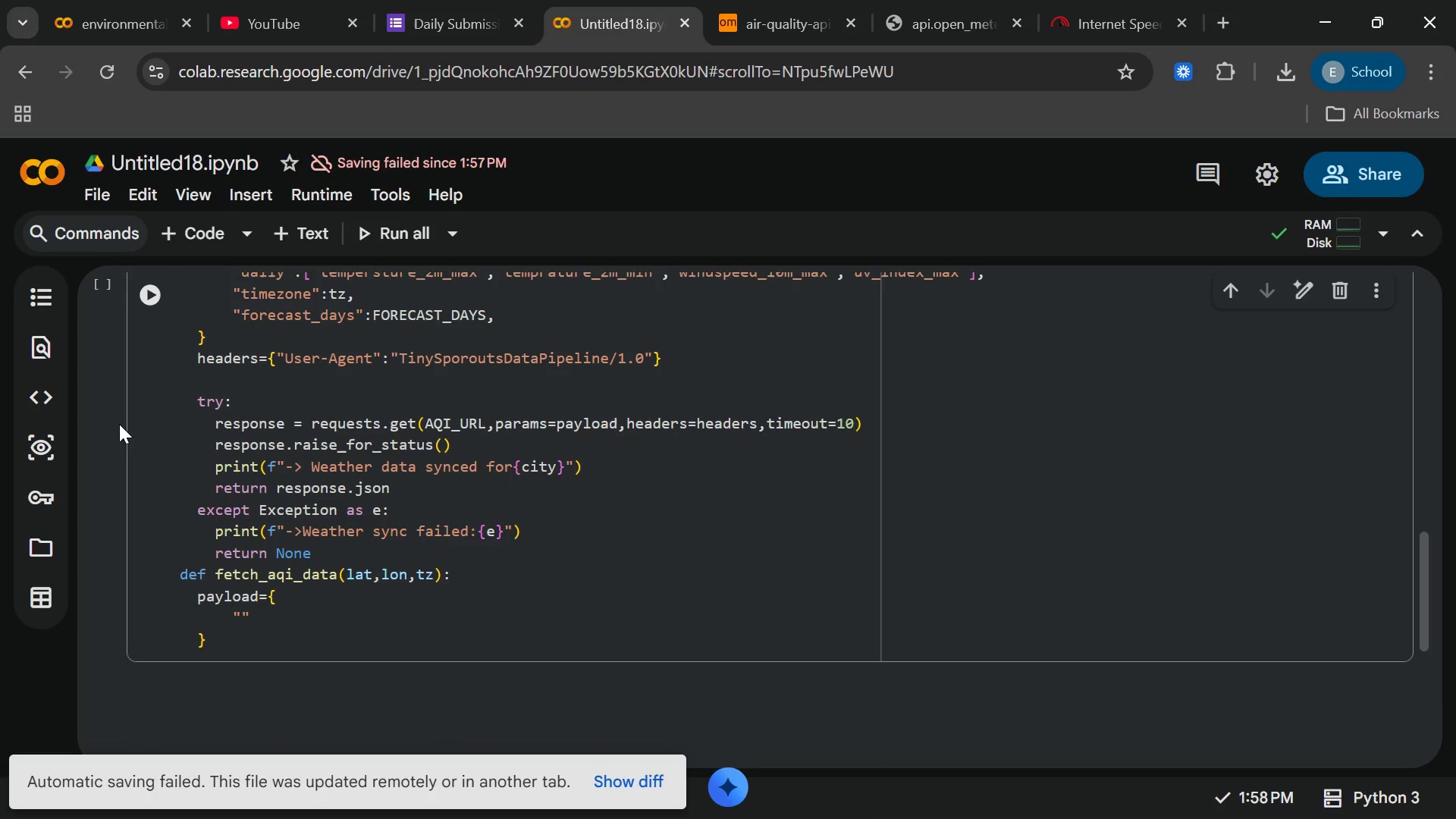 
wait(9.83)
 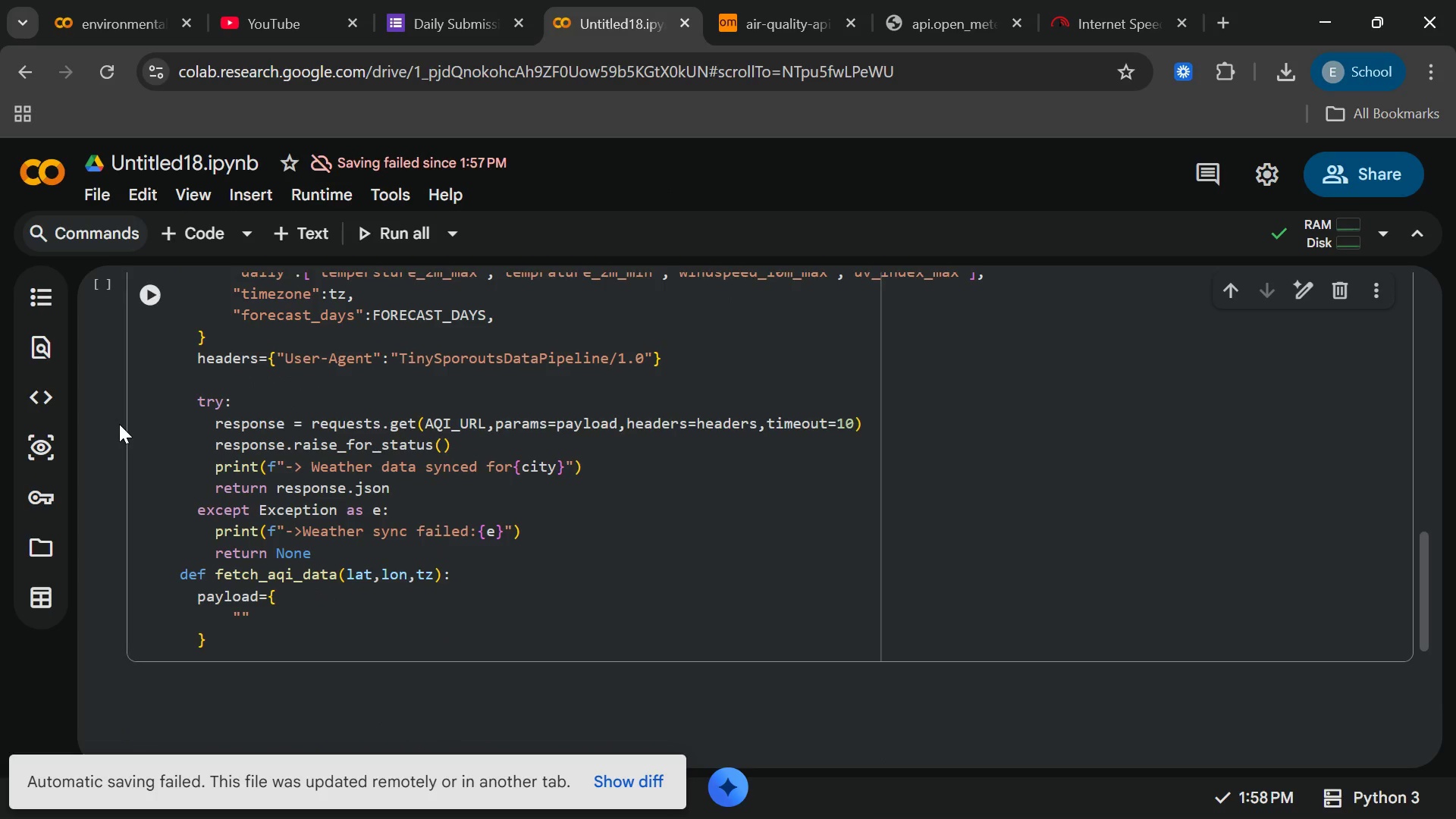 
left_click_drag(start_coordinate=[837, 0], to_coordinate=[763, 12])
 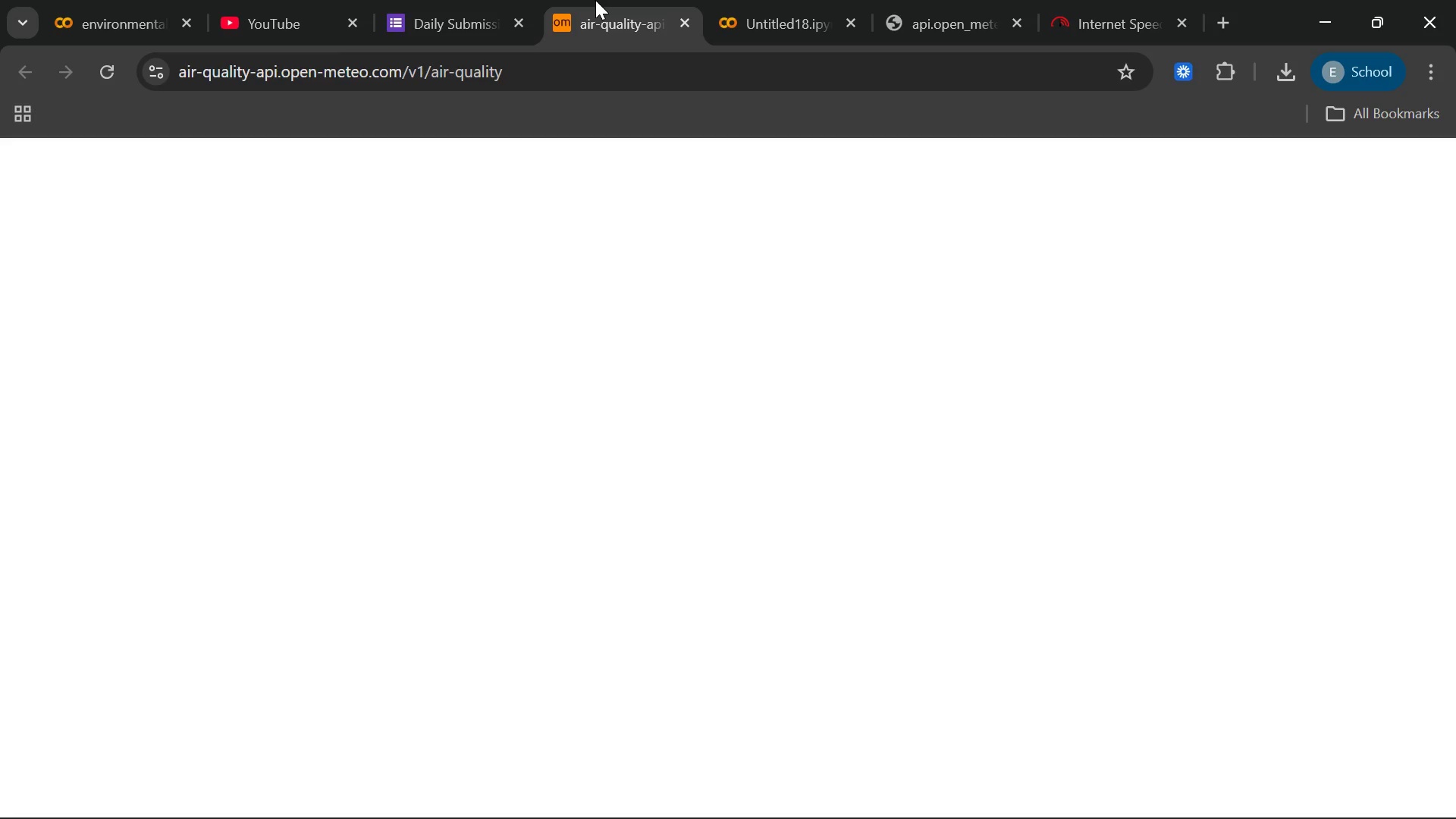 
scroll: coordinate [863, 5], scroll_direction: up, amount: 7.0
 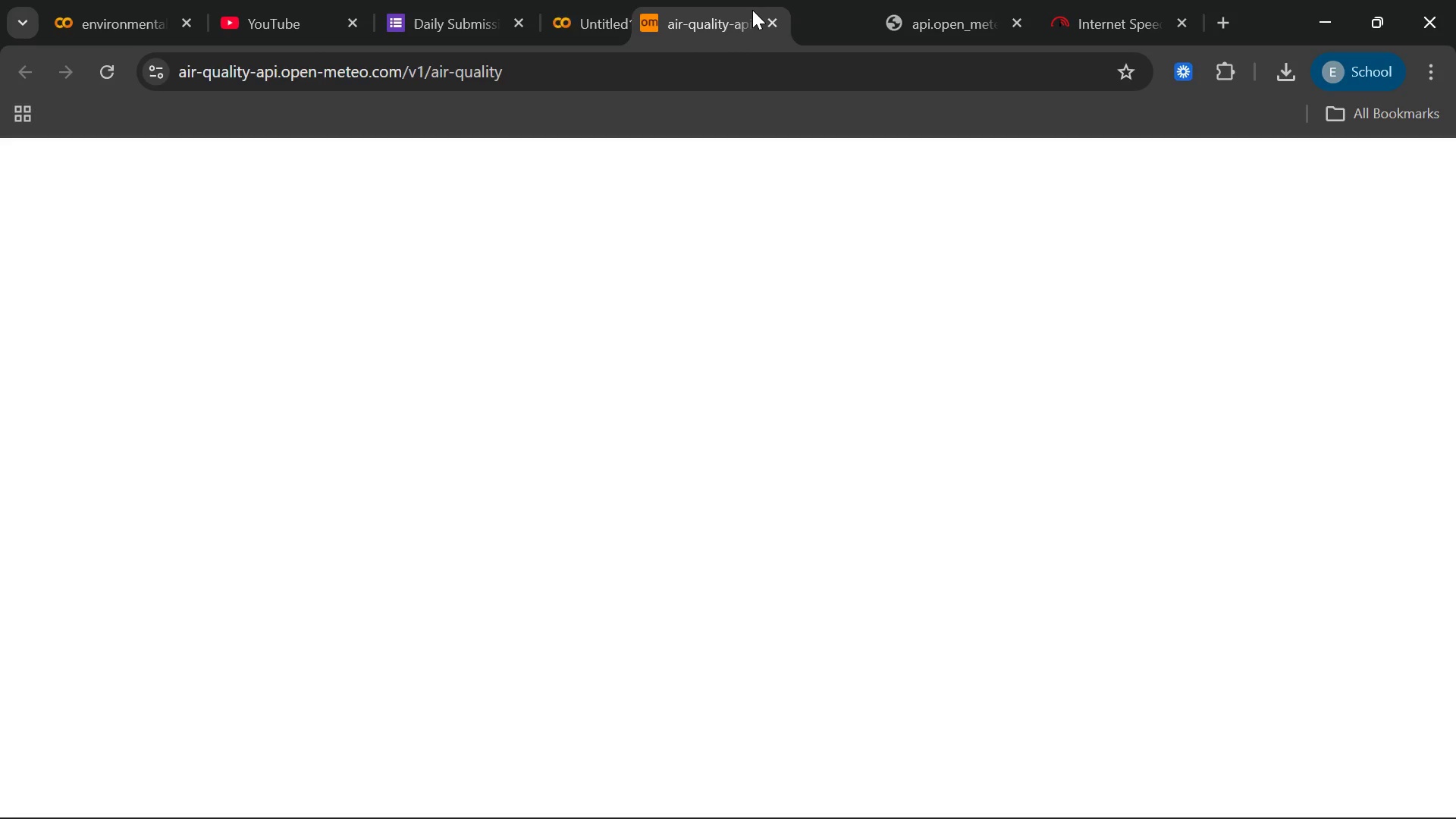 
left_click([763, 12])
 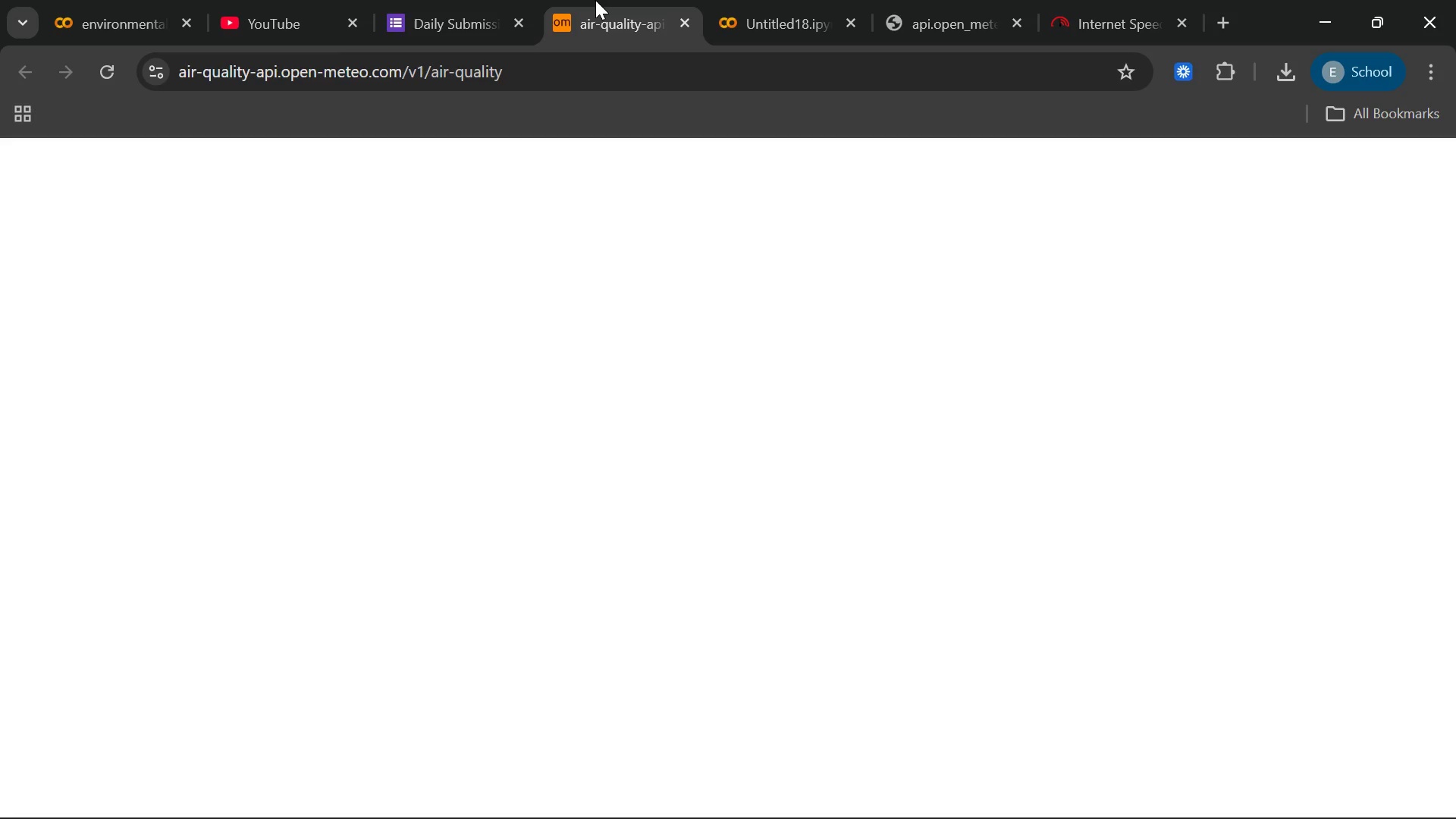 
left_click([595, 0])
 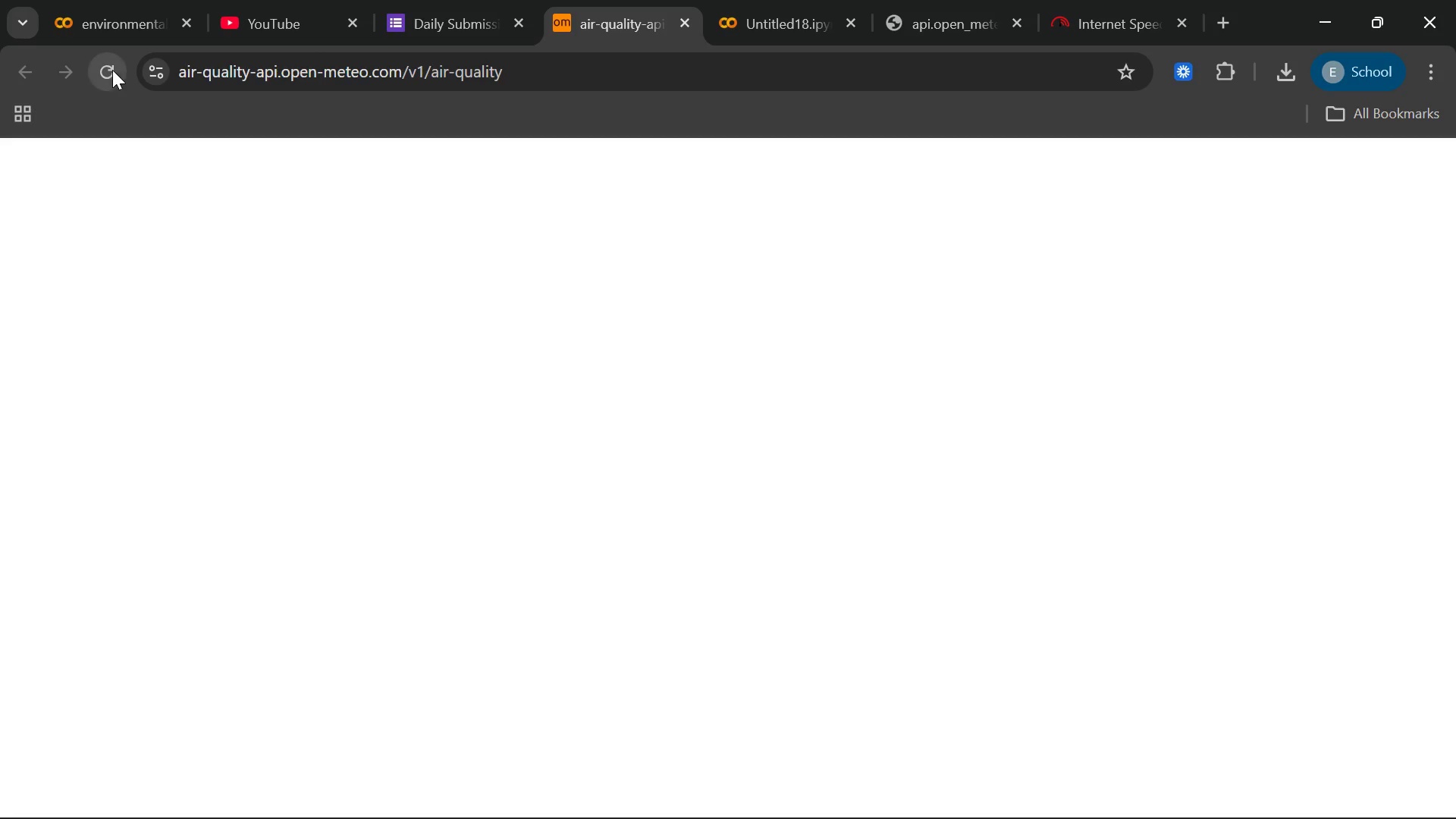 
left_click([112, 70])
 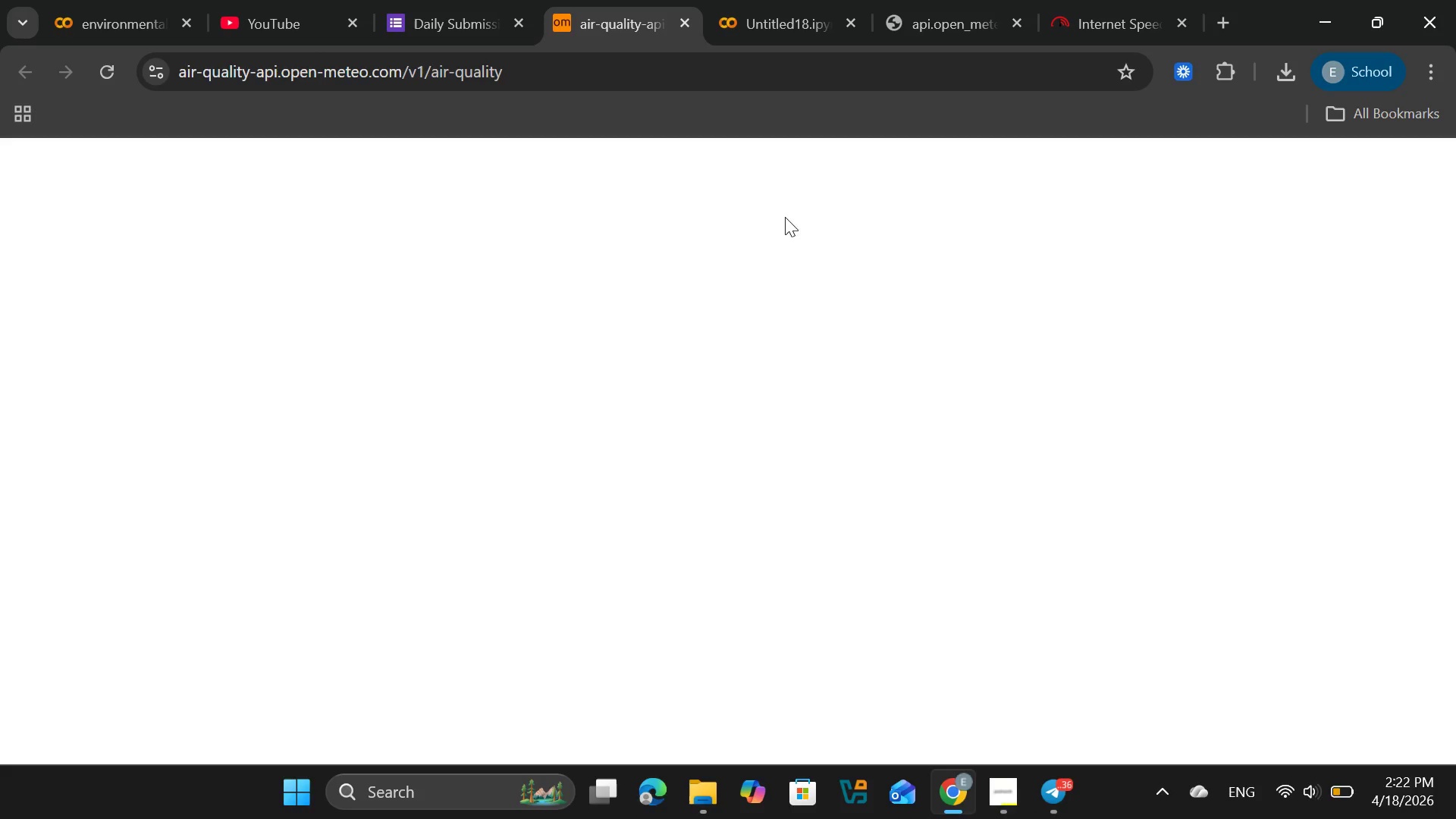 
left_click([748, 0])
 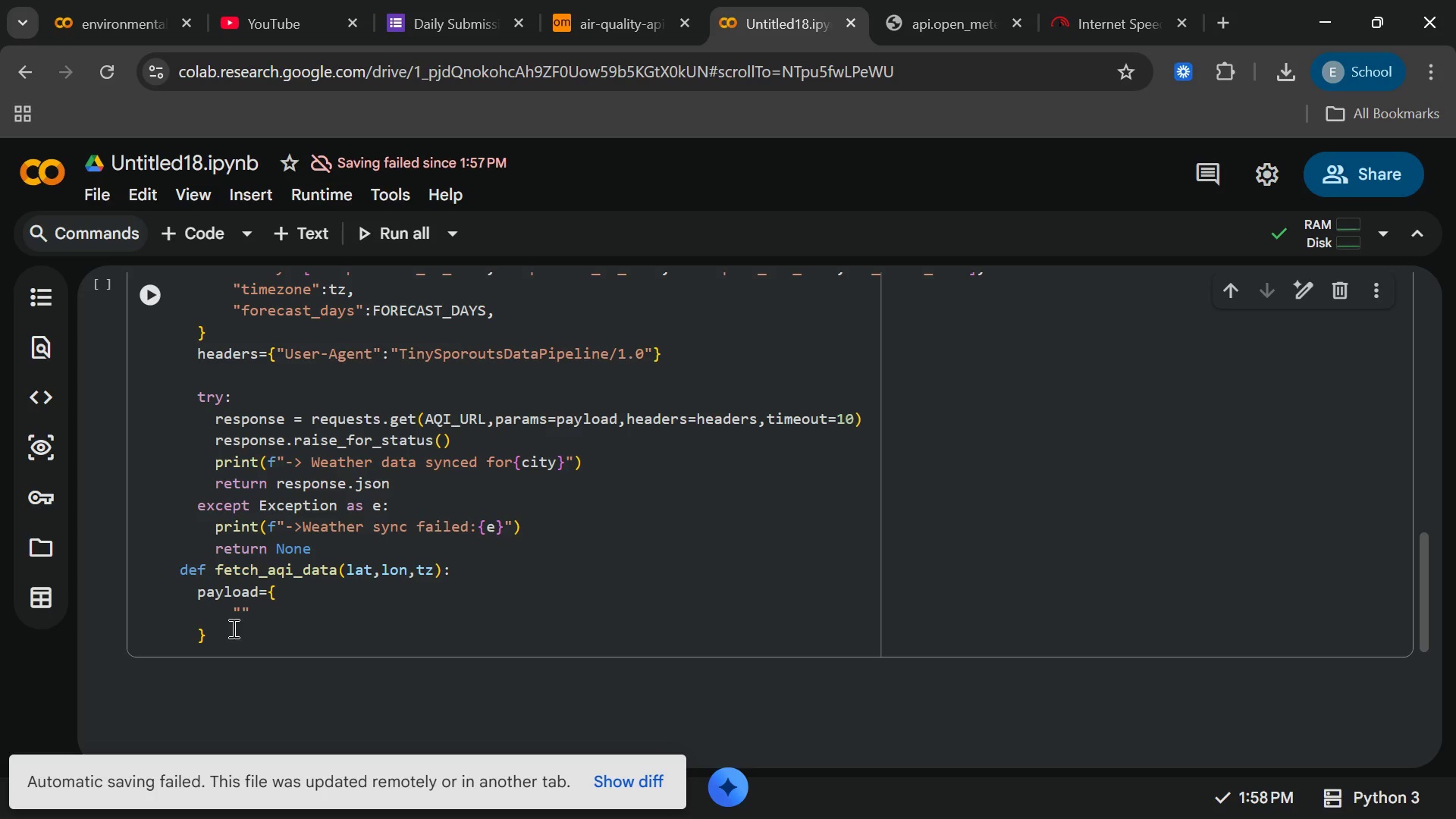 
left_click([241, 617])
 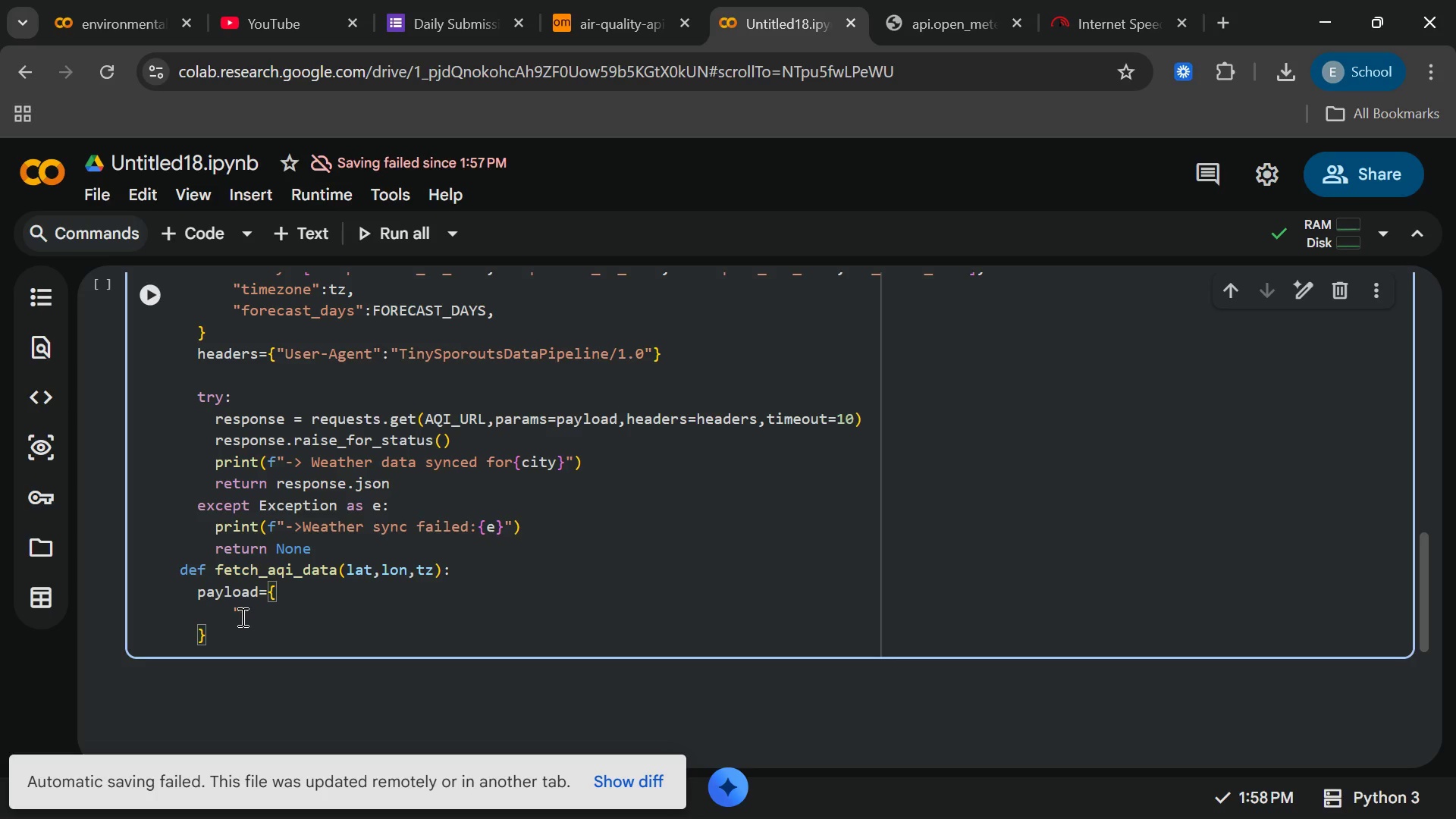 
type(lattiu)
 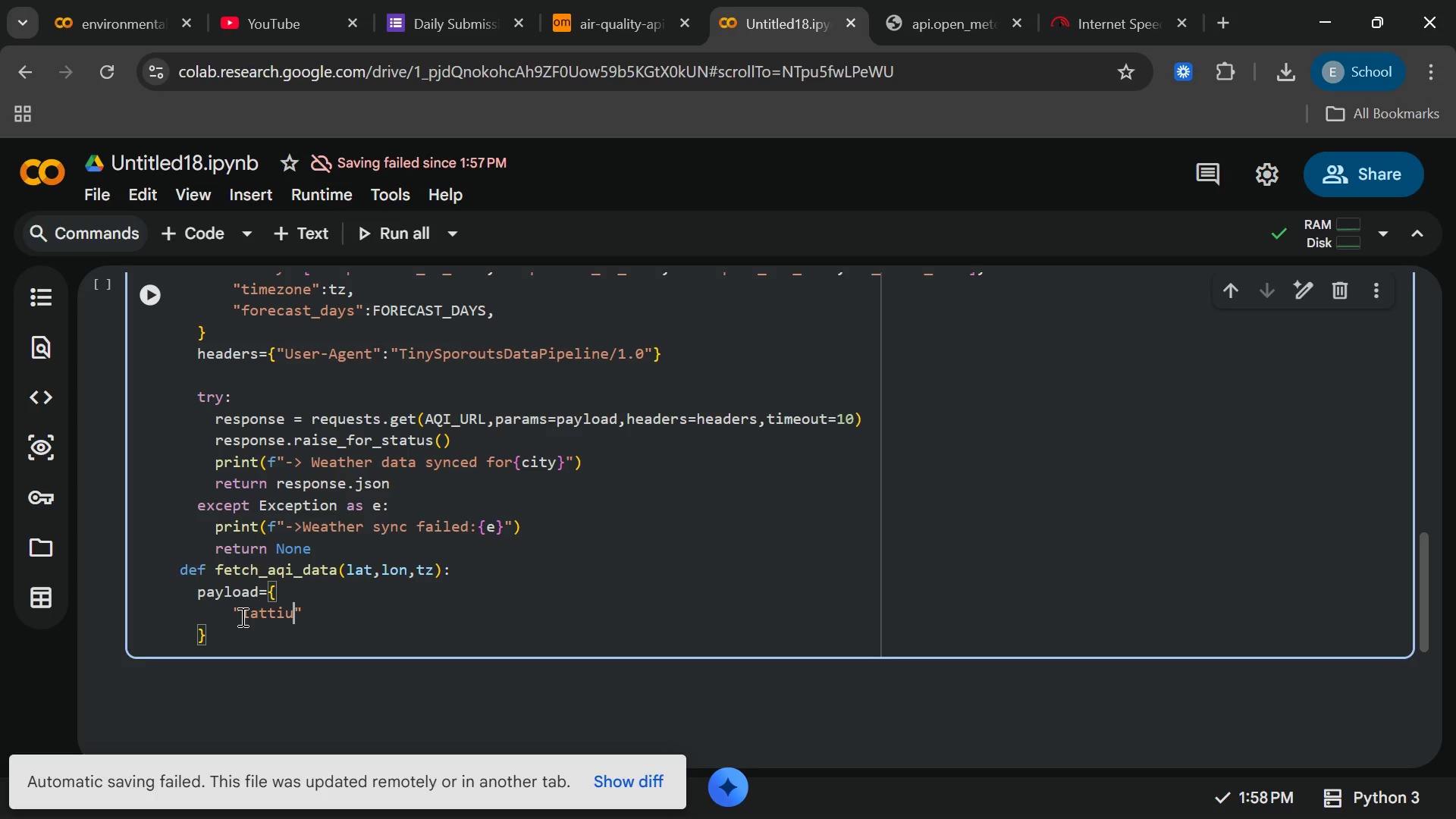 
key(Backspace)
type(tude)
 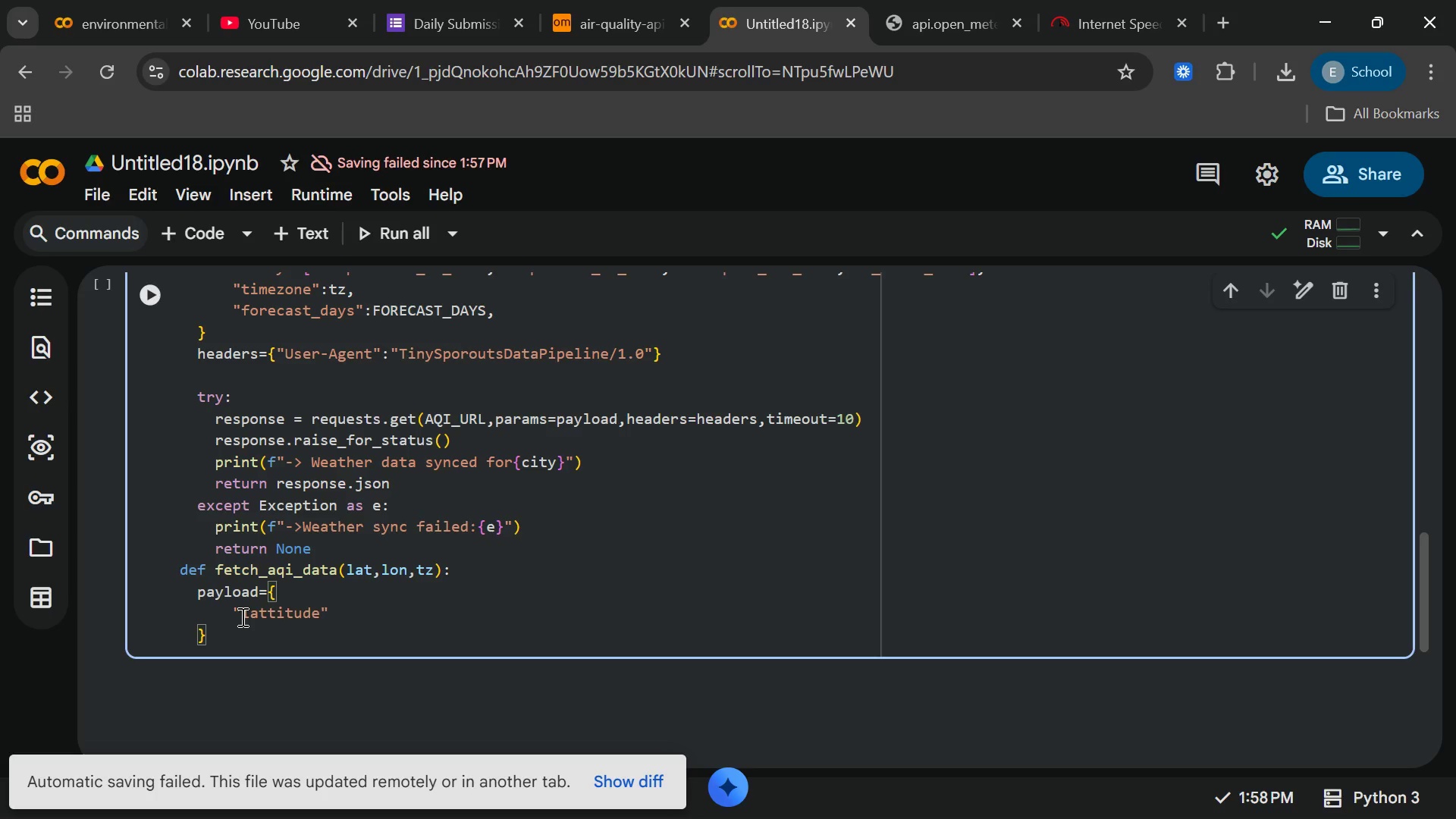 
key(ArrowRight)
 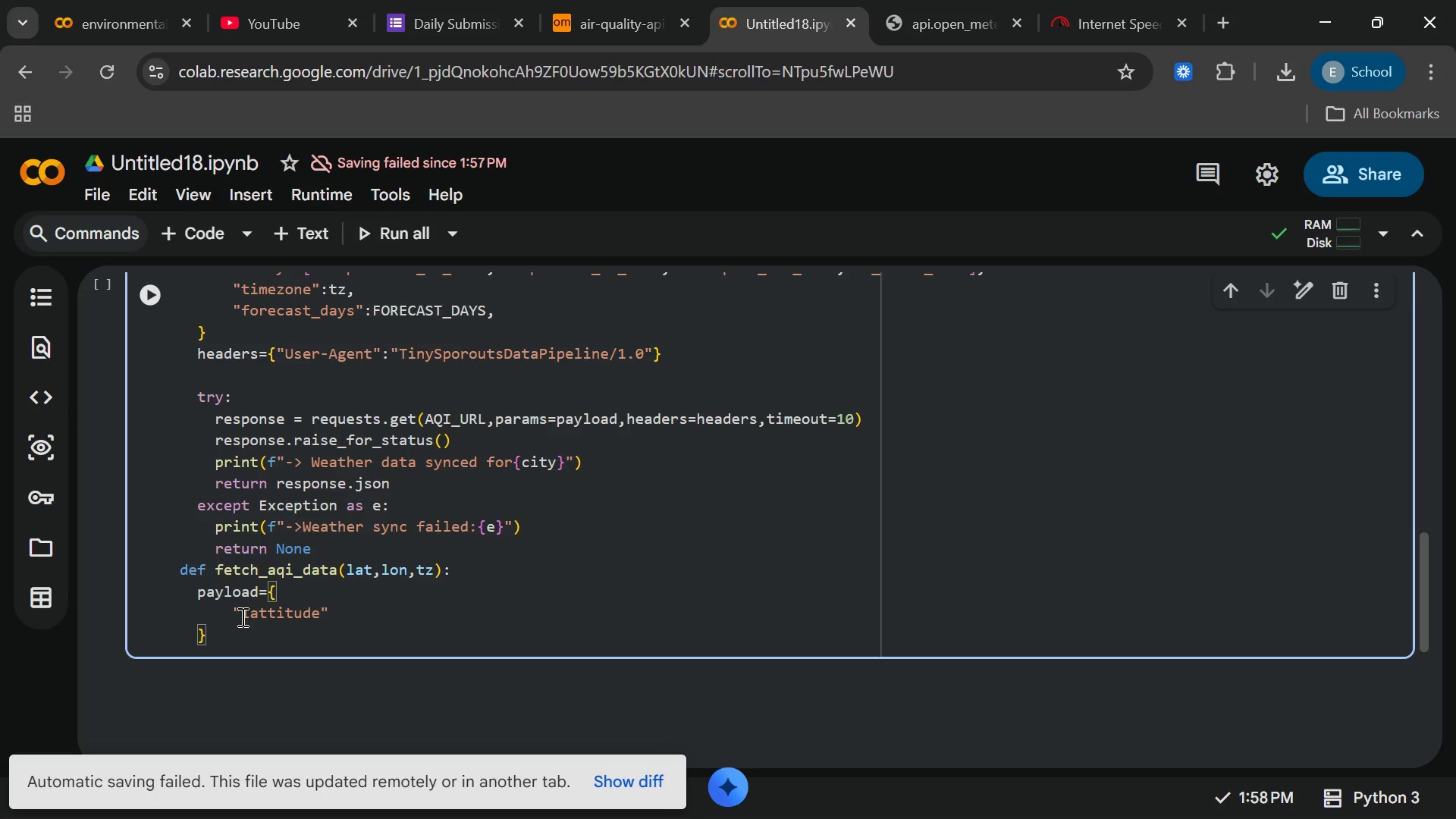 
type(:lat,)
 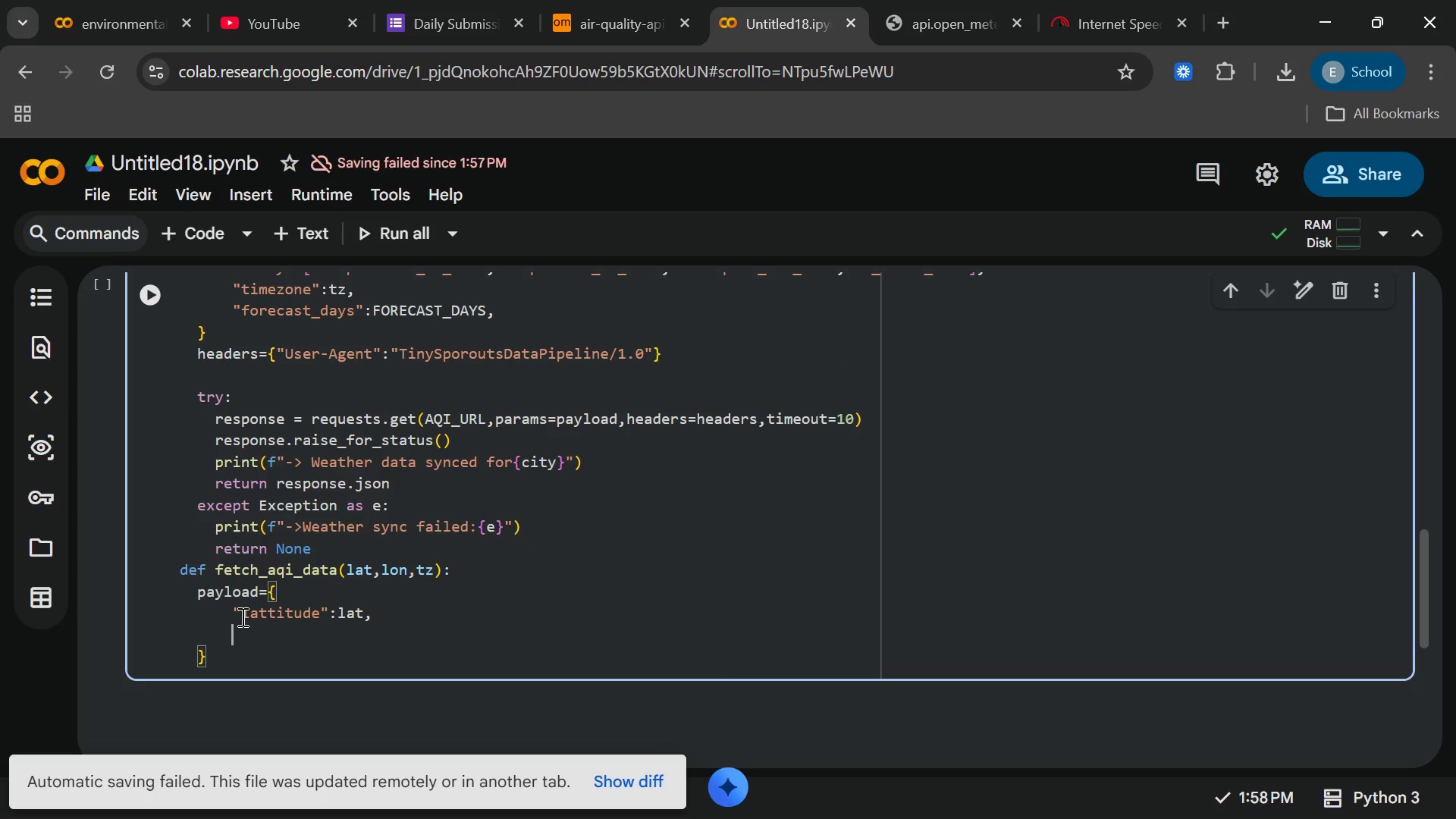 
key(Enter)
 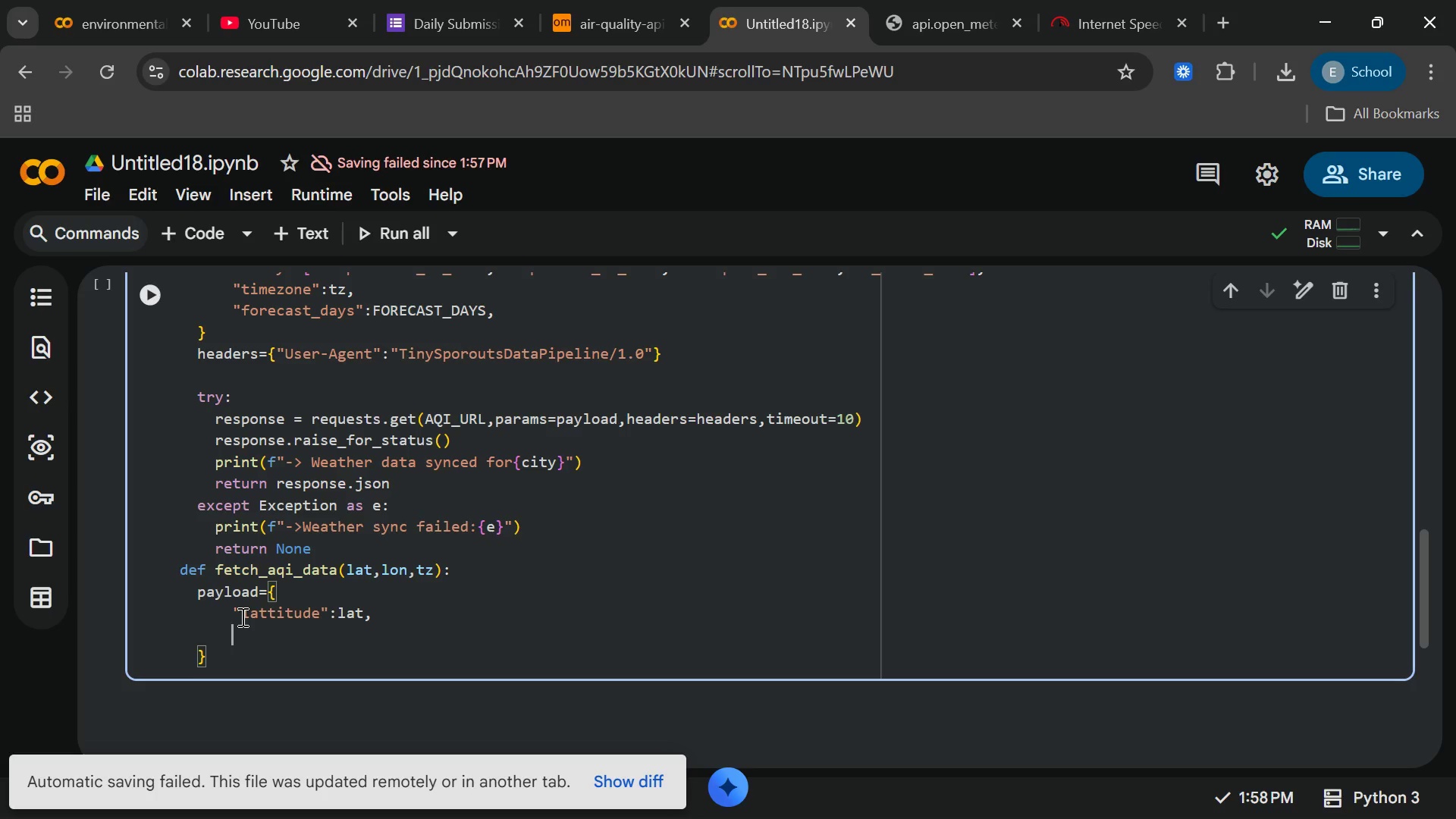 
type("longtiude\)
 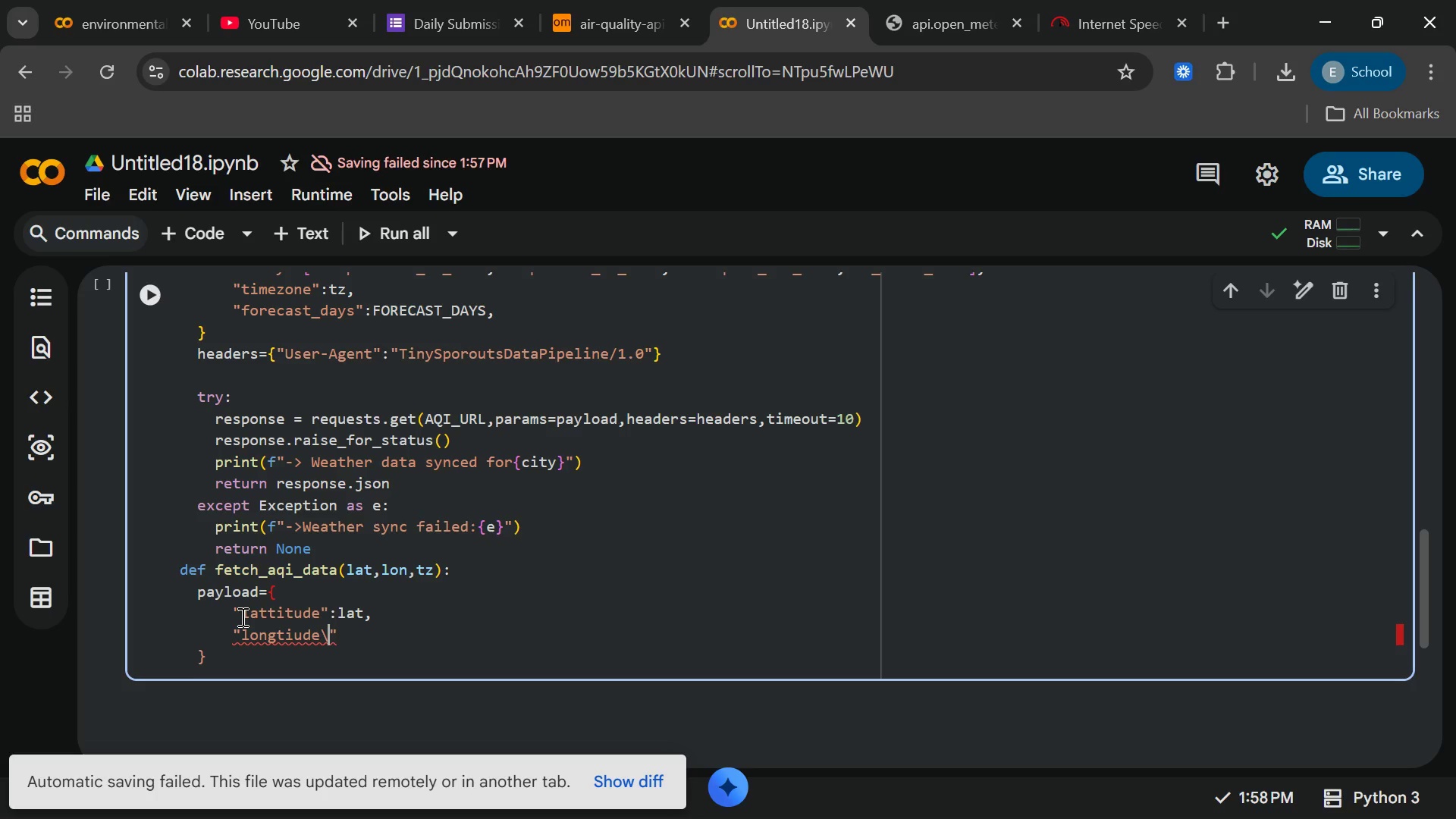 
key(Control+Z)
 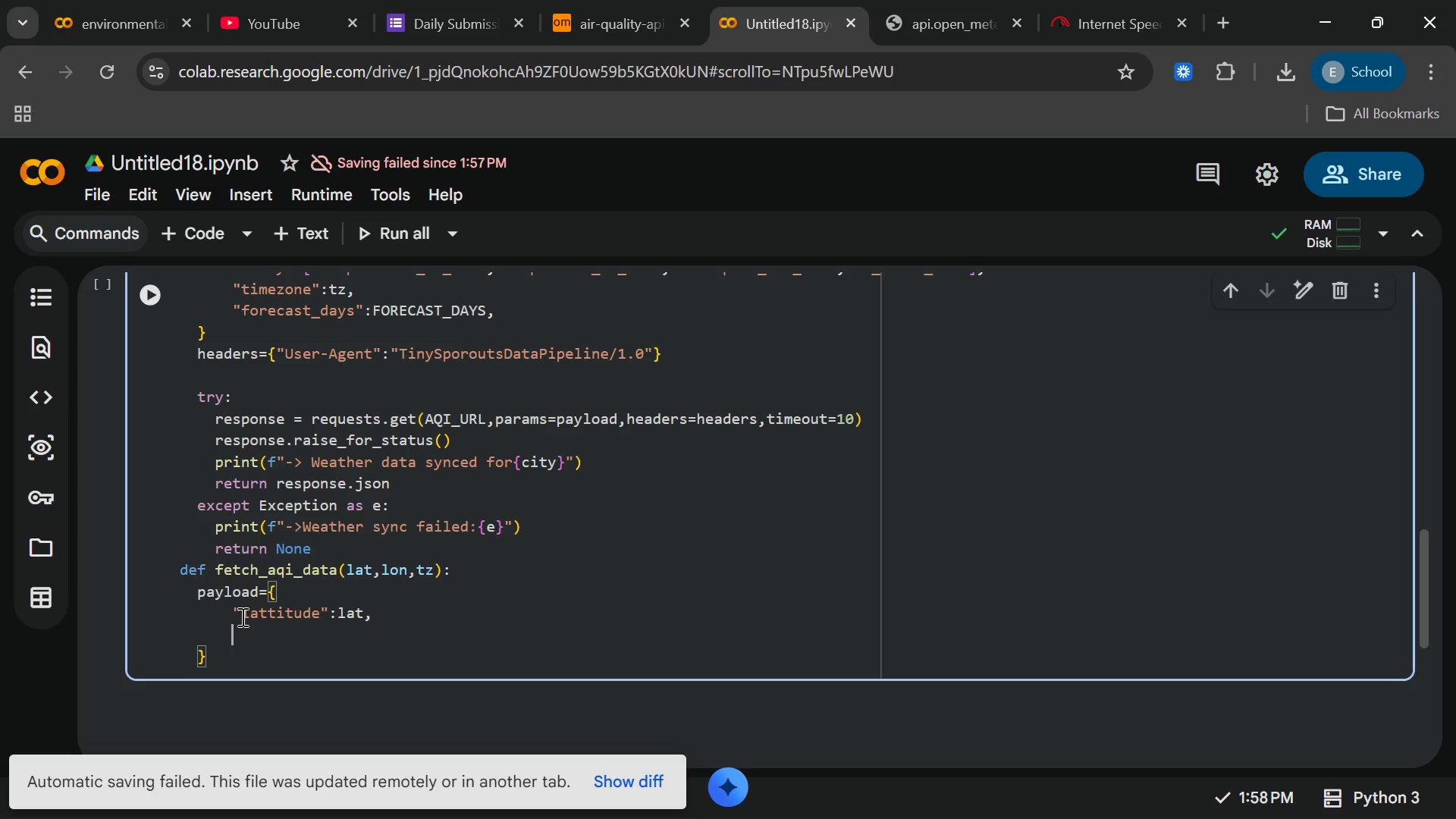 
type("longitude)
 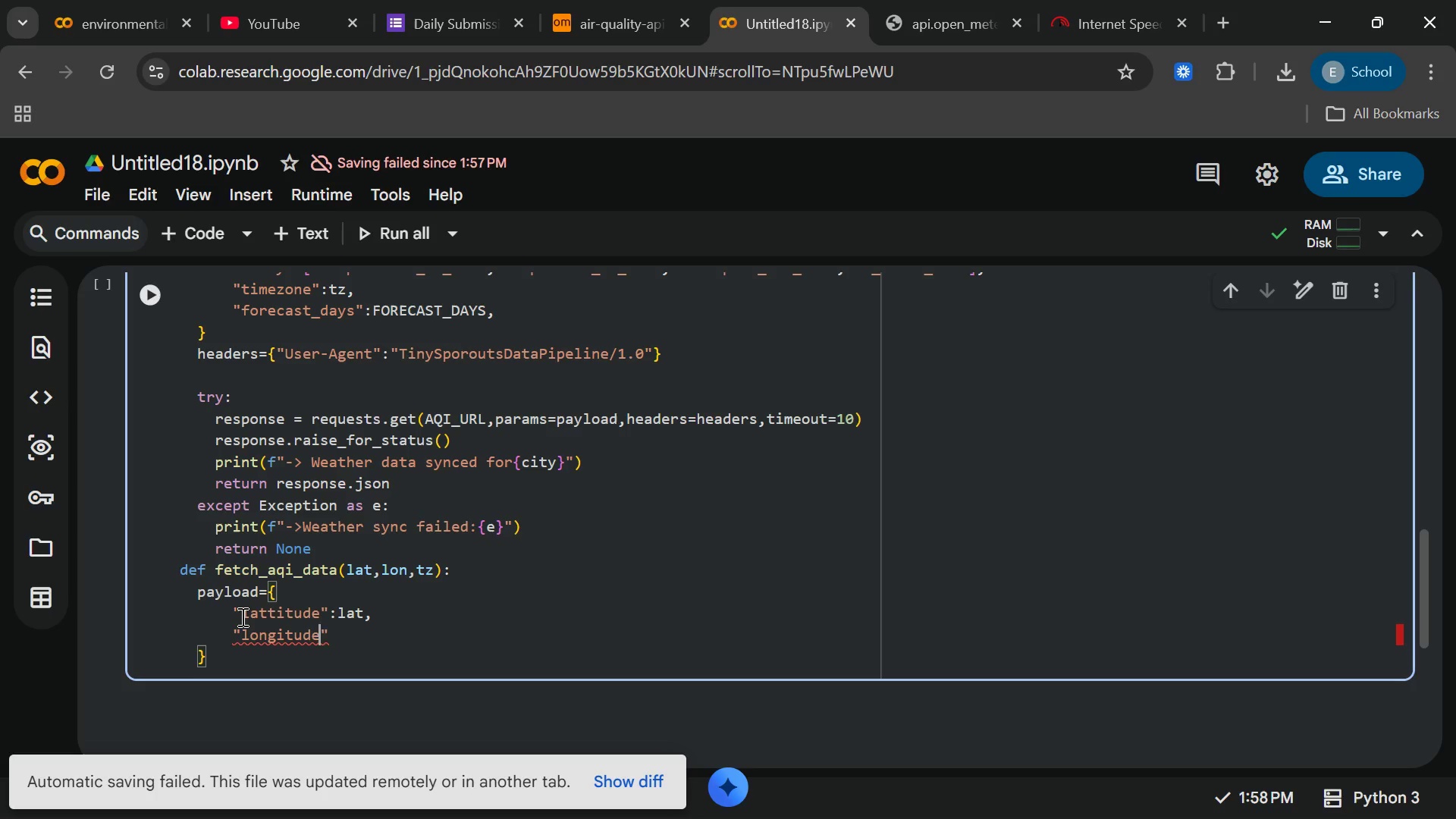 
key(ArrowRight)
 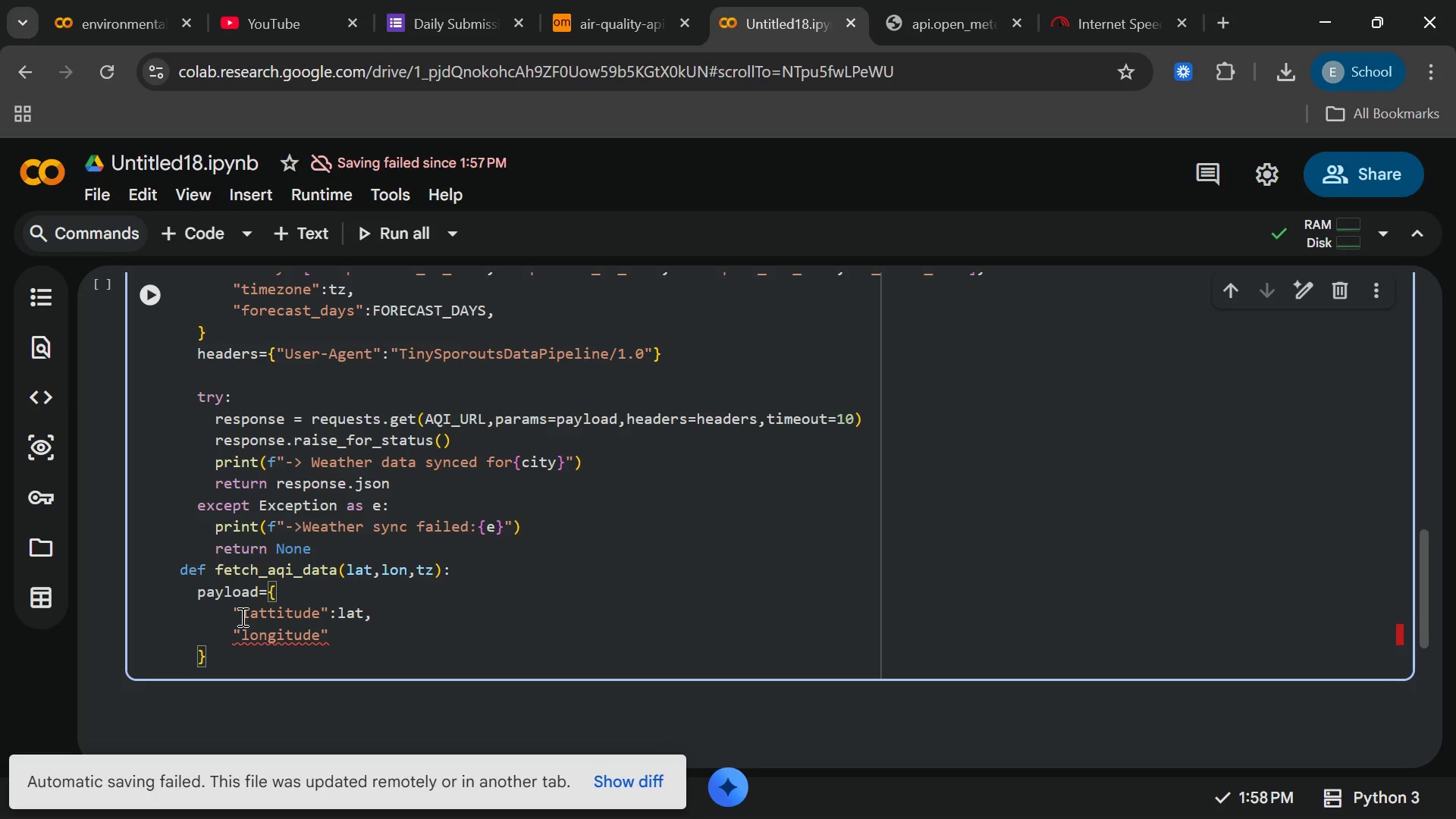 
type(:lon,)
 